 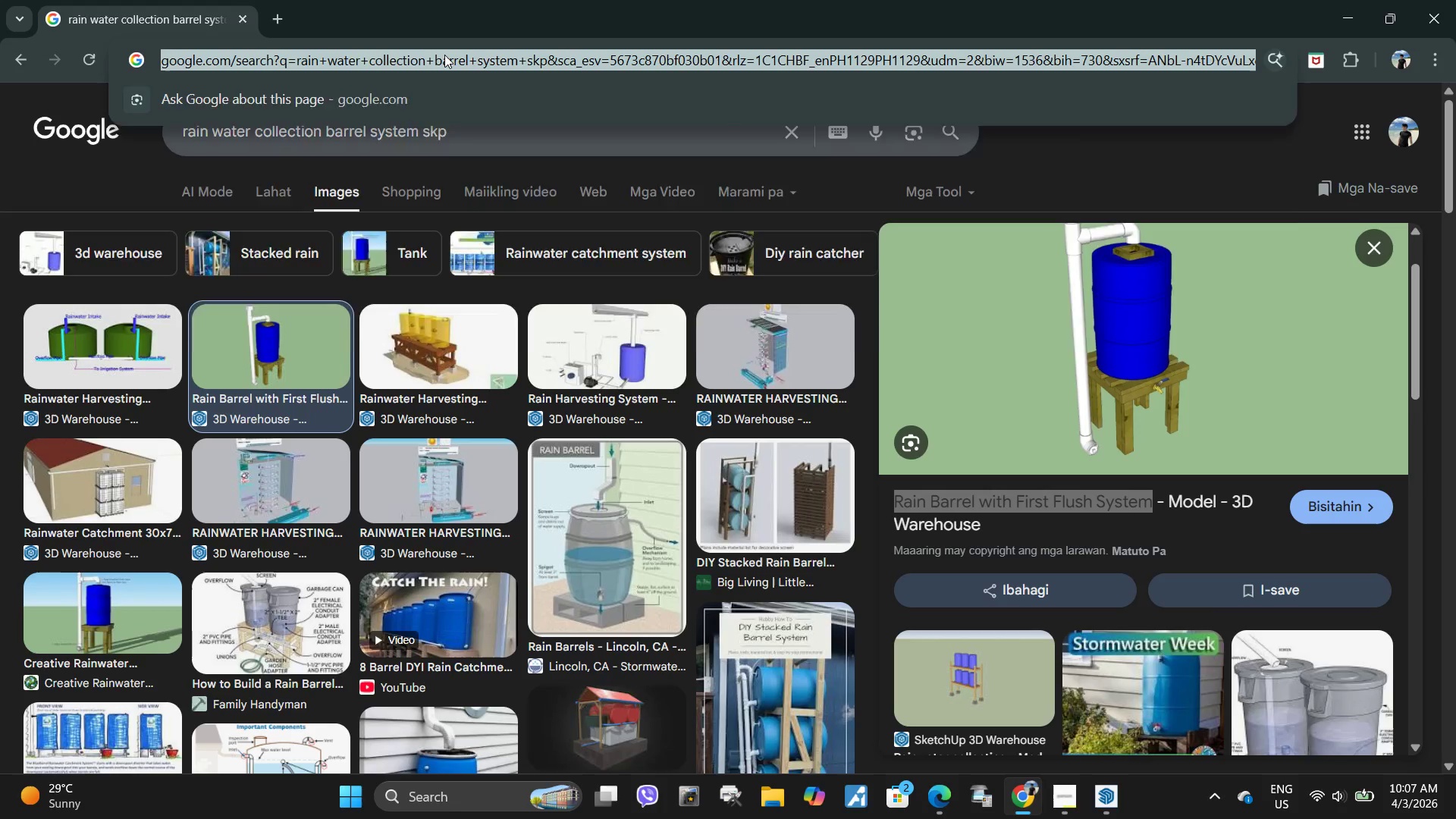 
type(lush greenery skp)
 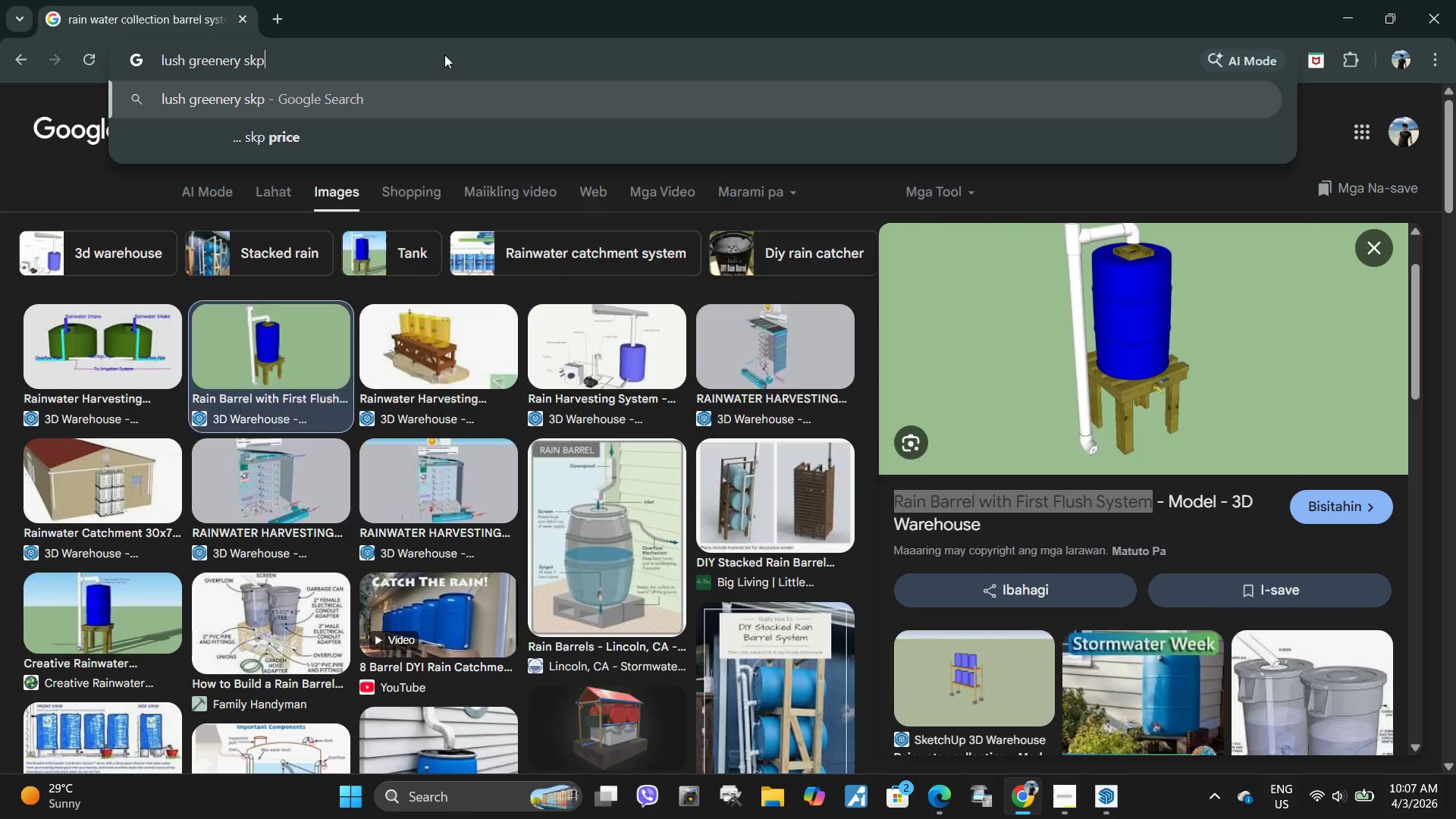 
key(Enter)
 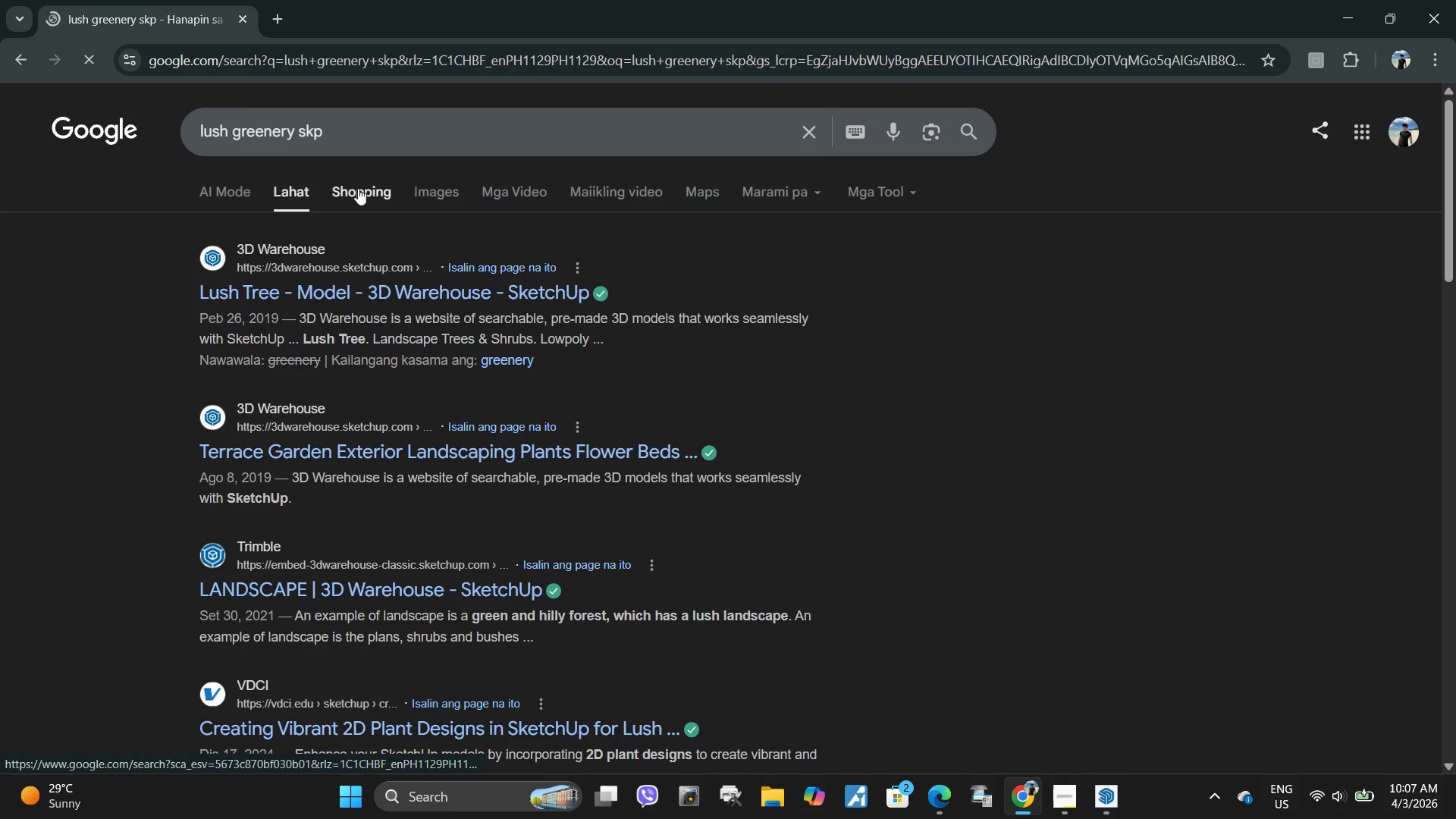 
left_click([442, 188])
 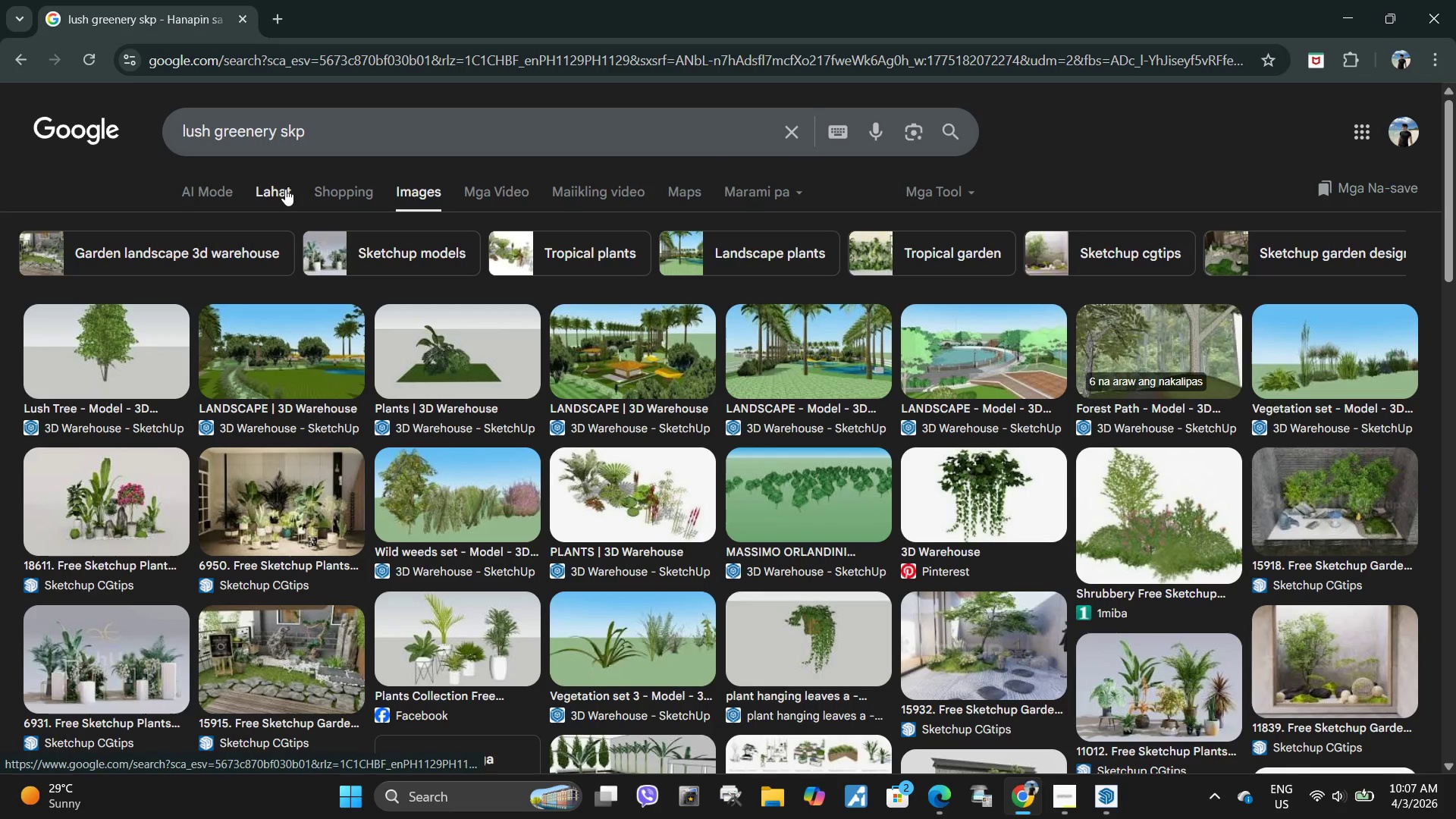 
left_click([290, 188])
 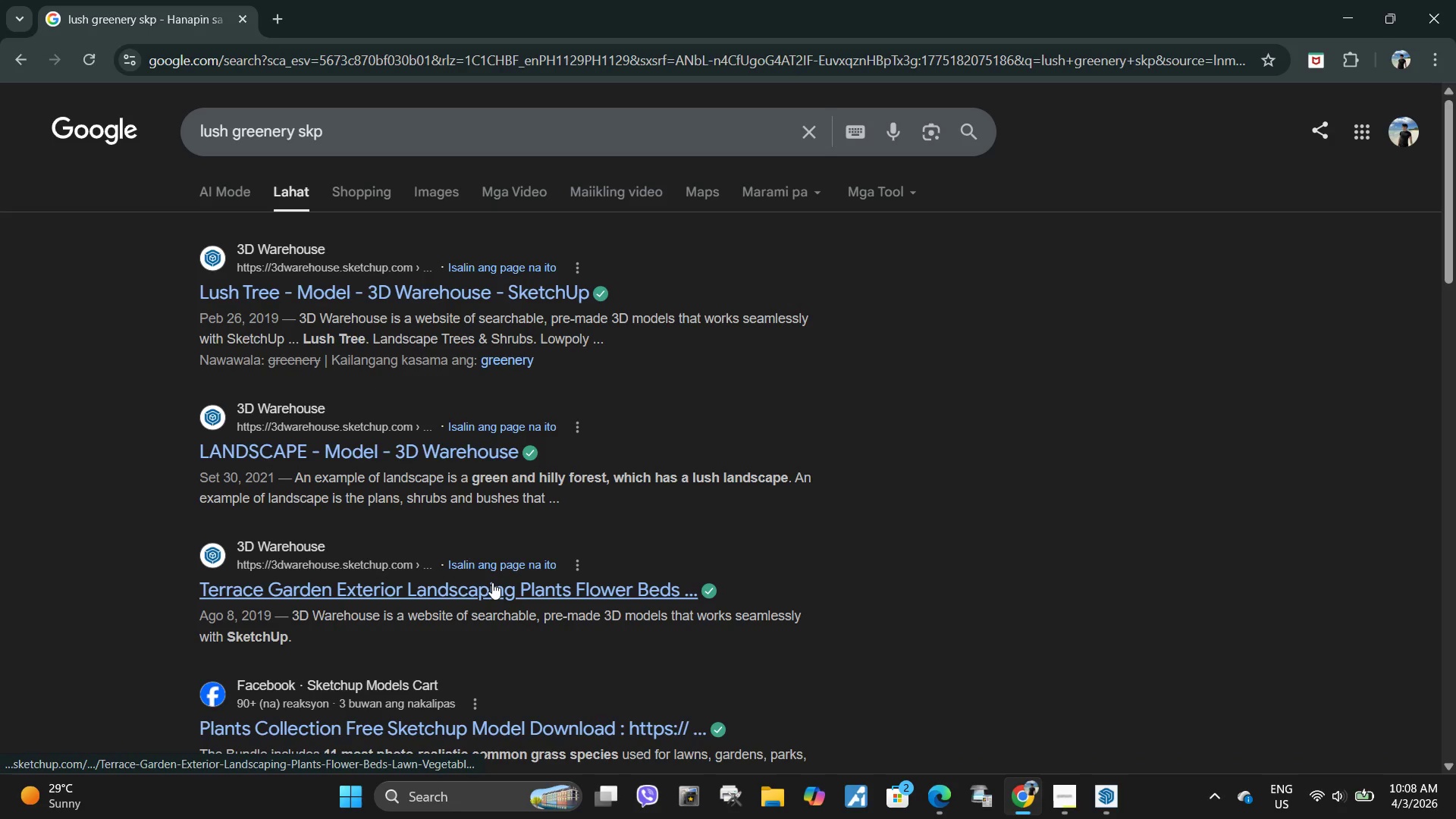 
wait(6.01)
 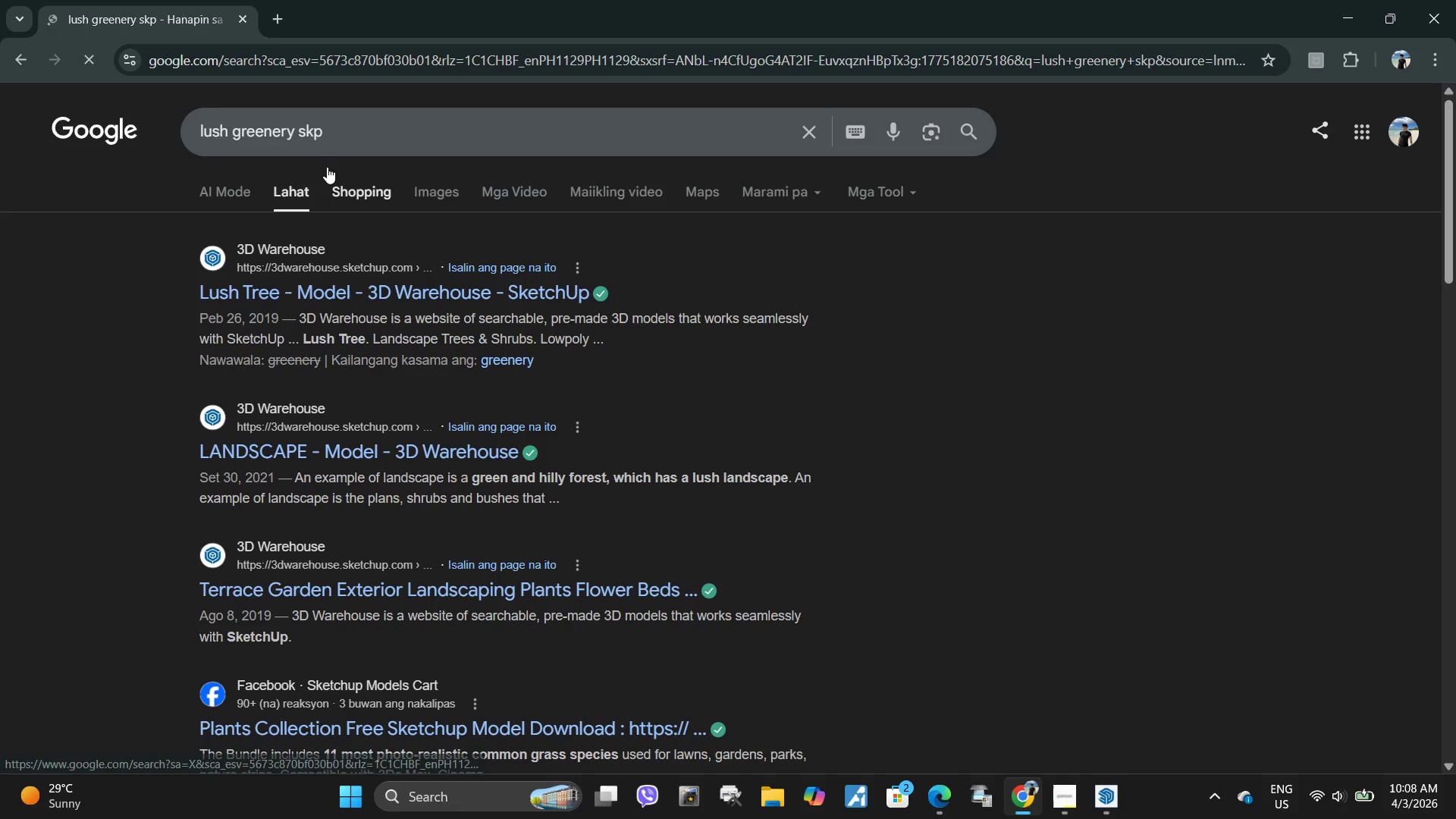 
mouse_move([1085, 693])
 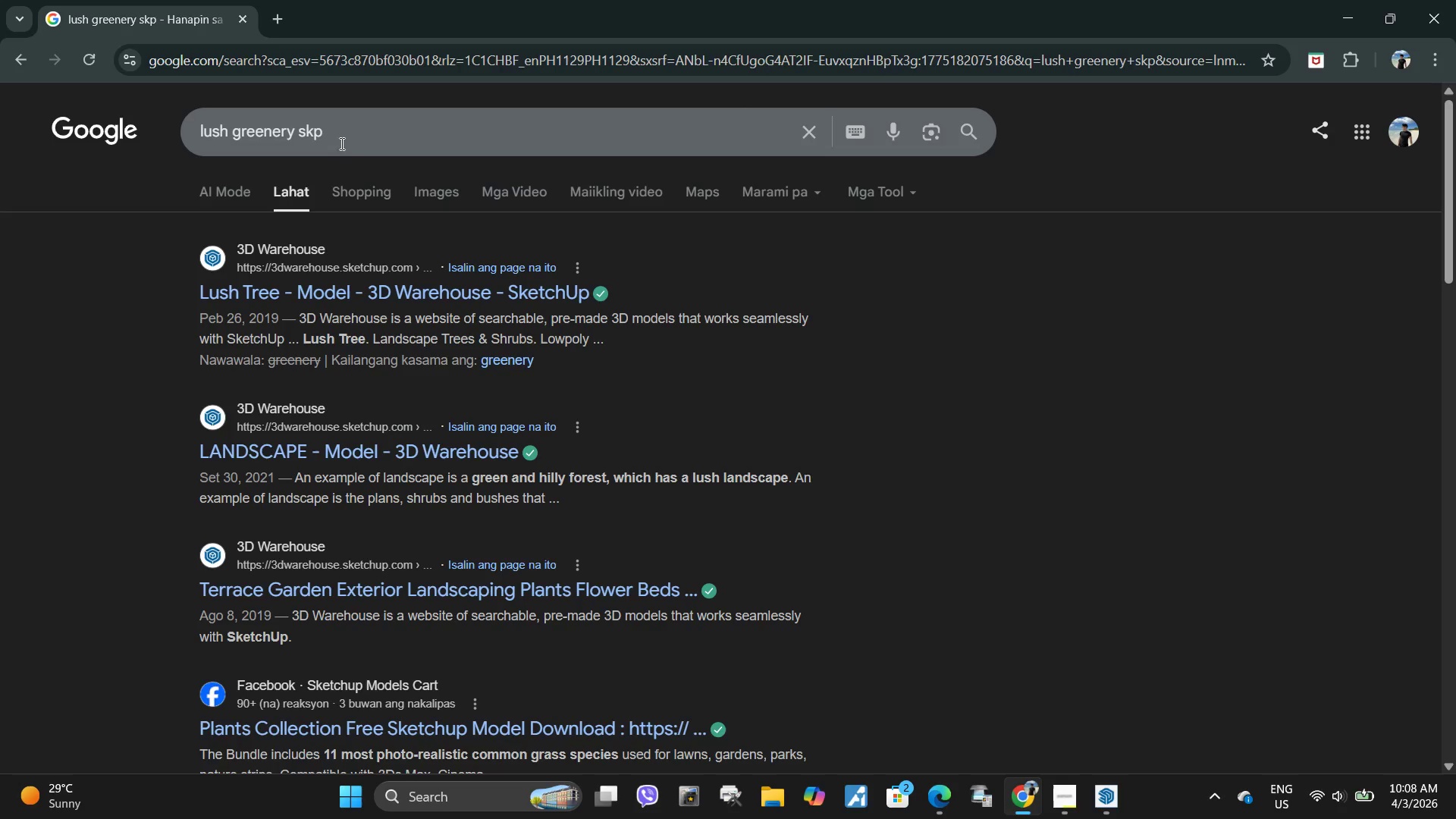 
left_click([354, 136])
 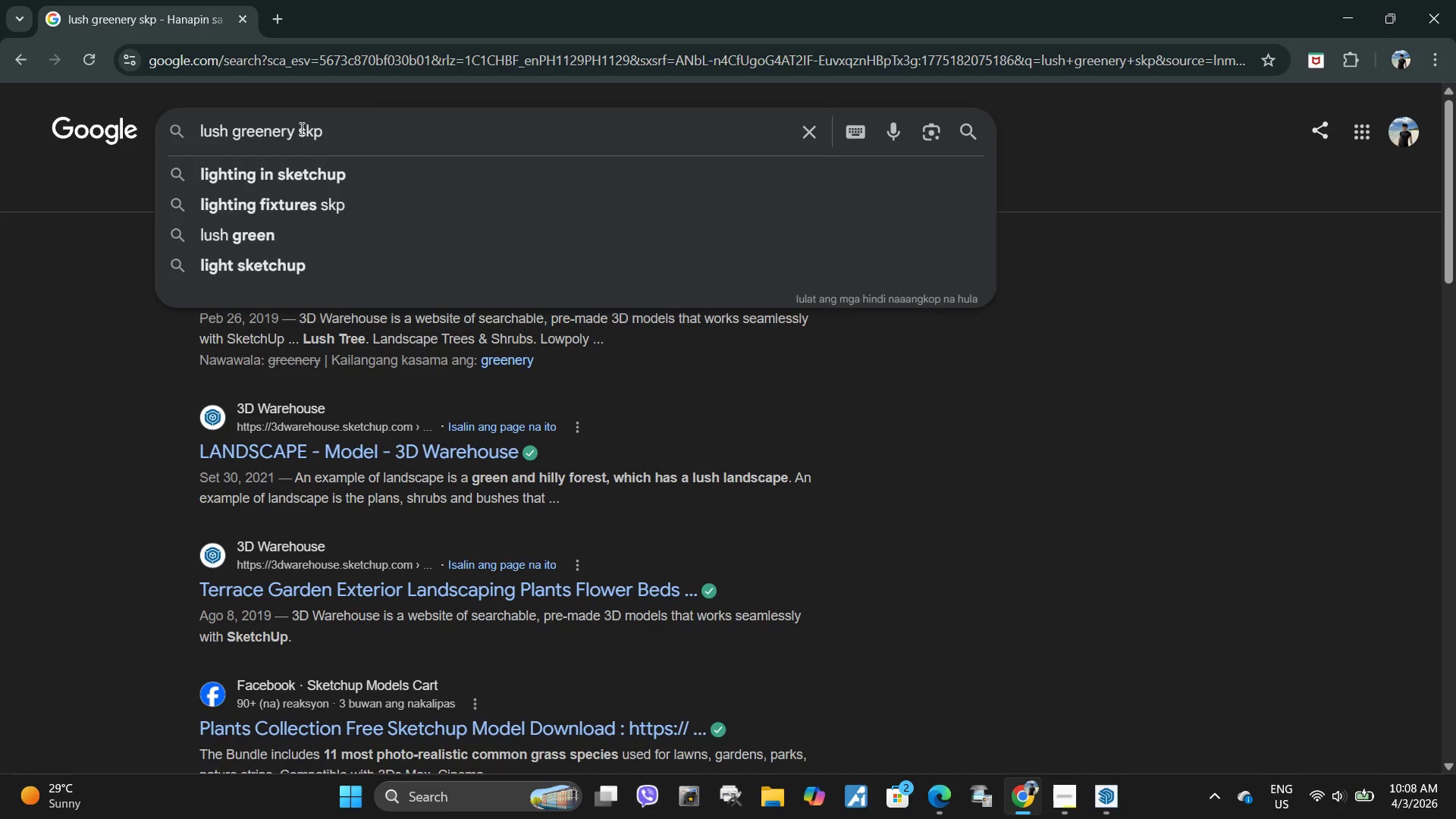 
double_click([300, 128])
 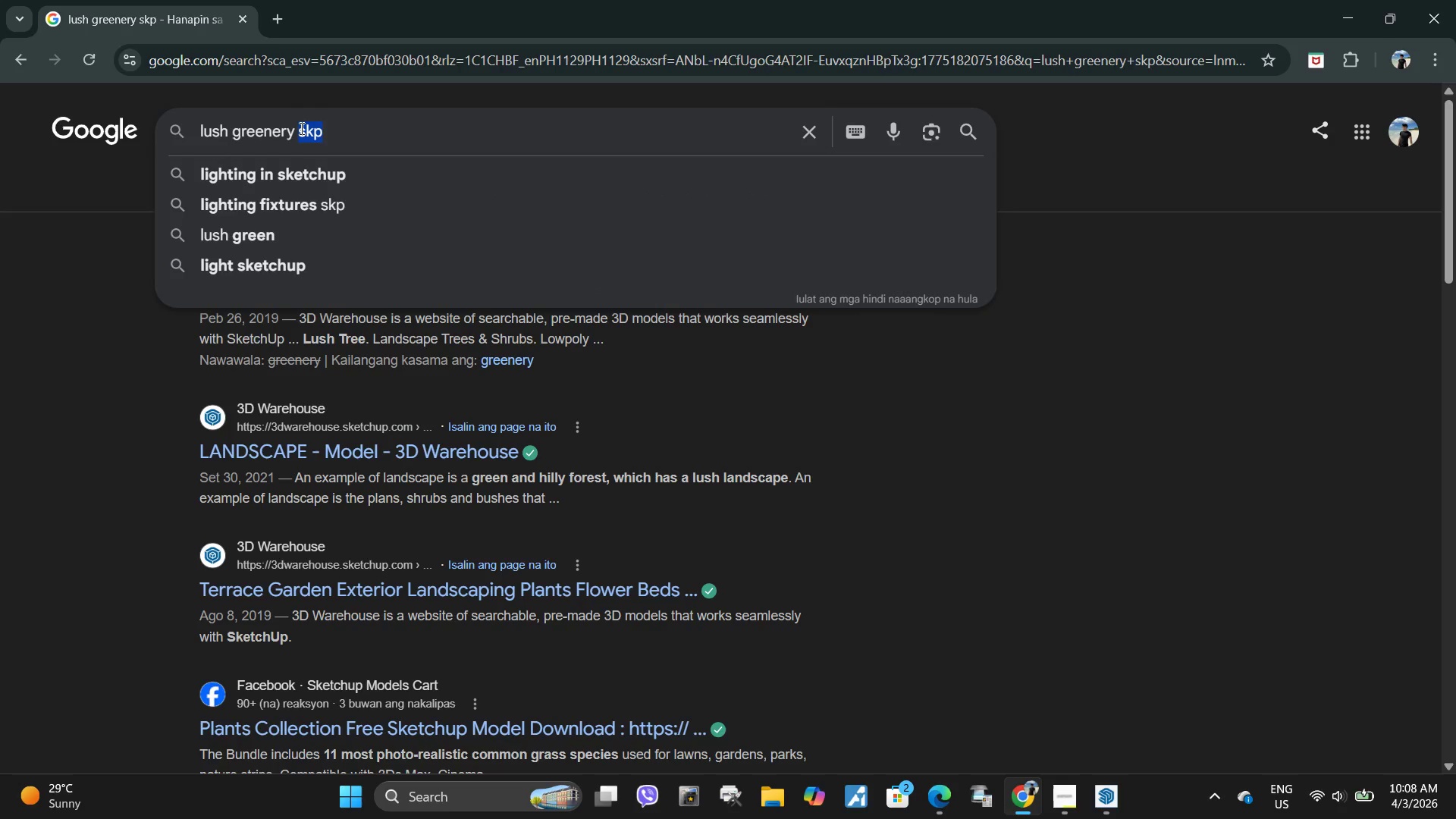 
left_click([300, 128])
 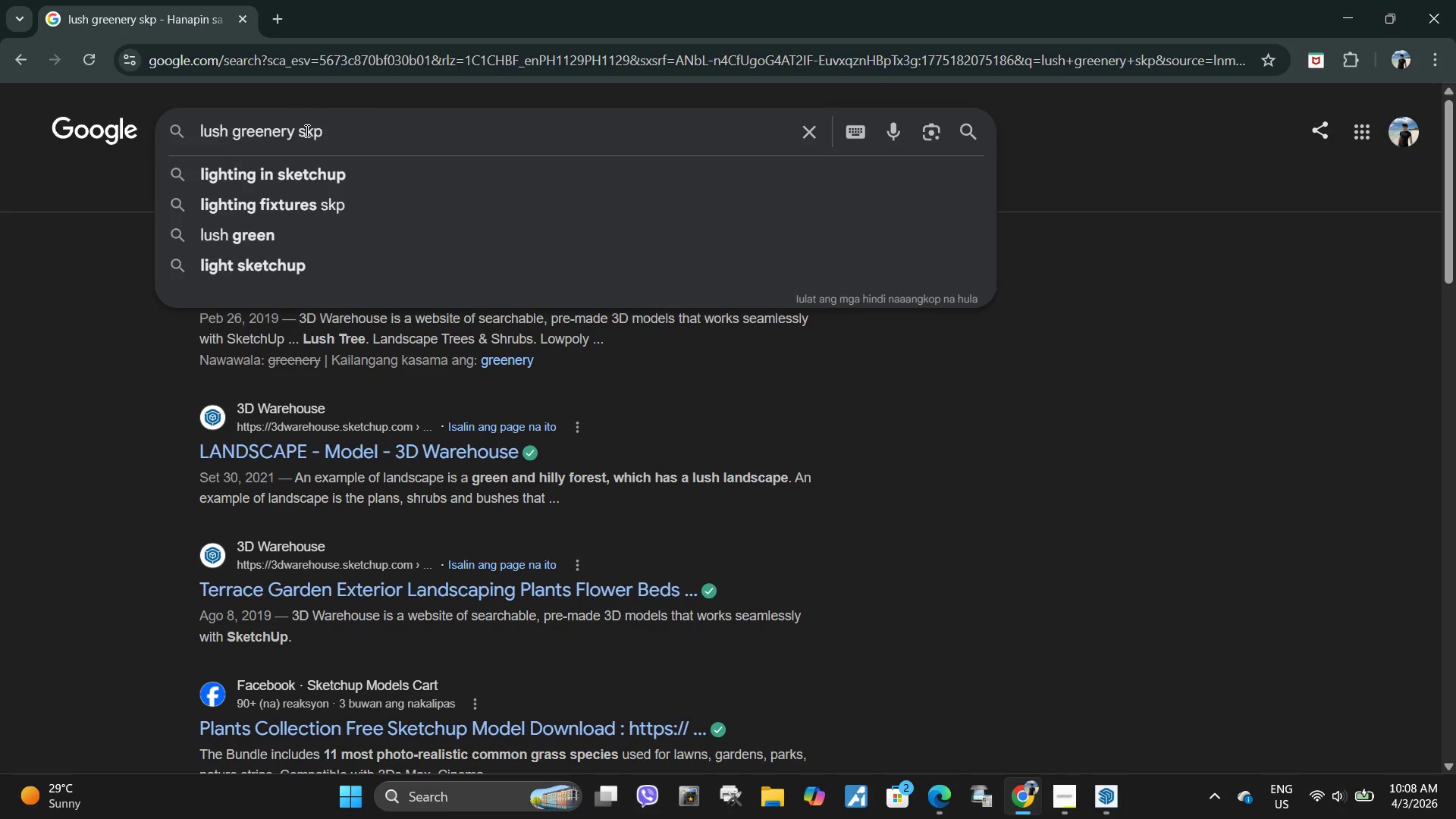 
type(vine )
 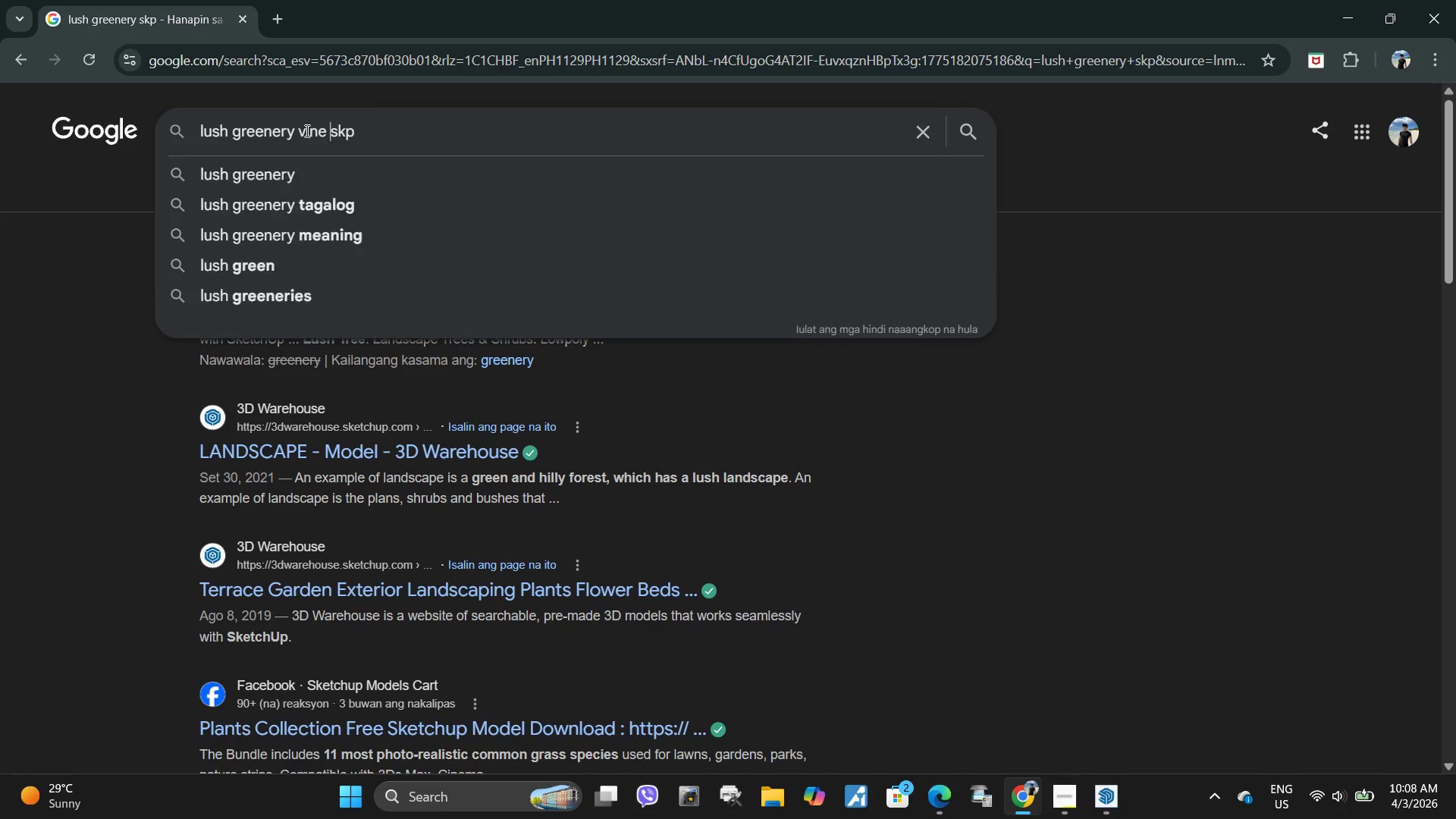 
key(Enter)
 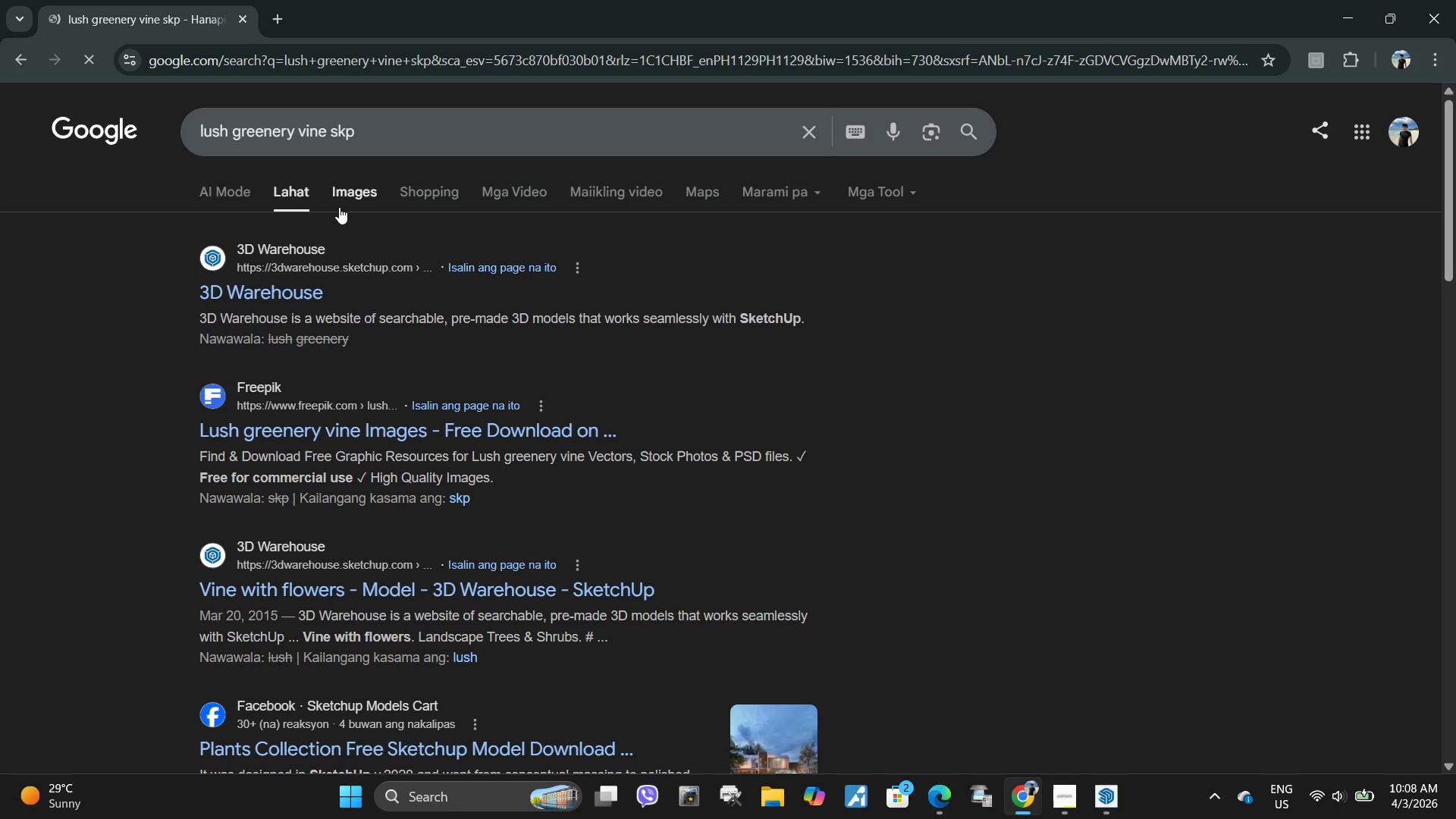 
left_click([366, 199])
 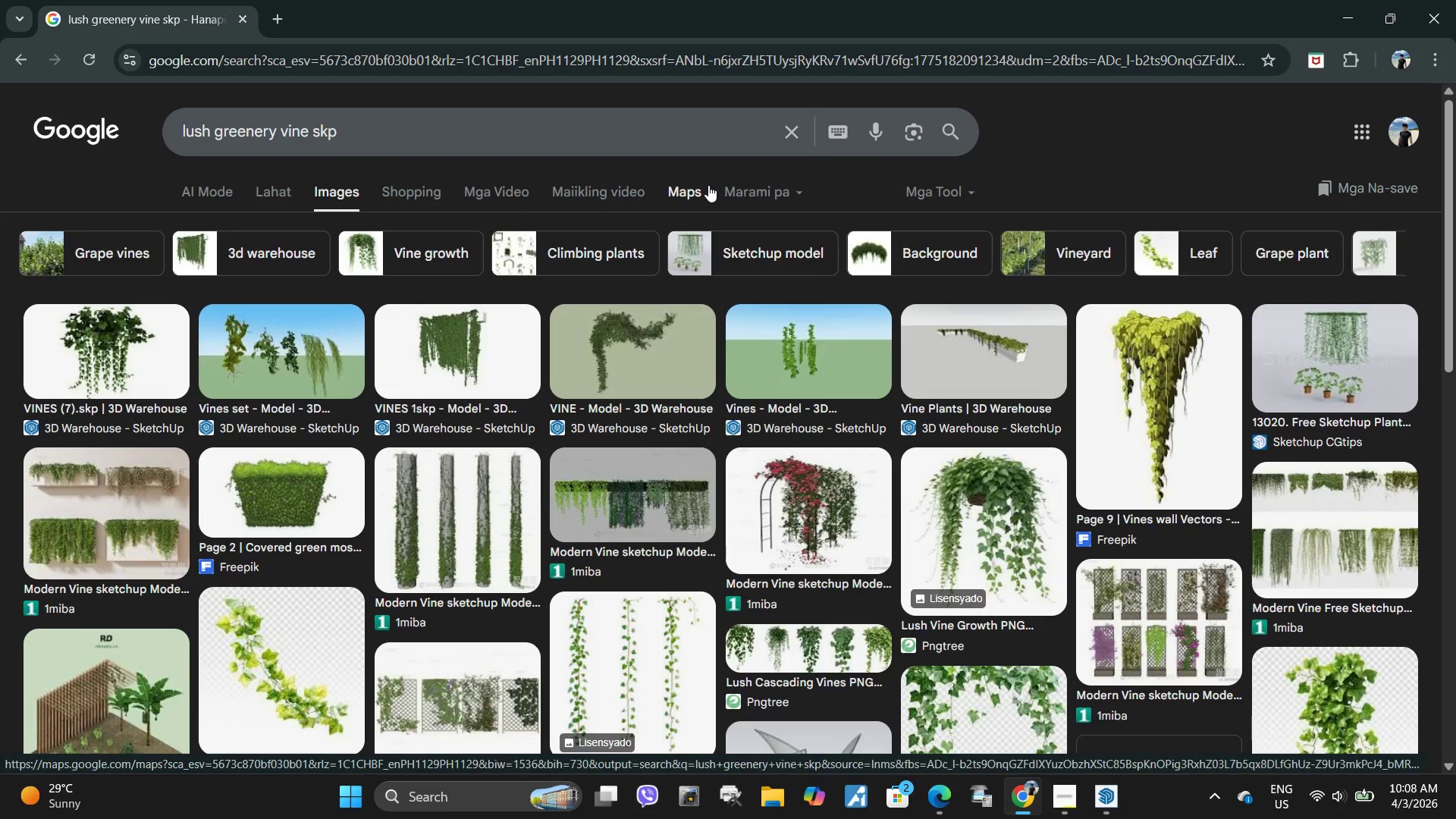 
wait(17.47)
 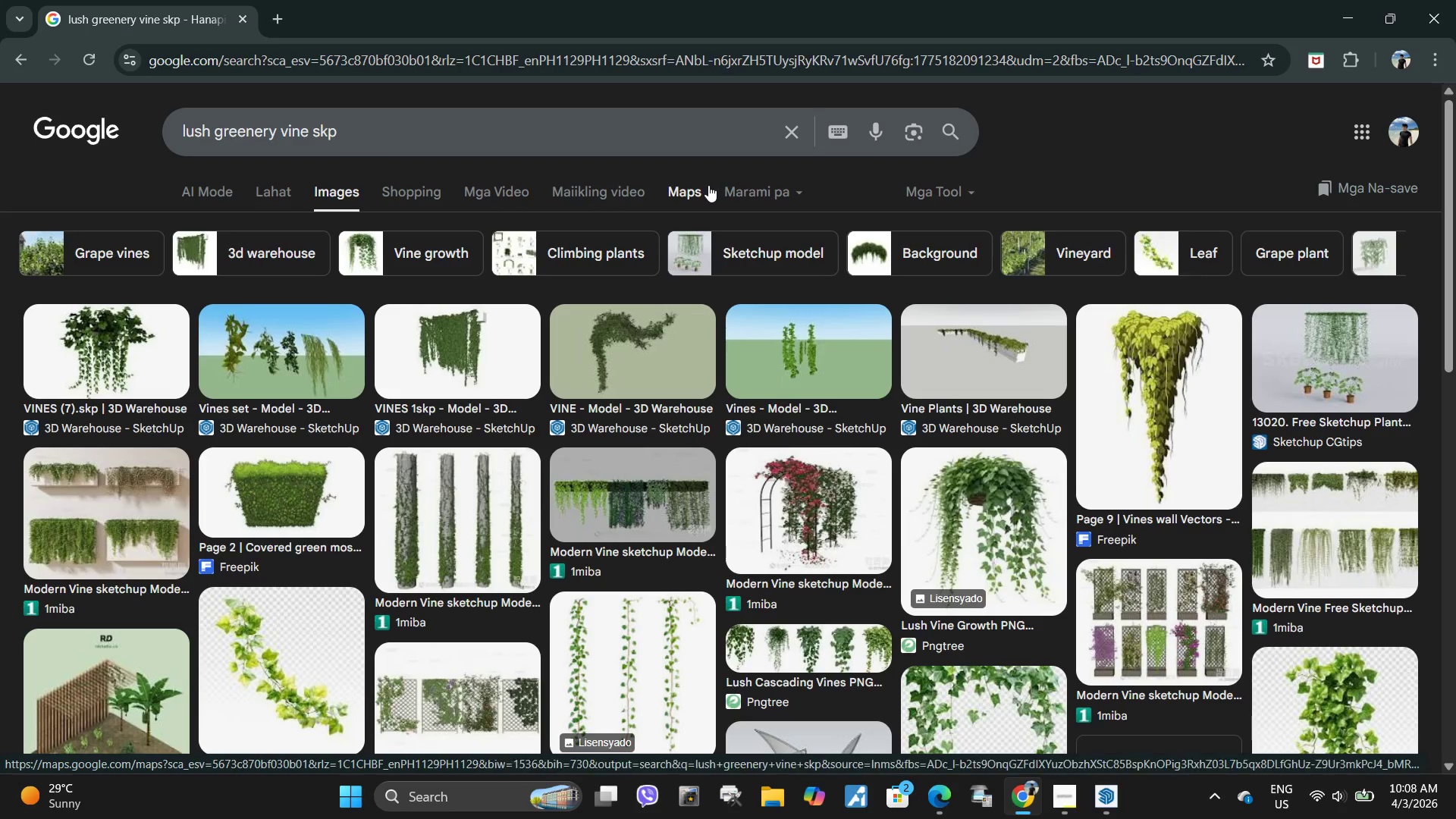 
left_click([631, 348])
 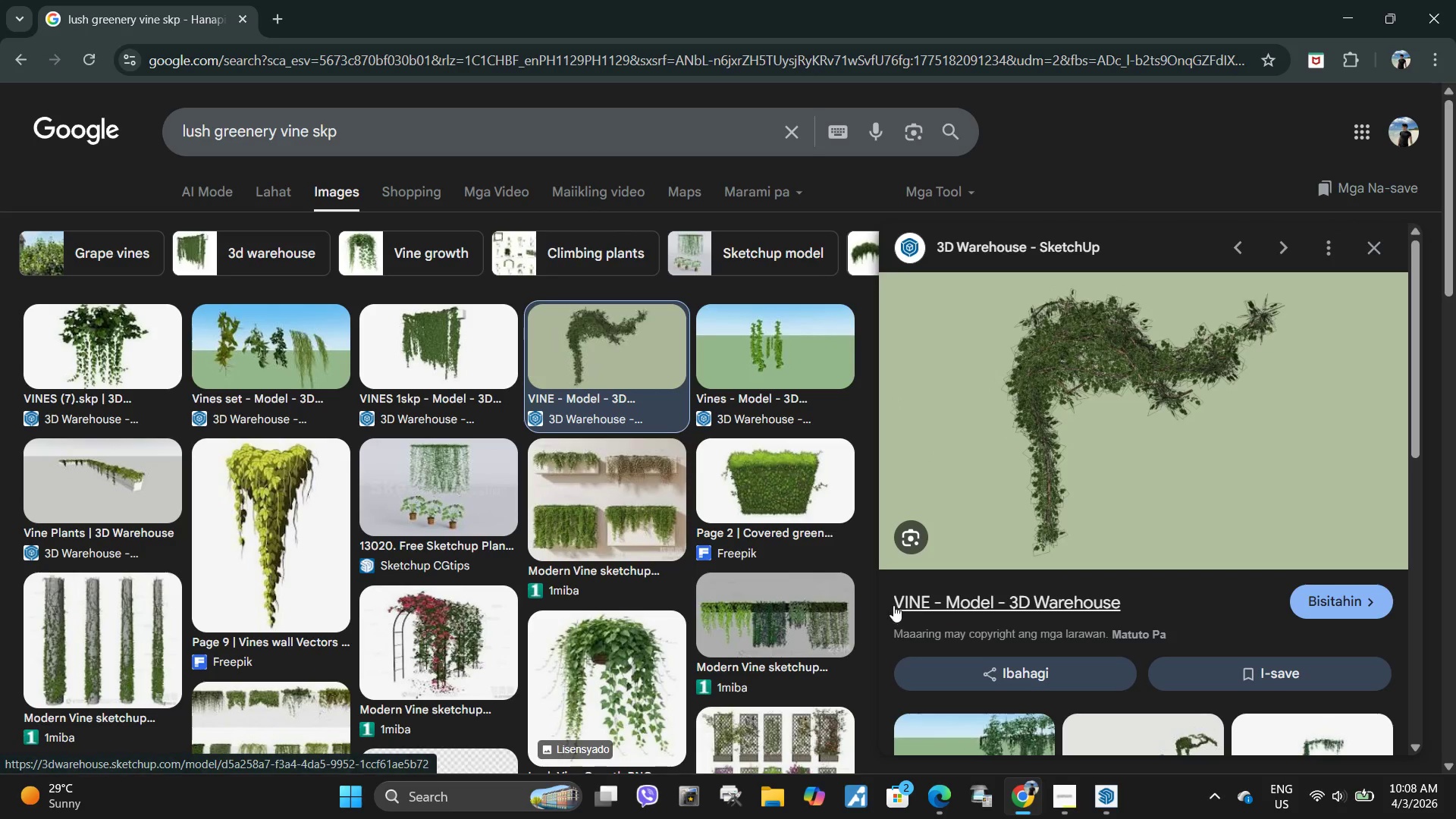 
left_click_drag(start_coordinate=[884, 592], to_coordinate=[932, 597])
 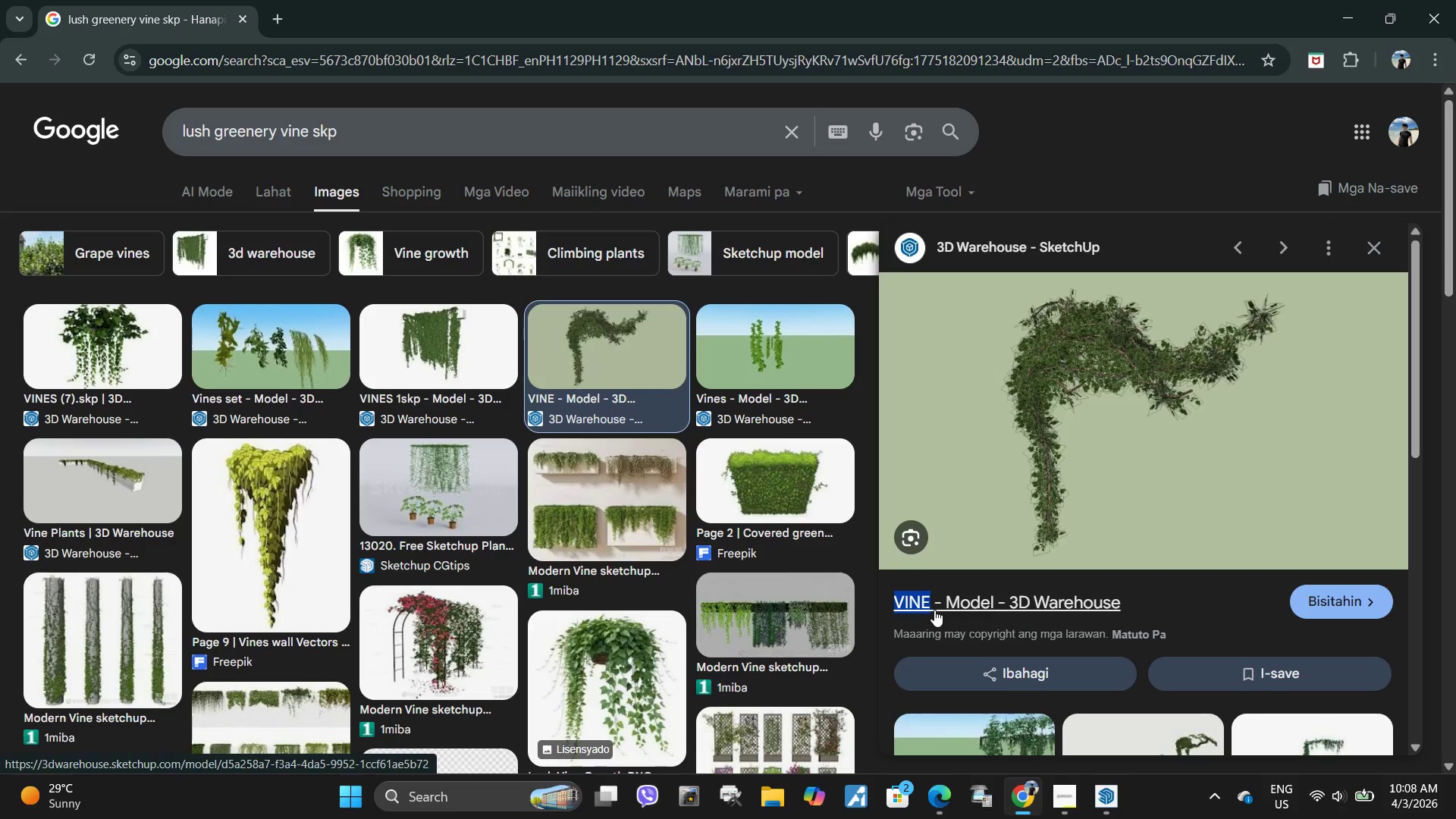 
key(Control+ControlLeft)
 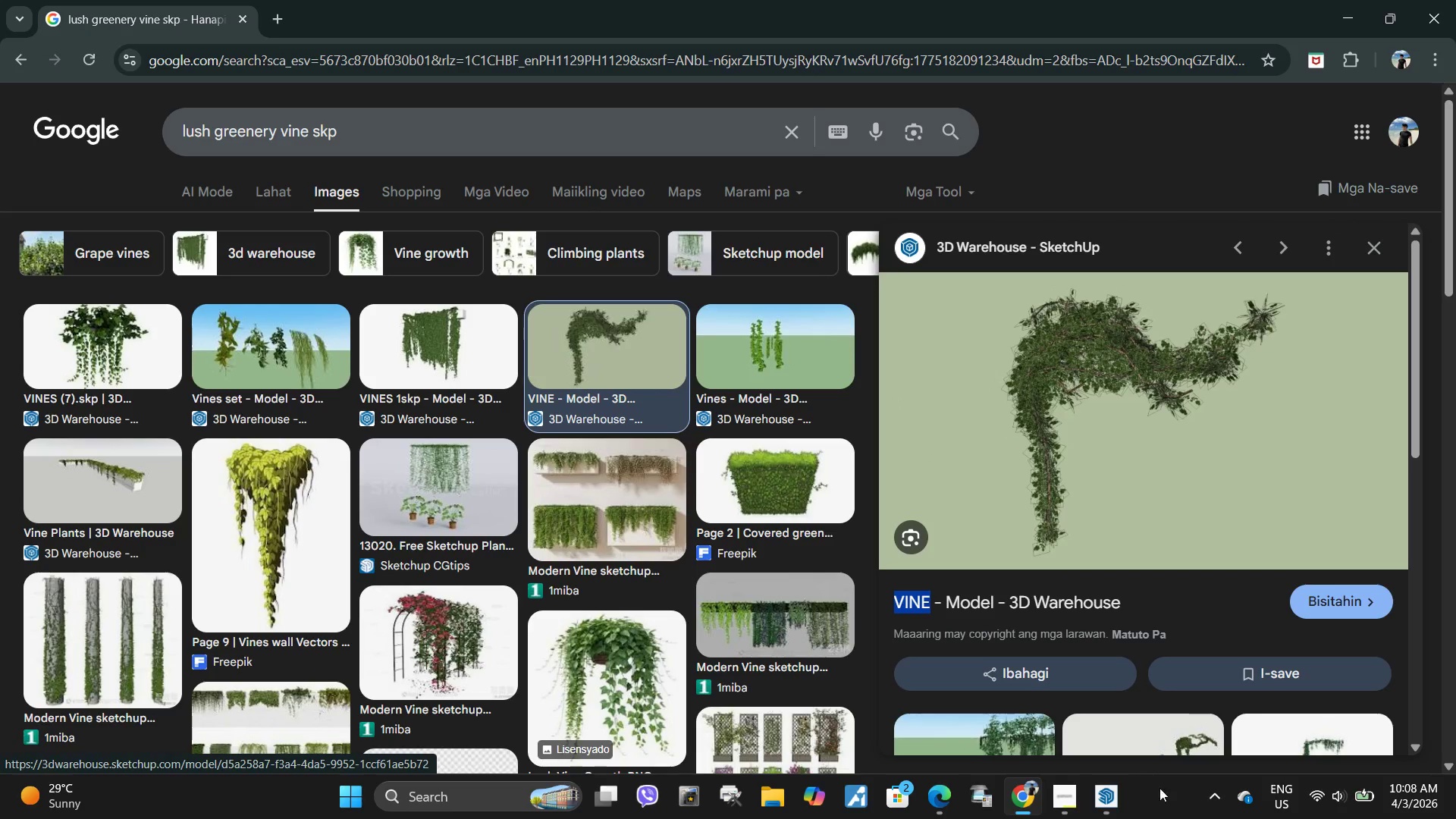 
key(Control+C)
 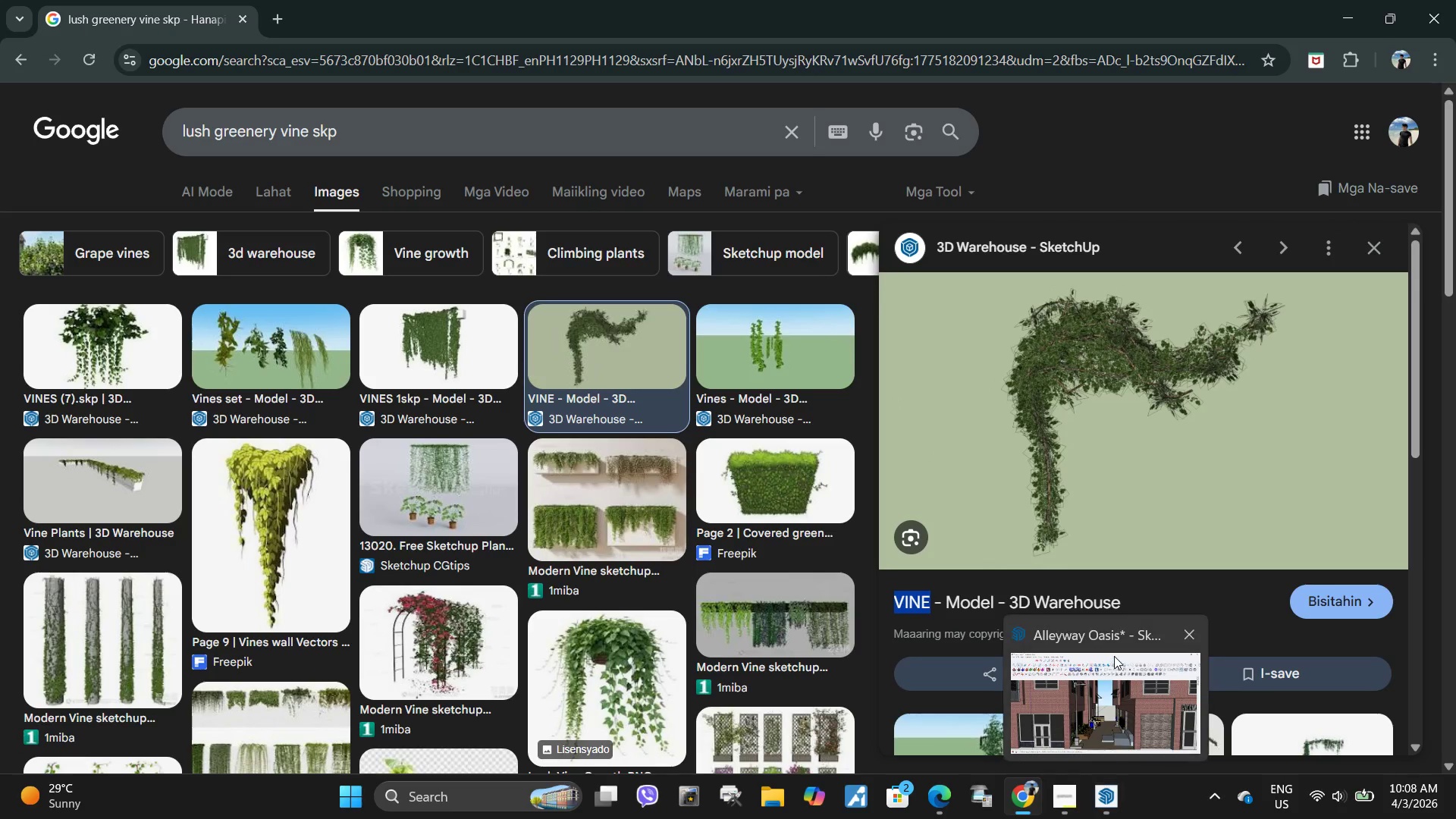 
left_click([1116, 681])
 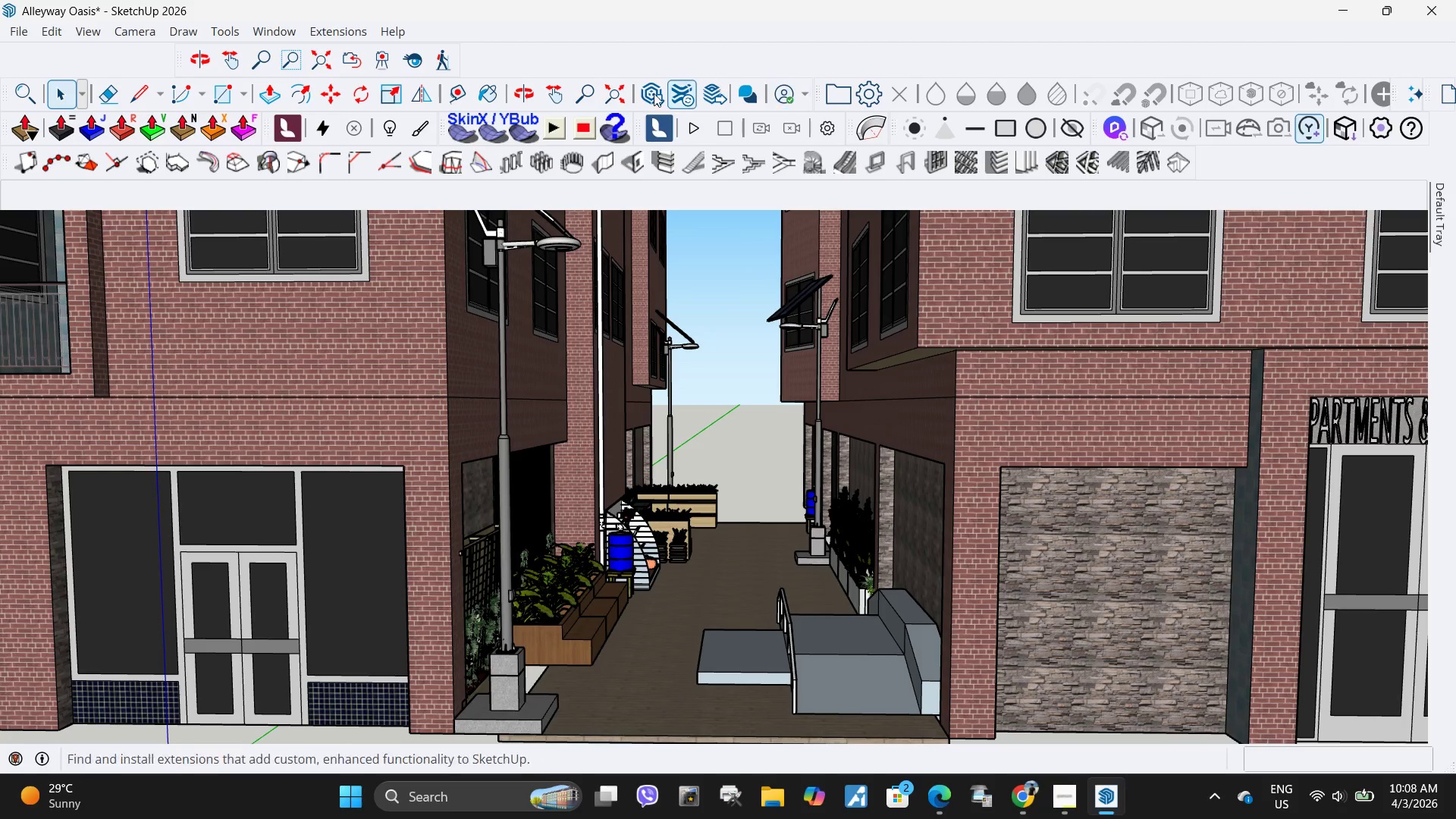 
left_click([648, 94])
 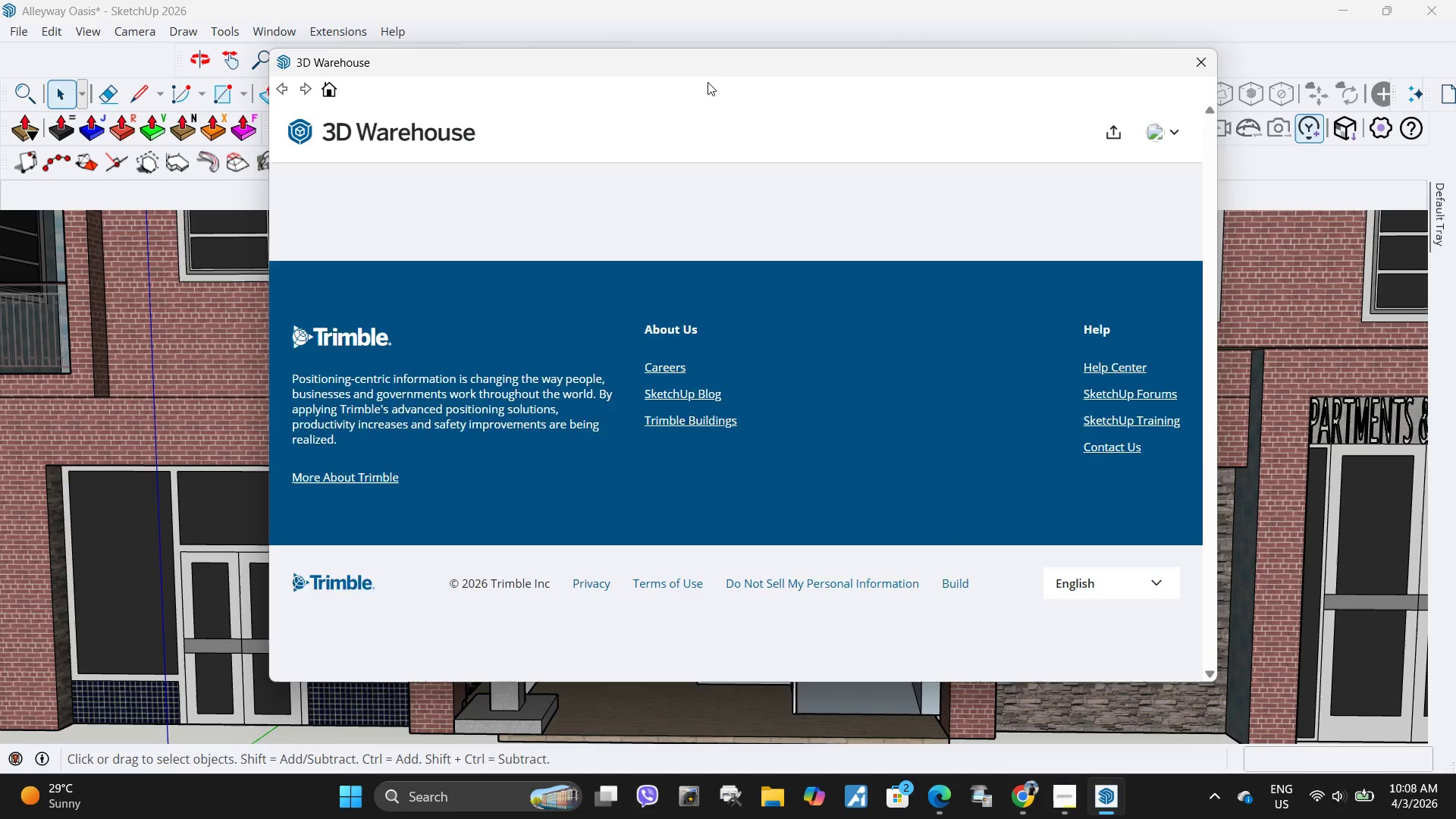 
left_click([758, 124])
 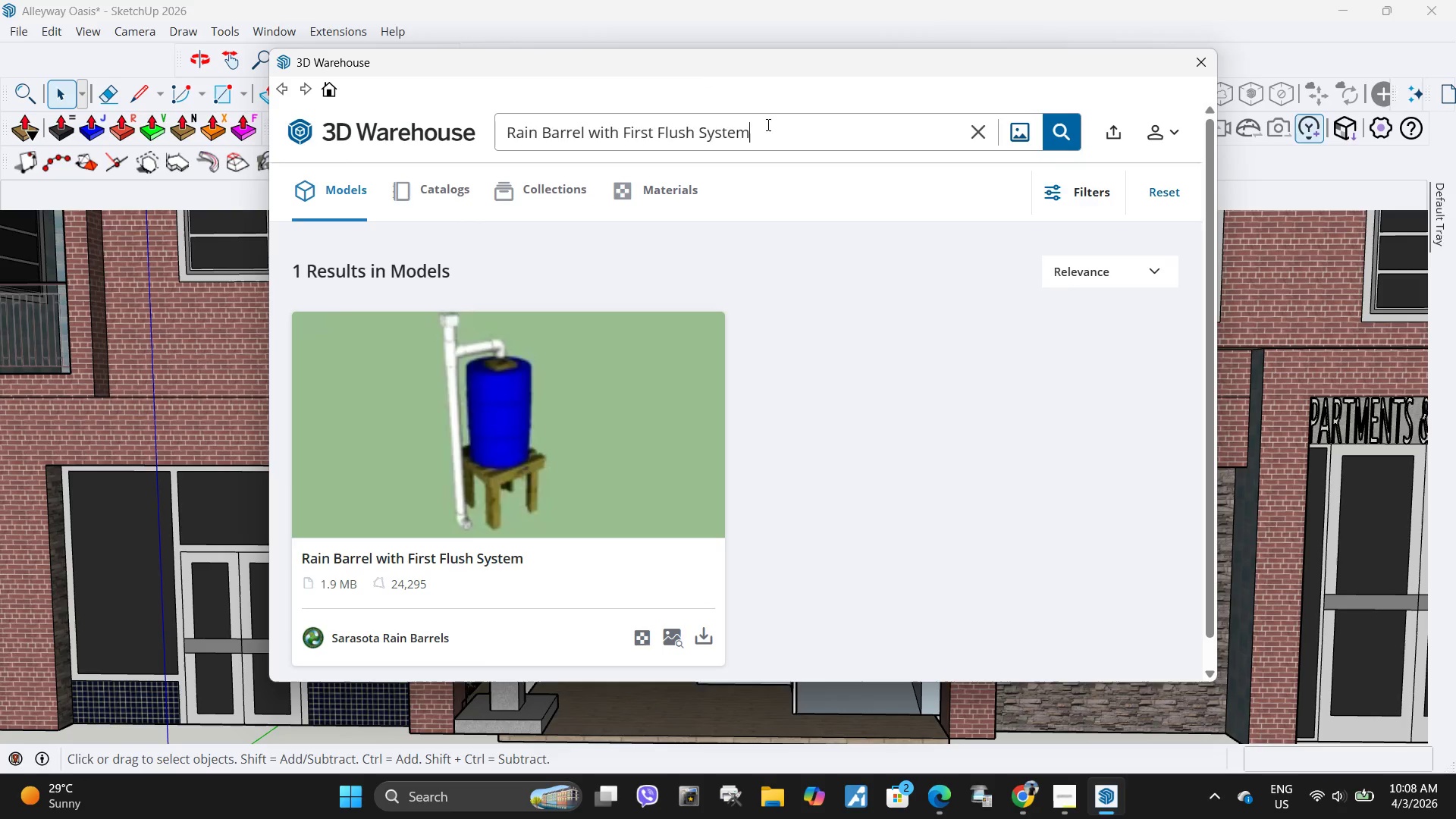 
left_click_drag(start_coordinate=[743, 128], to_coordinate=[452, 102])
 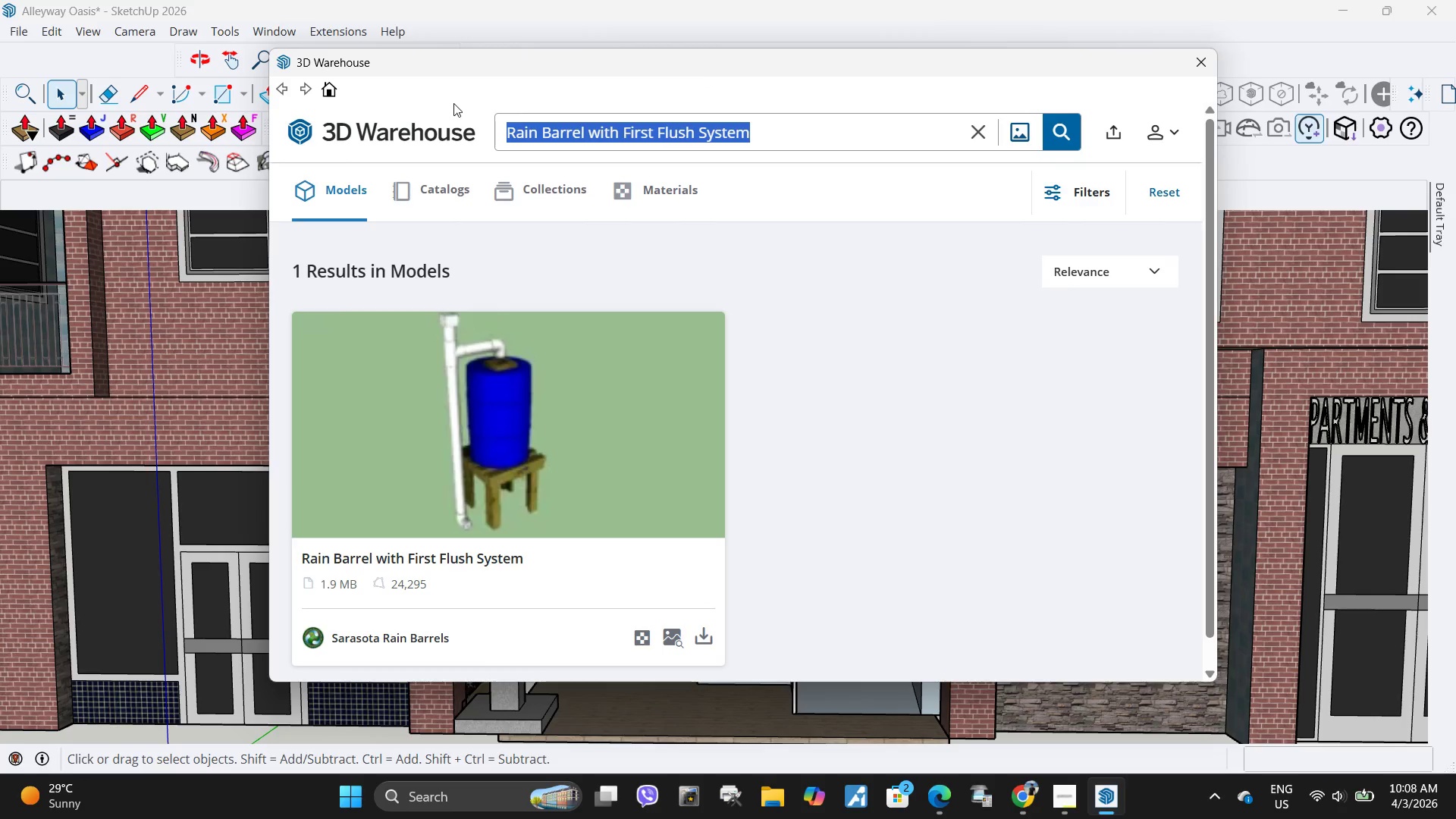 
key(Control+ControlLeft)
 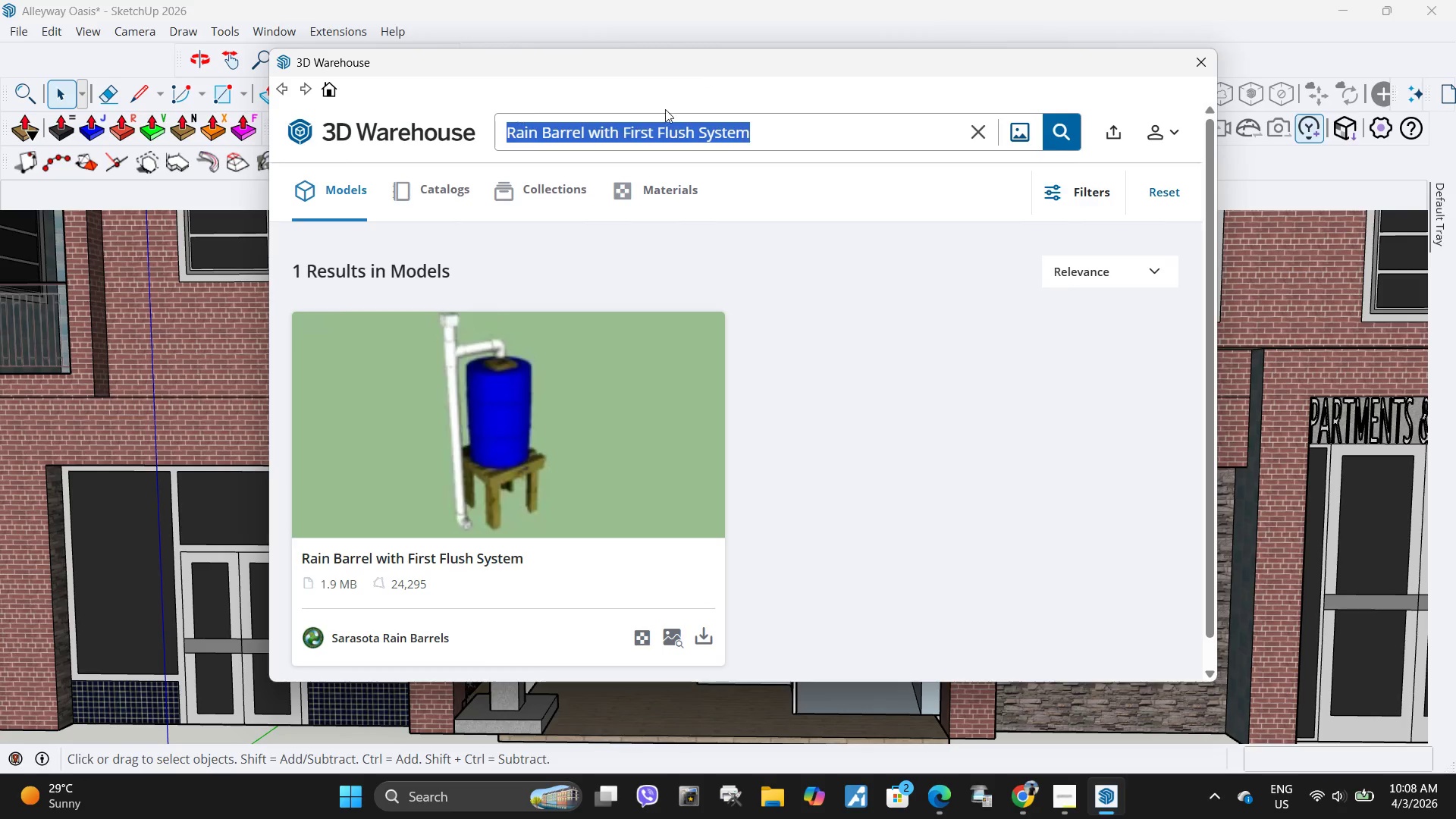 
key(Control+V)
 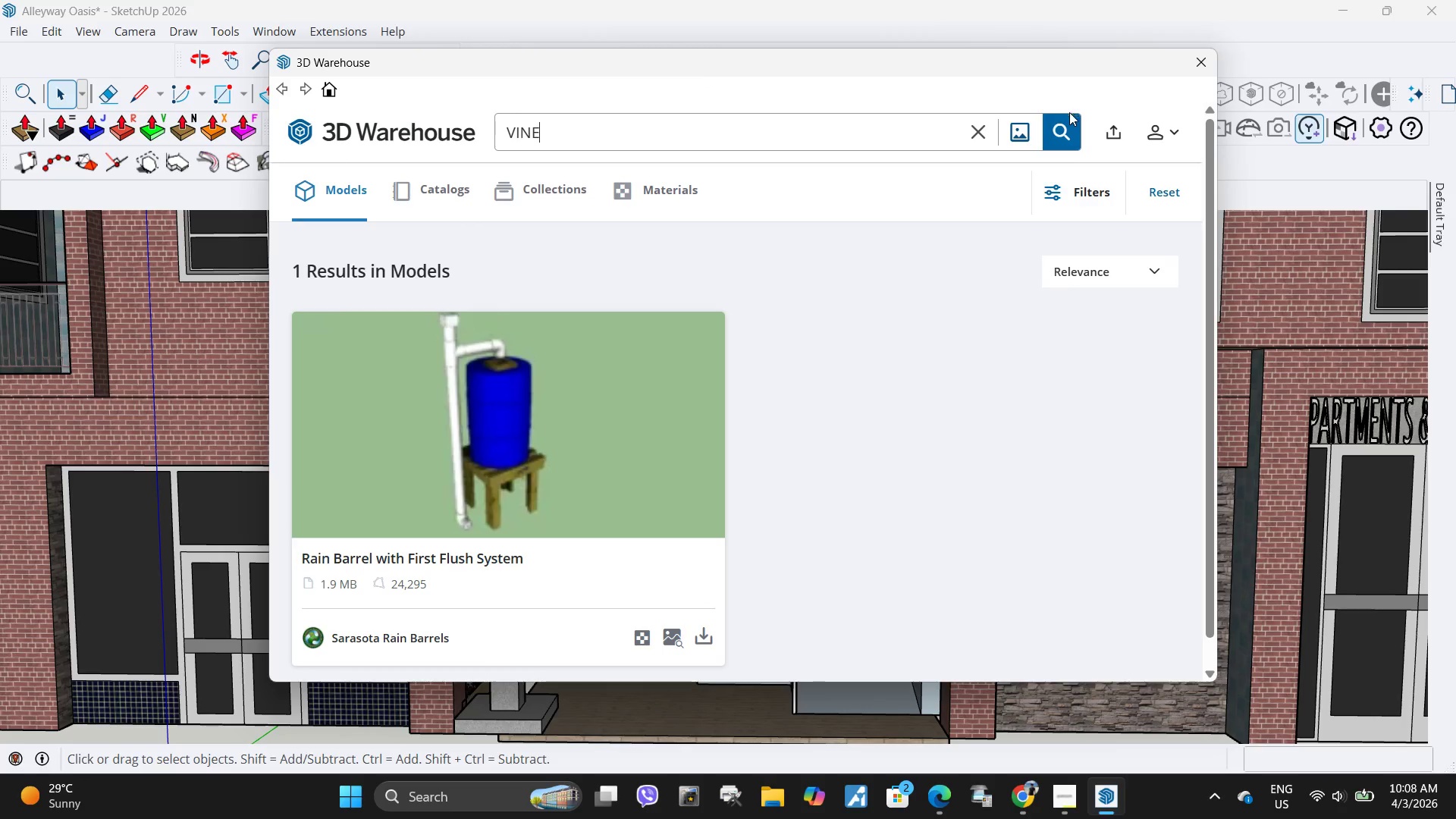 
left_click([1061, 118])
 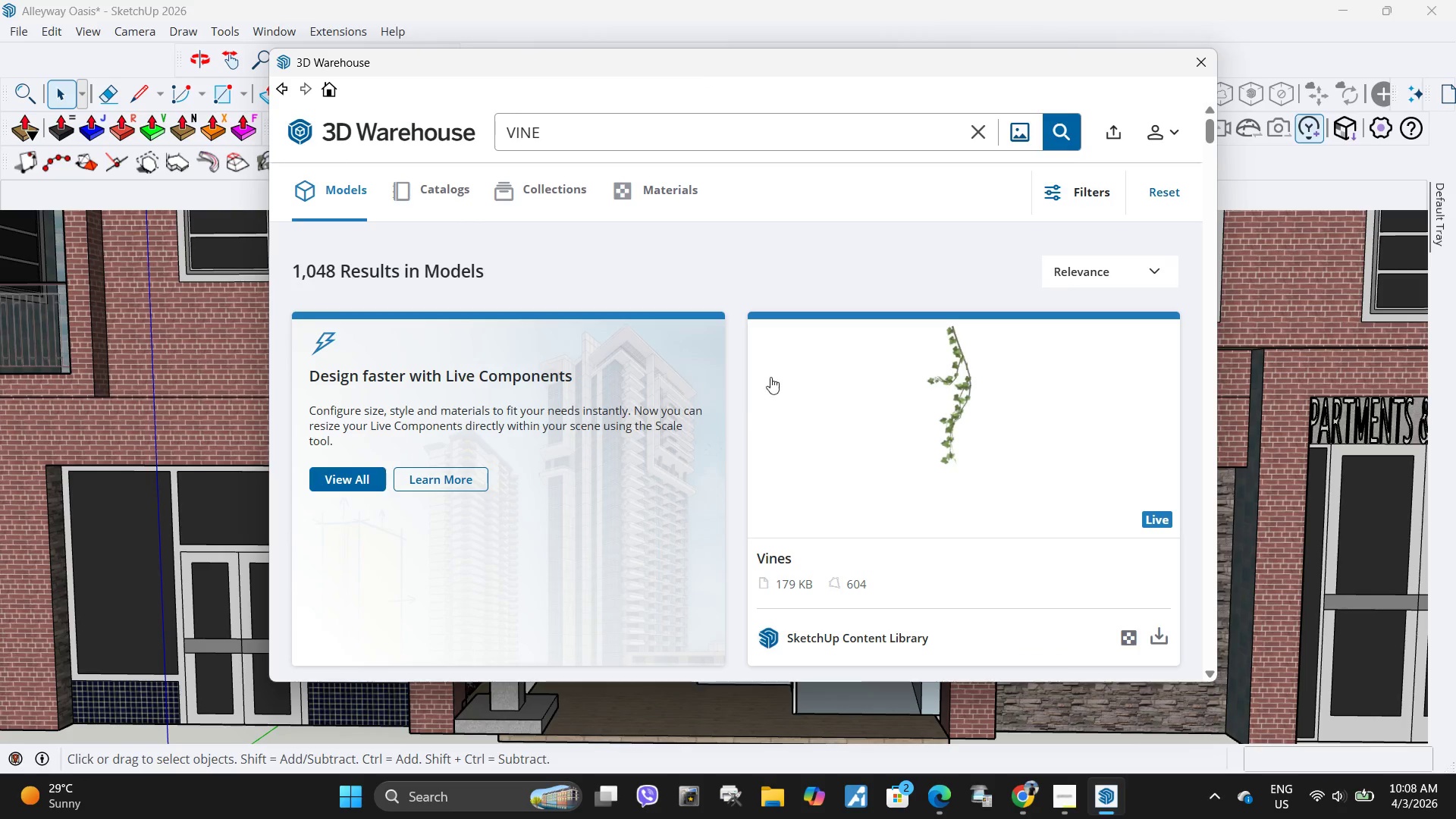 
scroll: coordinate [913, 466], scroll_direction: down, amount: 18.0
 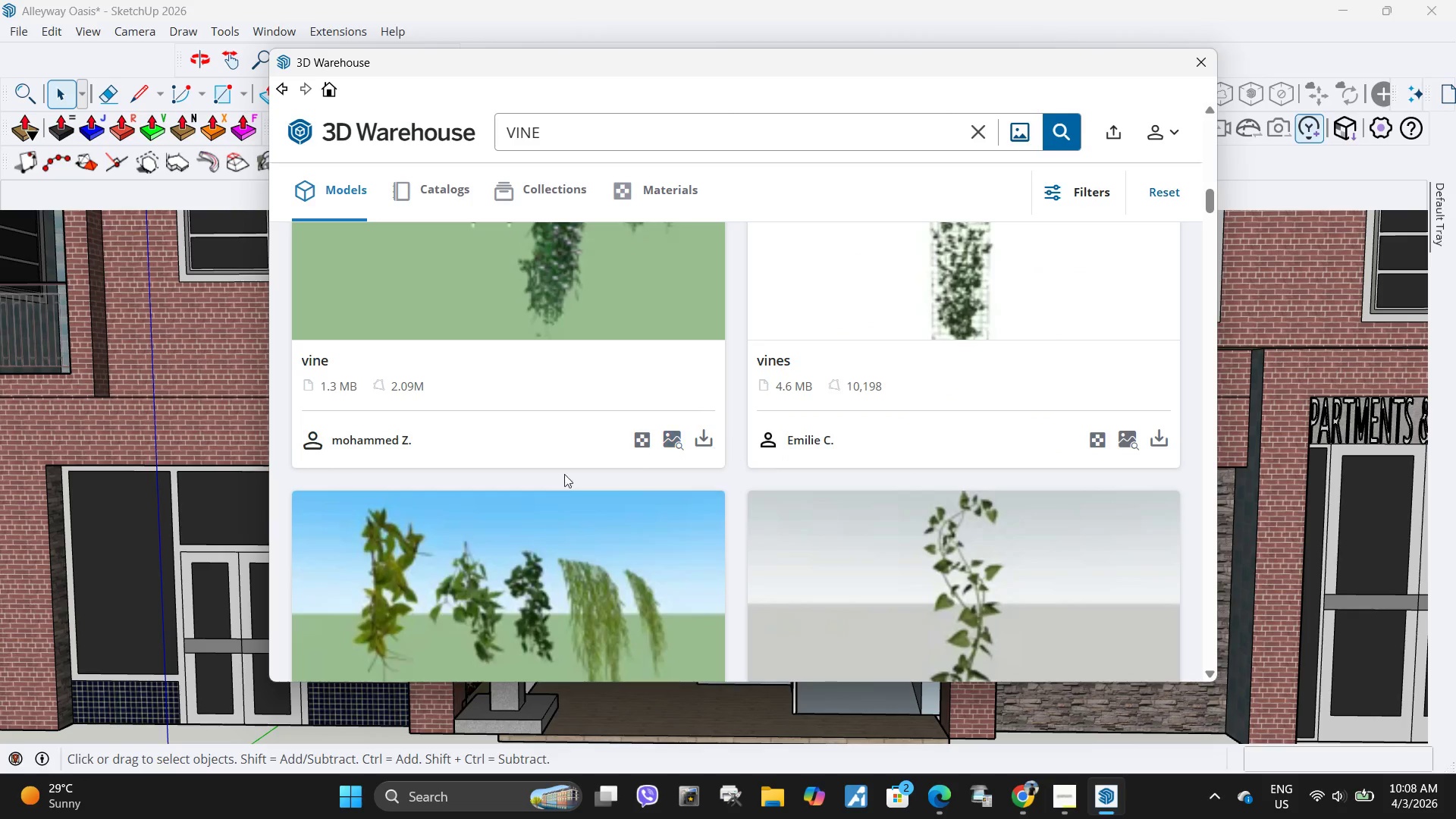 
scroll: coordinate [592, 465], scroll_direction: up, amount: 2.0
 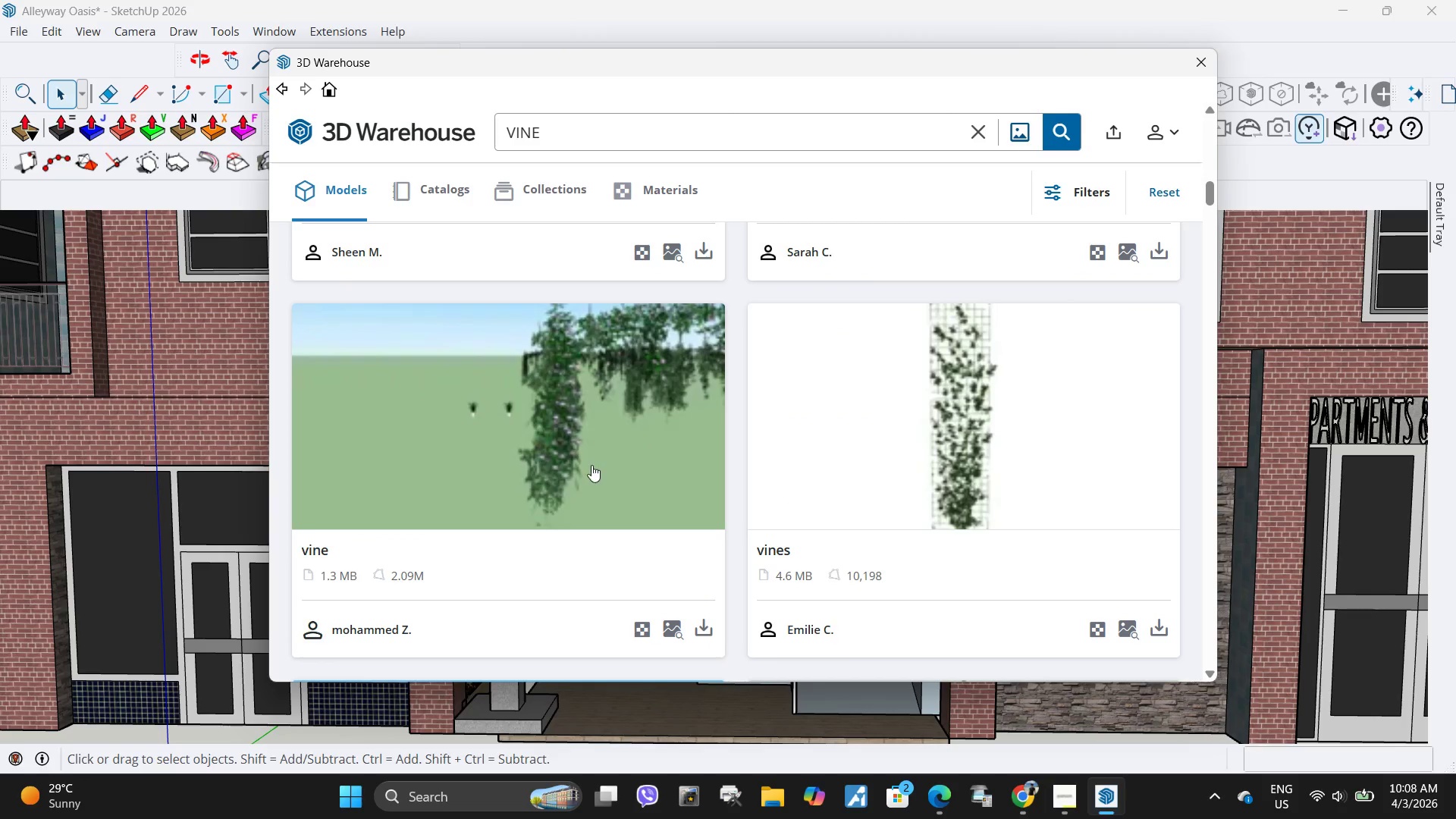 
scroll: coordinate [592, 465], scroll_direction: down, amount: 5.0
 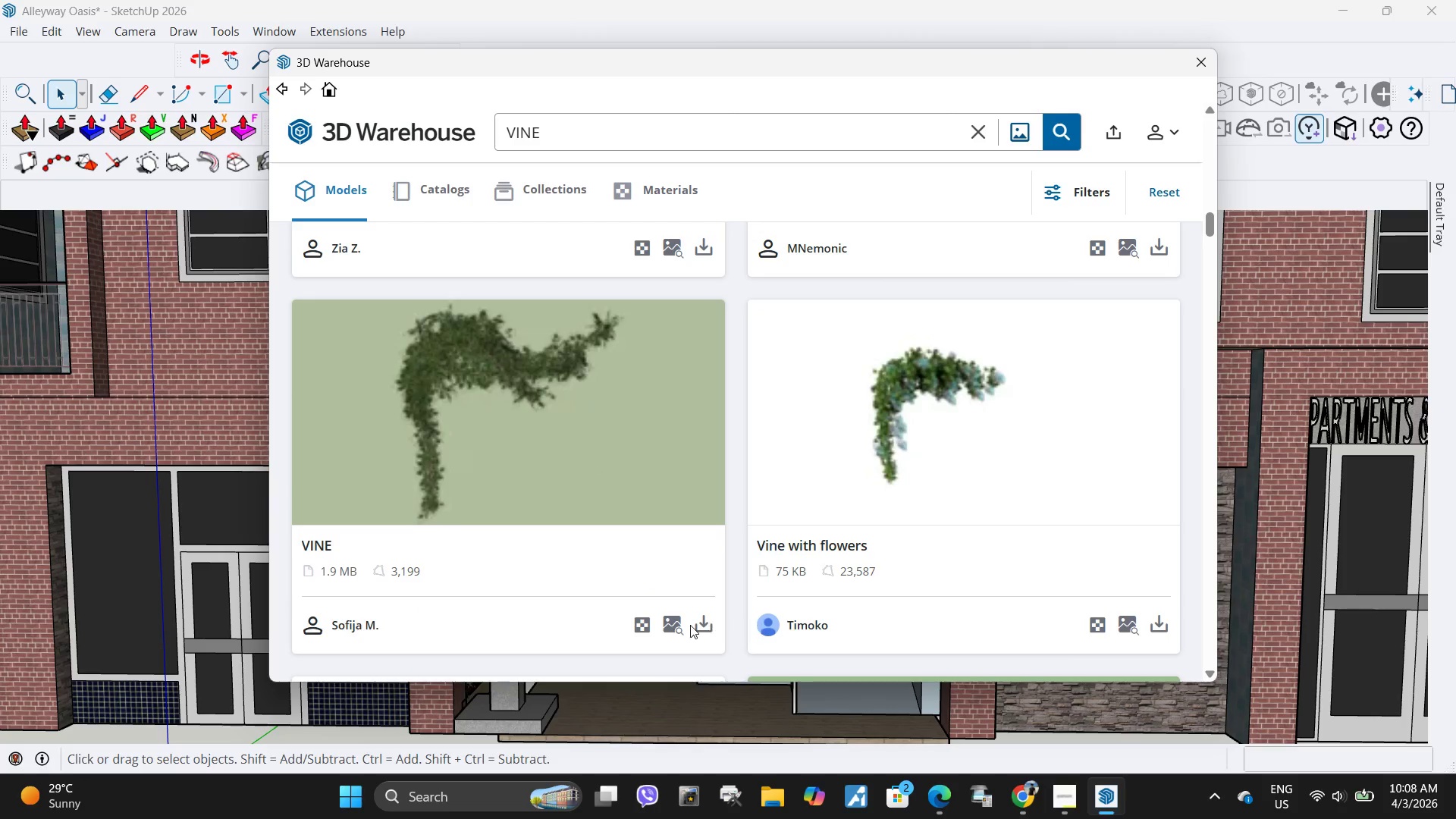 
left_click([709, 624])
 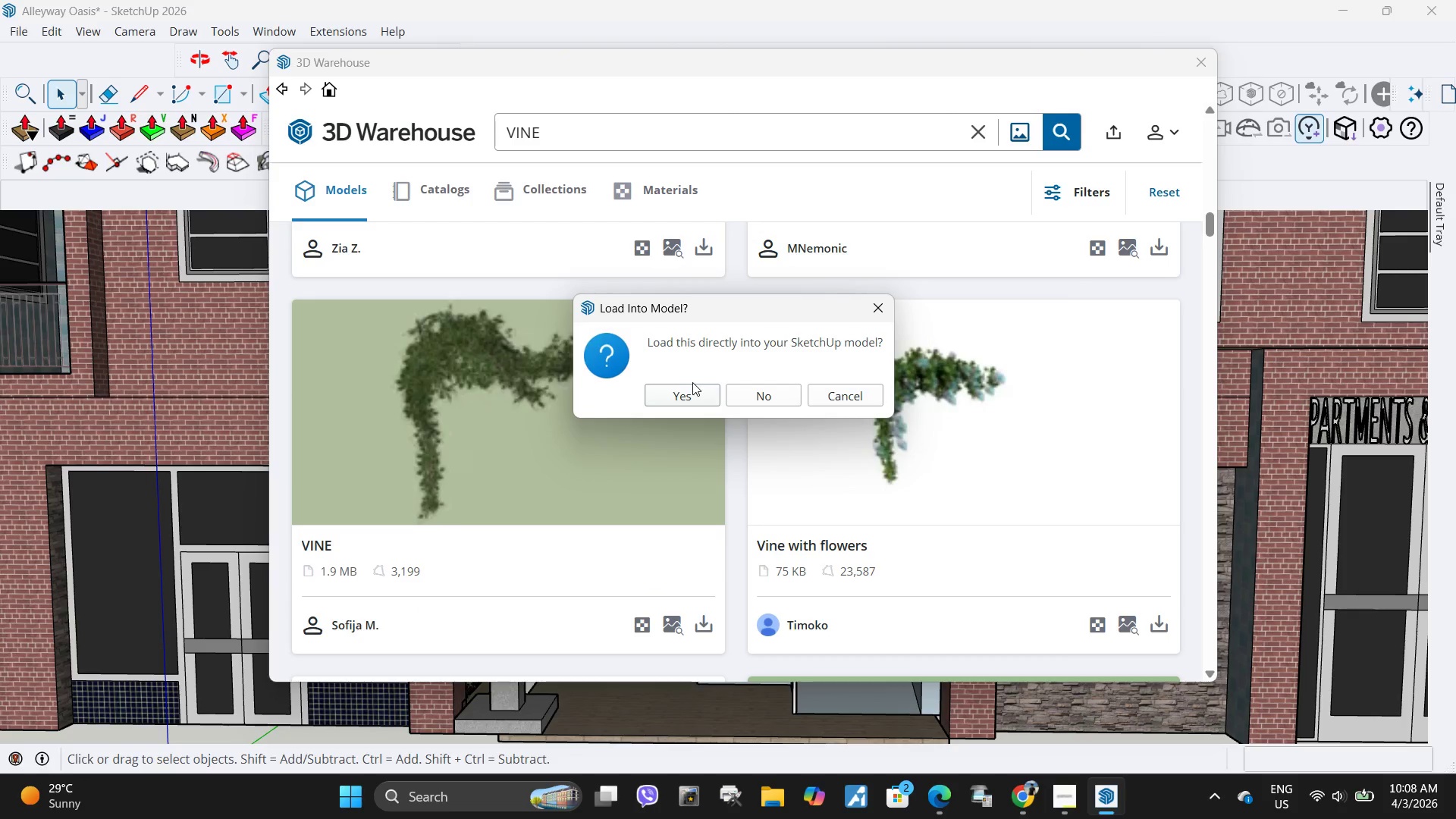 
left_click([696, 384])
 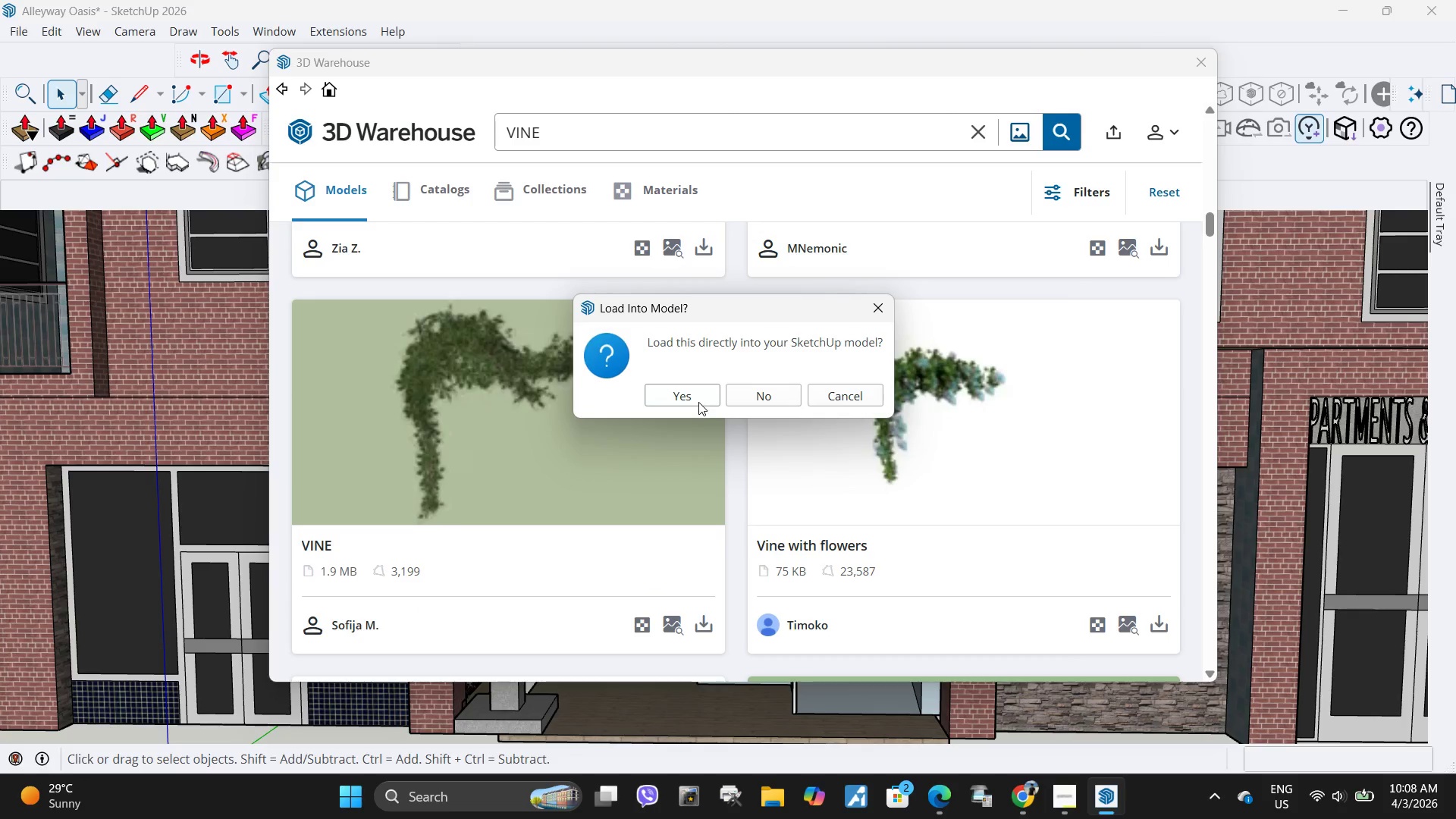 
left_click([698, 402])
 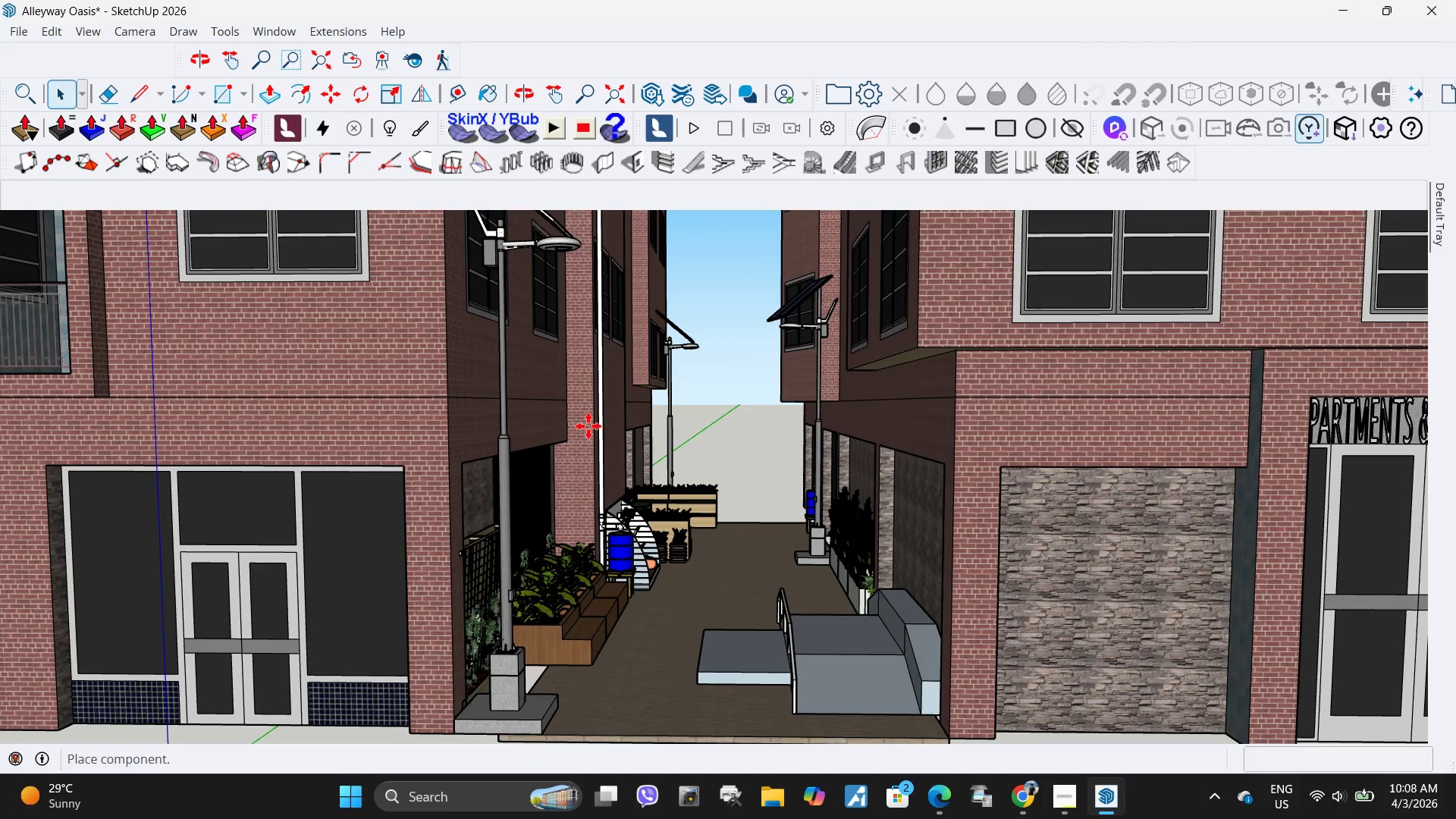 
scroll: coordinate [664, 626], scroll_direction: down, amount: 5.0
 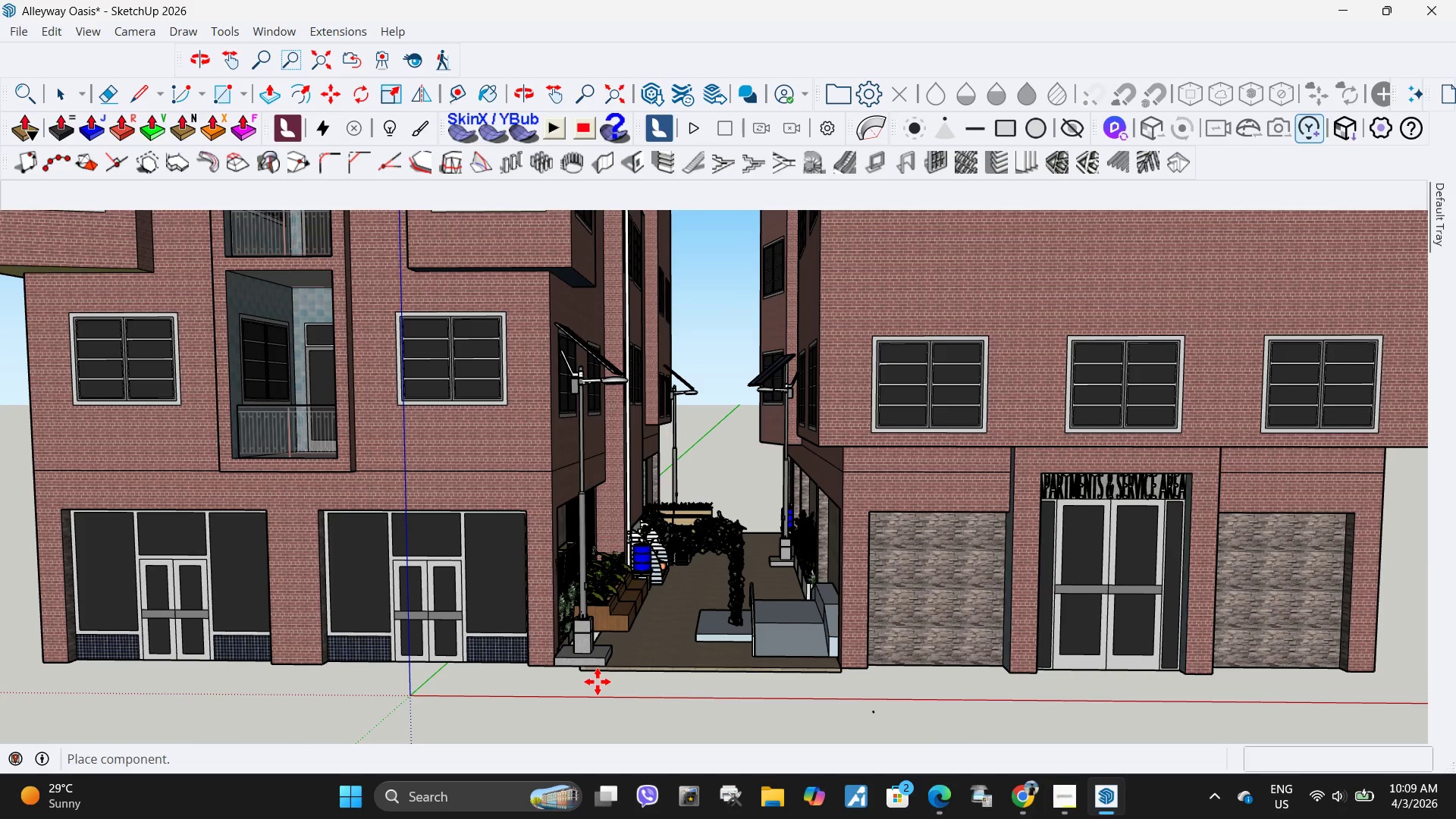 
double_click([595, 680])
 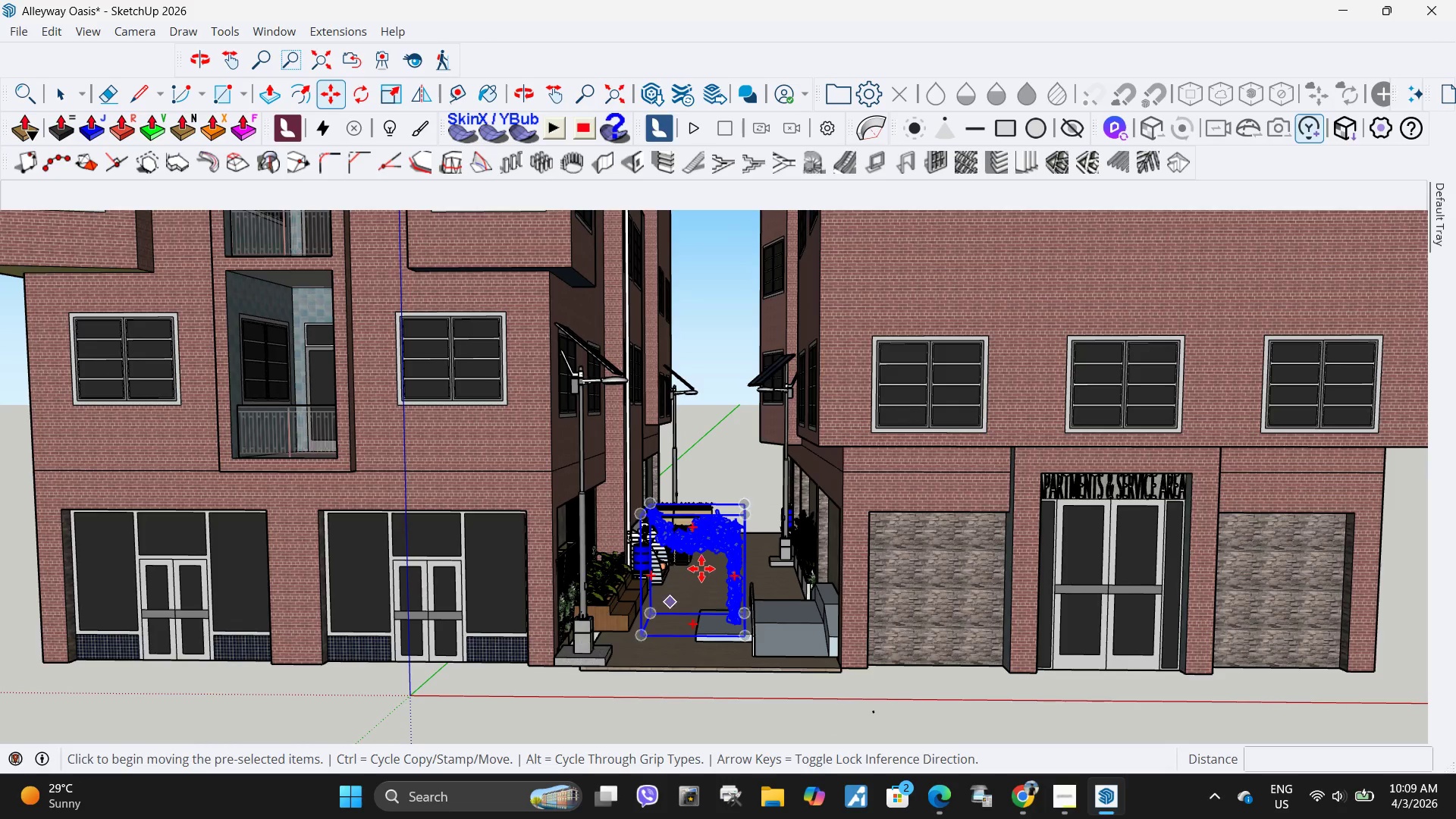 
scroll: coordinate [701, 569], scroll_direction: up, amount: 6.0
 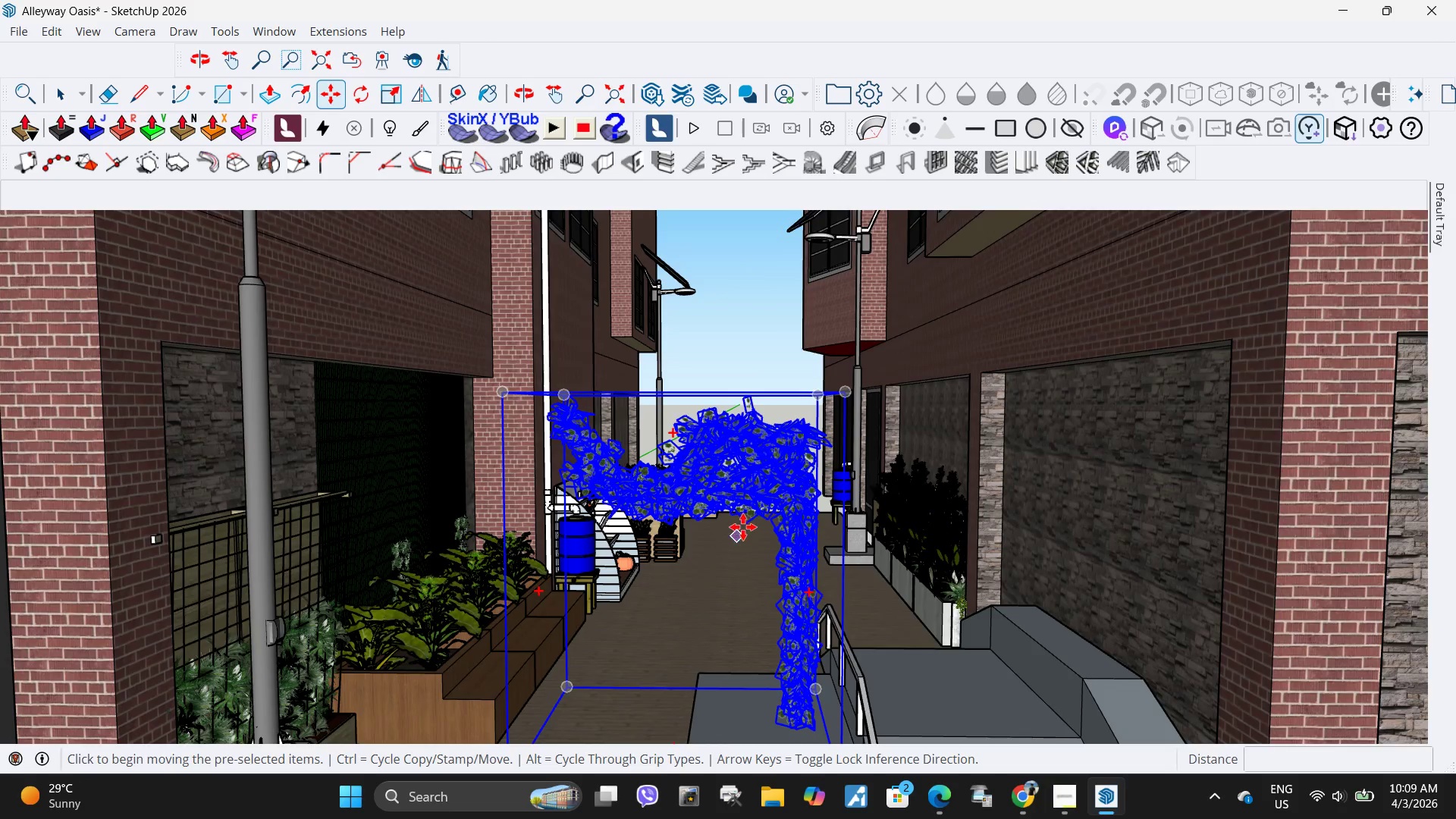 
scroll: coordinate [743, 527], scroll_direction: down, amount: 6.0
 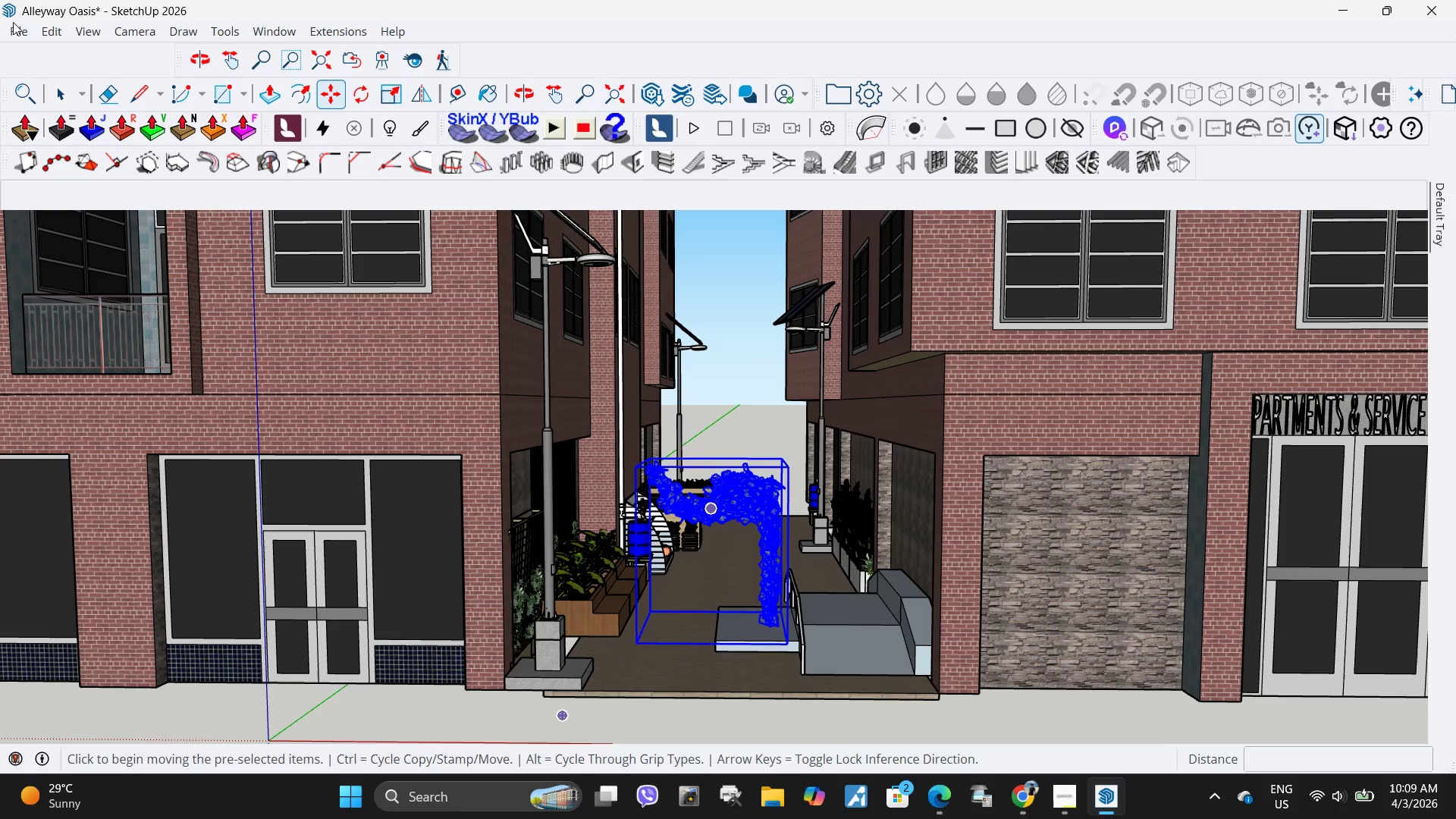 
left_click([22, 27])
 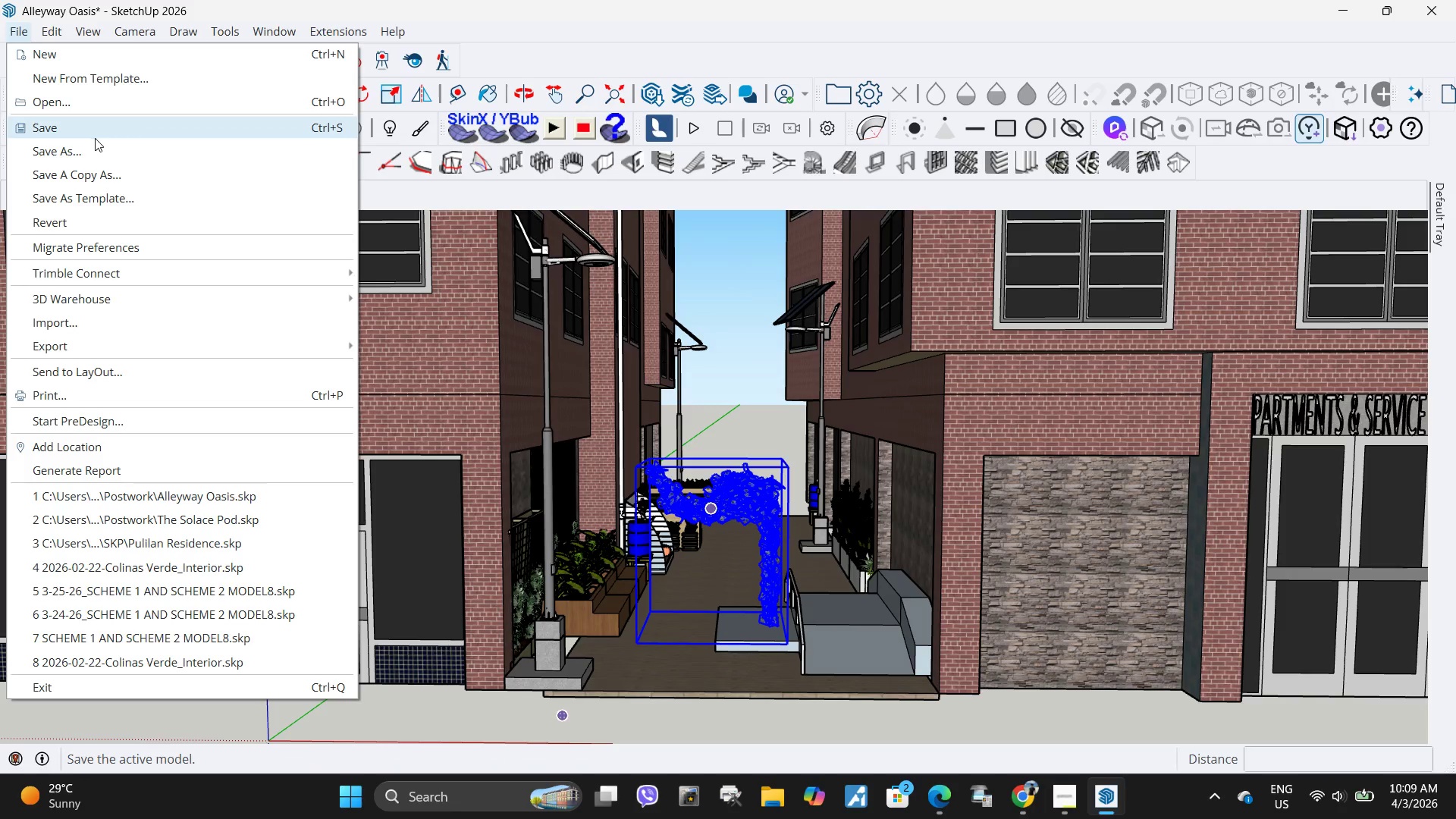 
left_click([95, 136])
 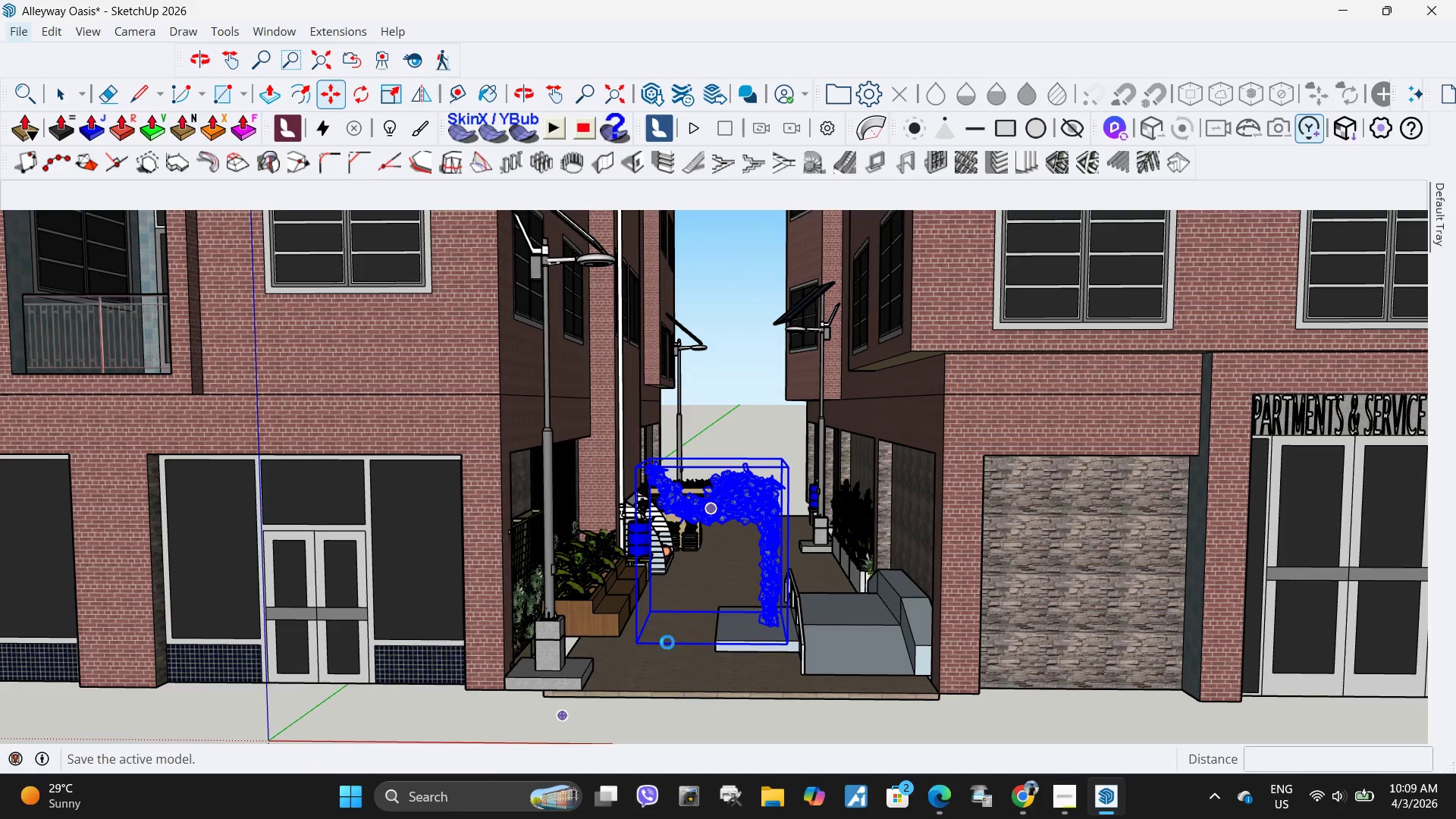 
scroll: coordinate [645, 621], scroll_direction: up, amount: 4.0
 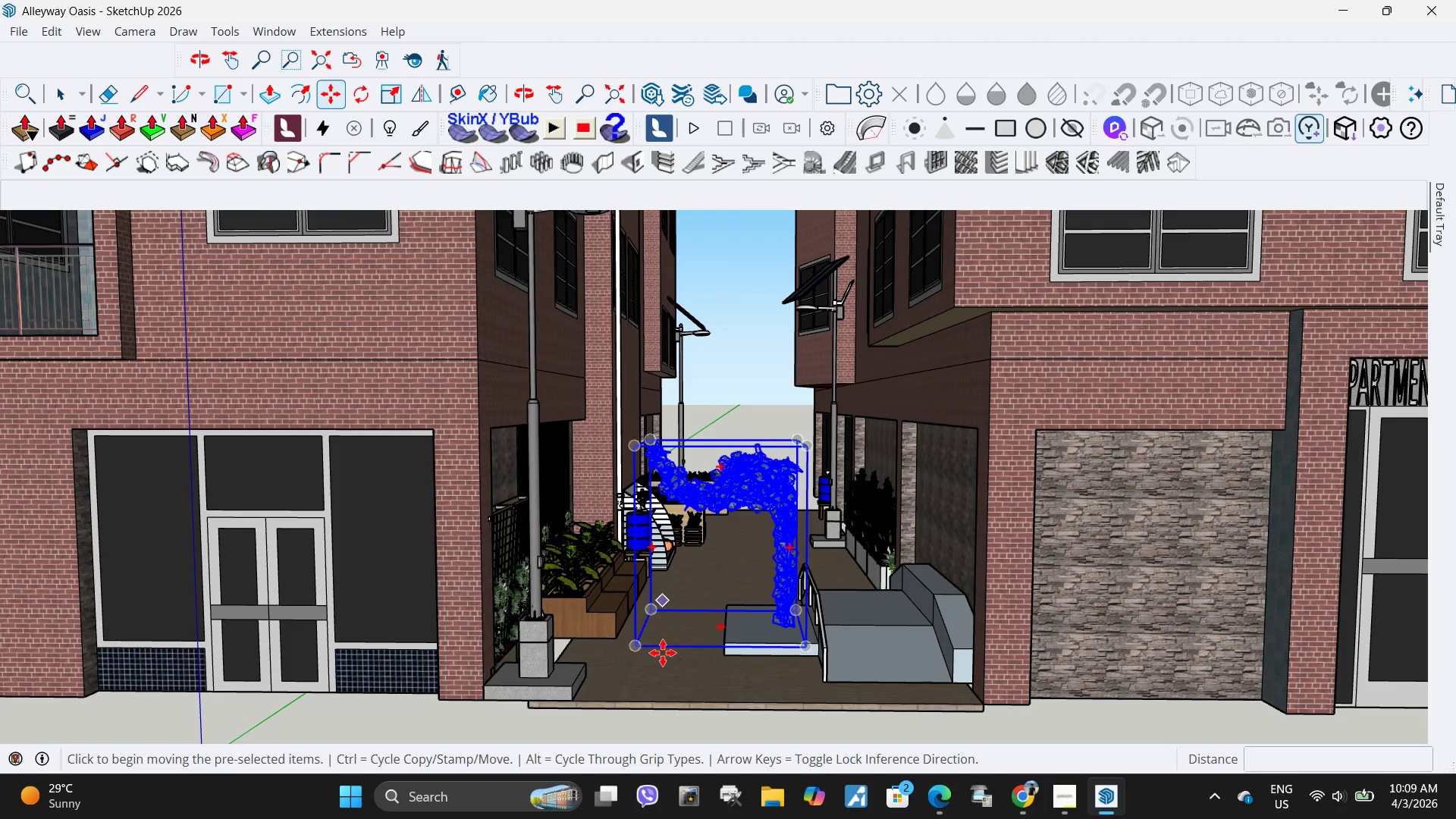 
scroll: coordinate [661, 659], scroll_direction: none, amount: 0.0
 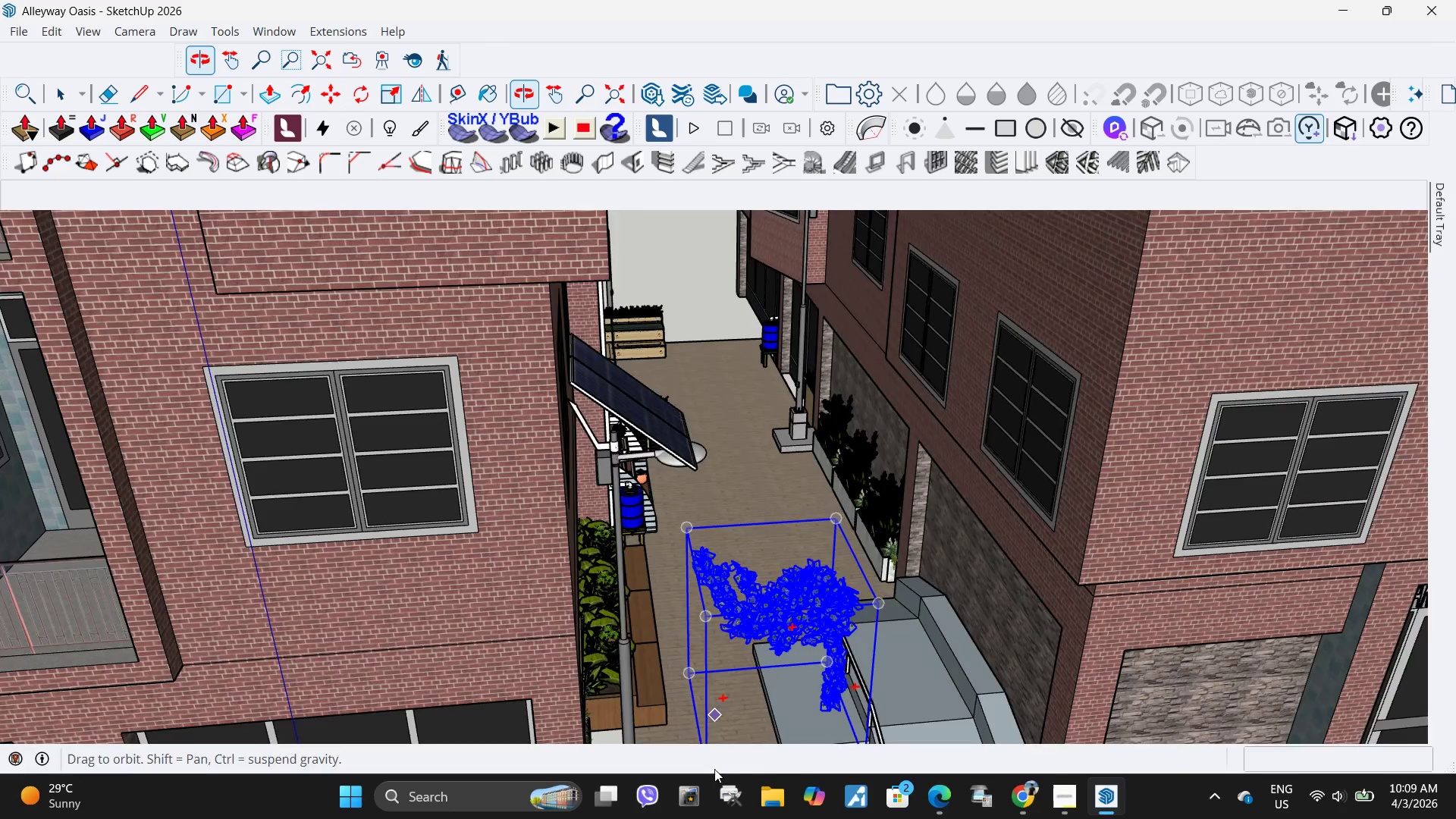 
key(Q)
 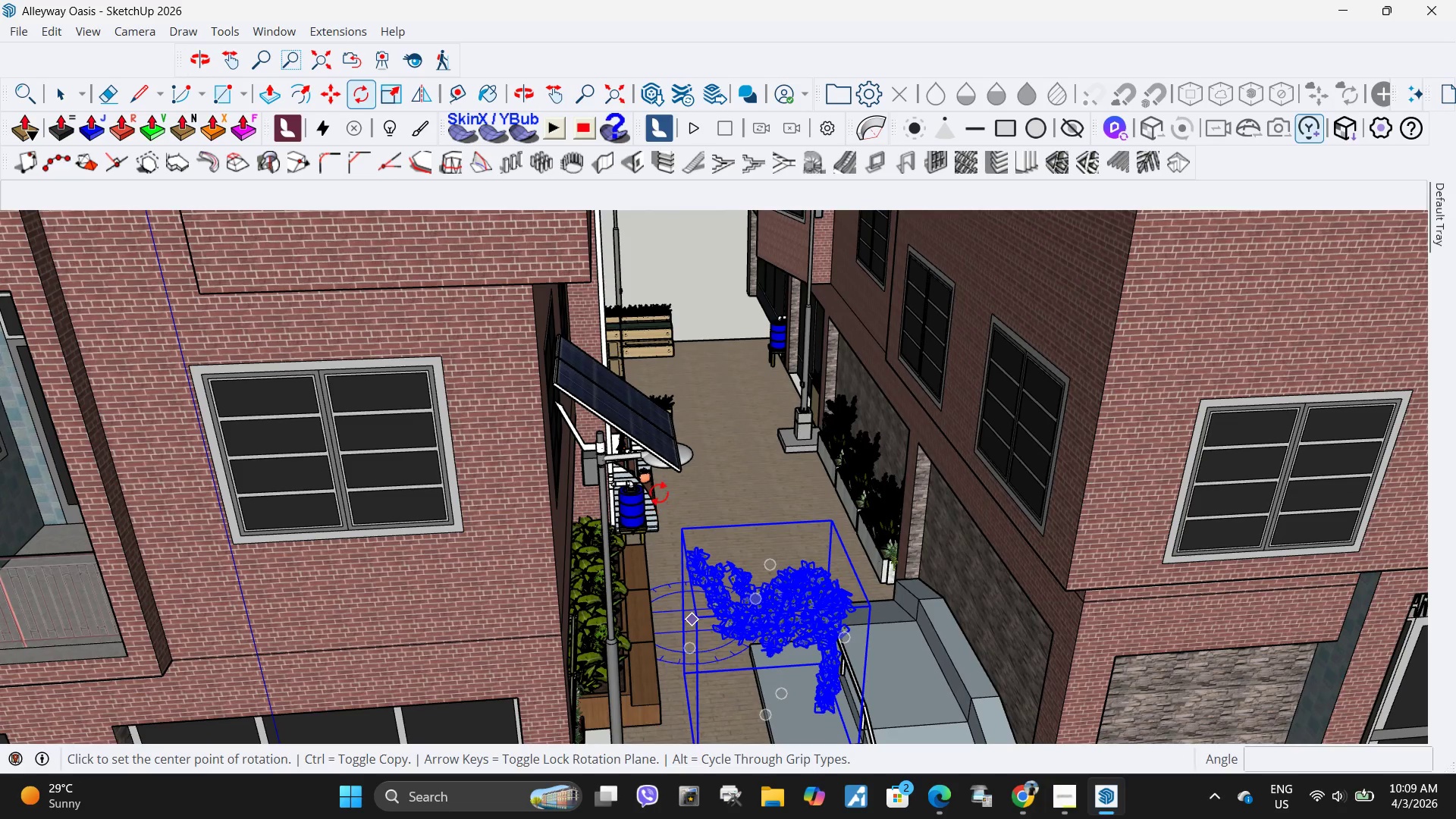 
scroll: coordinate [659, 493], scroll_direction: down, amount: 5.0
 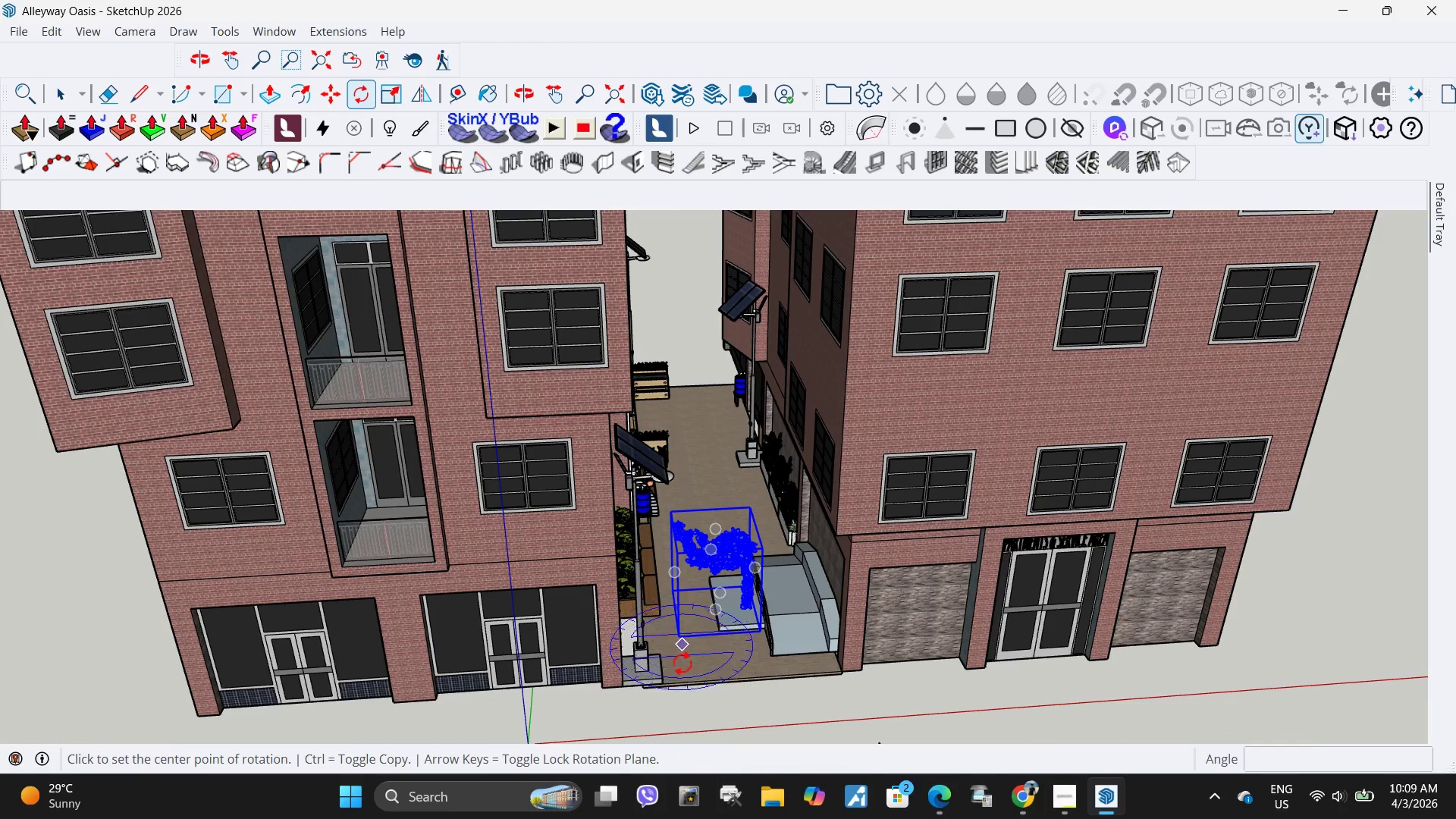 
scroll: coordinate [684, 661], scroll_direction: up, amount: 5.0
 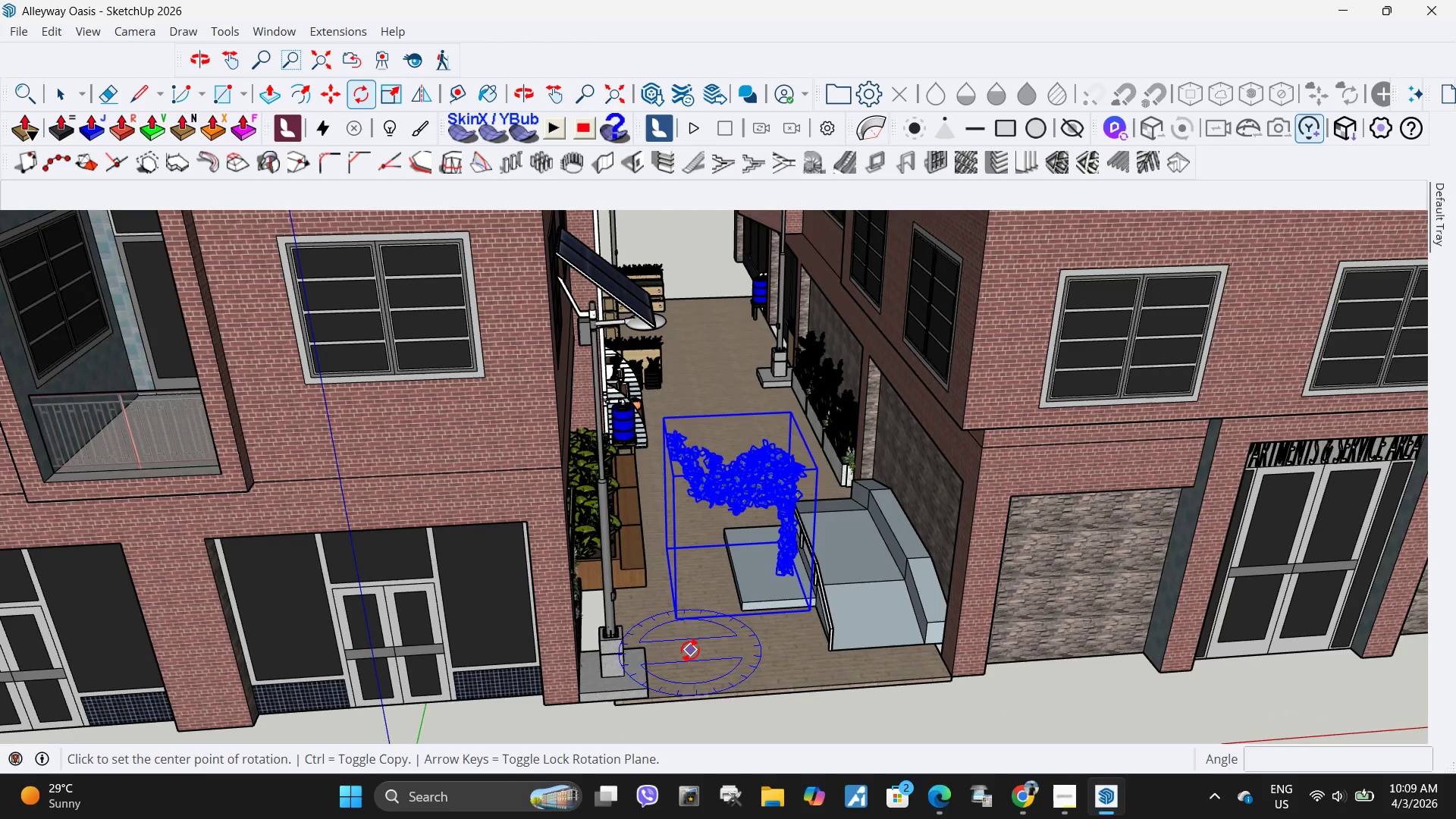 
left_click([690, 650])
 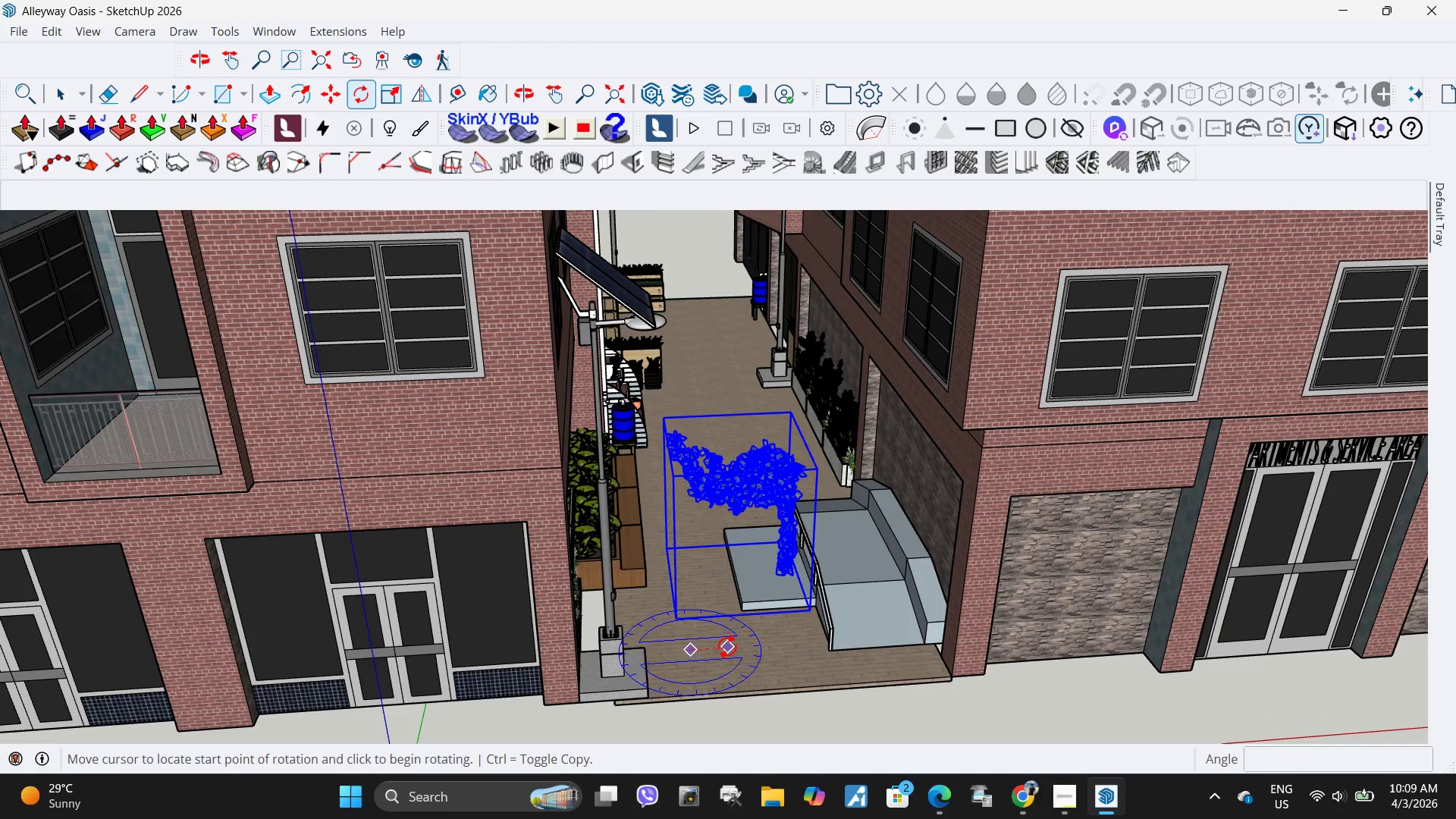 
left_click([727, 646])
 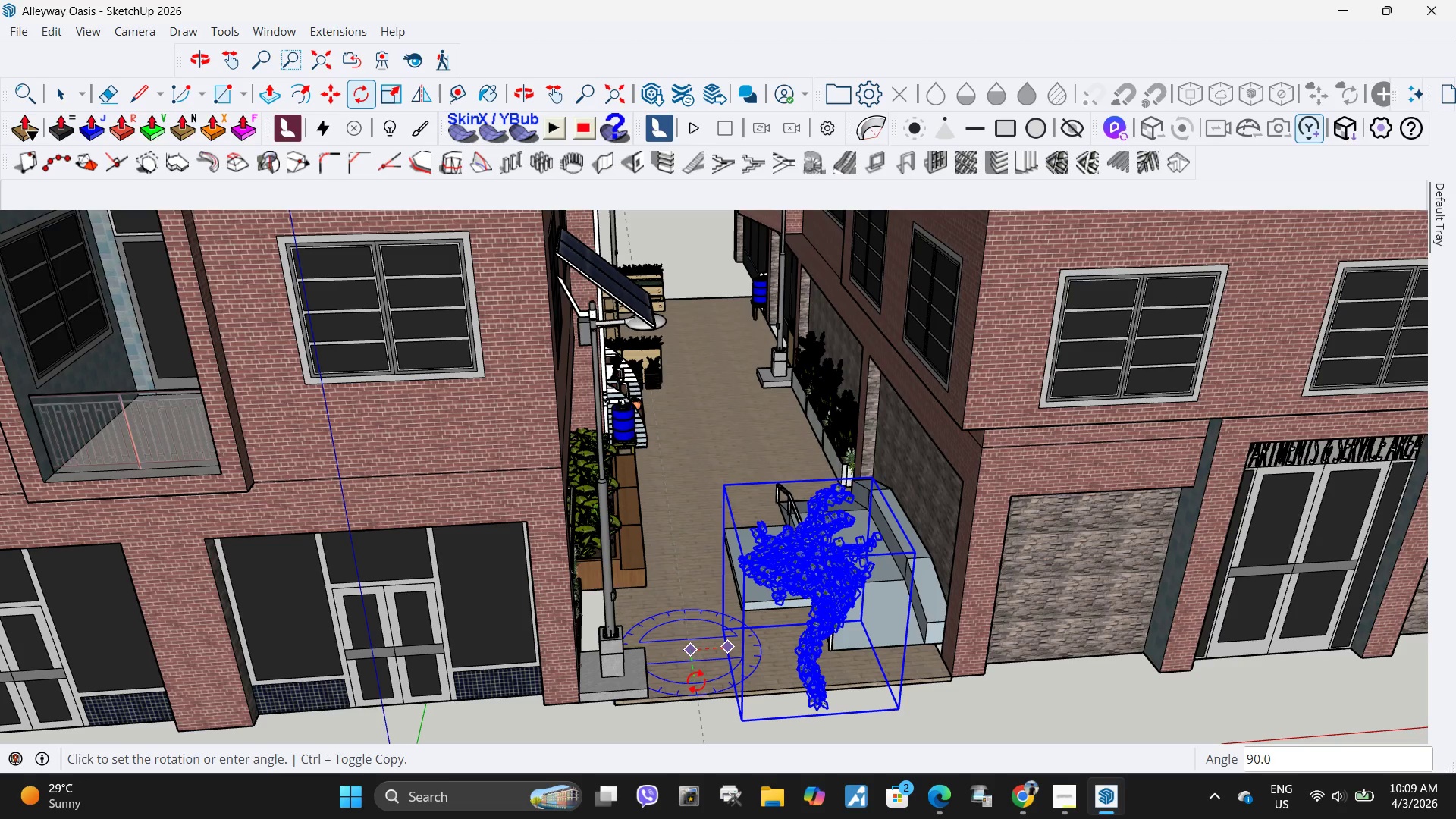 
double_click([696, 681])
 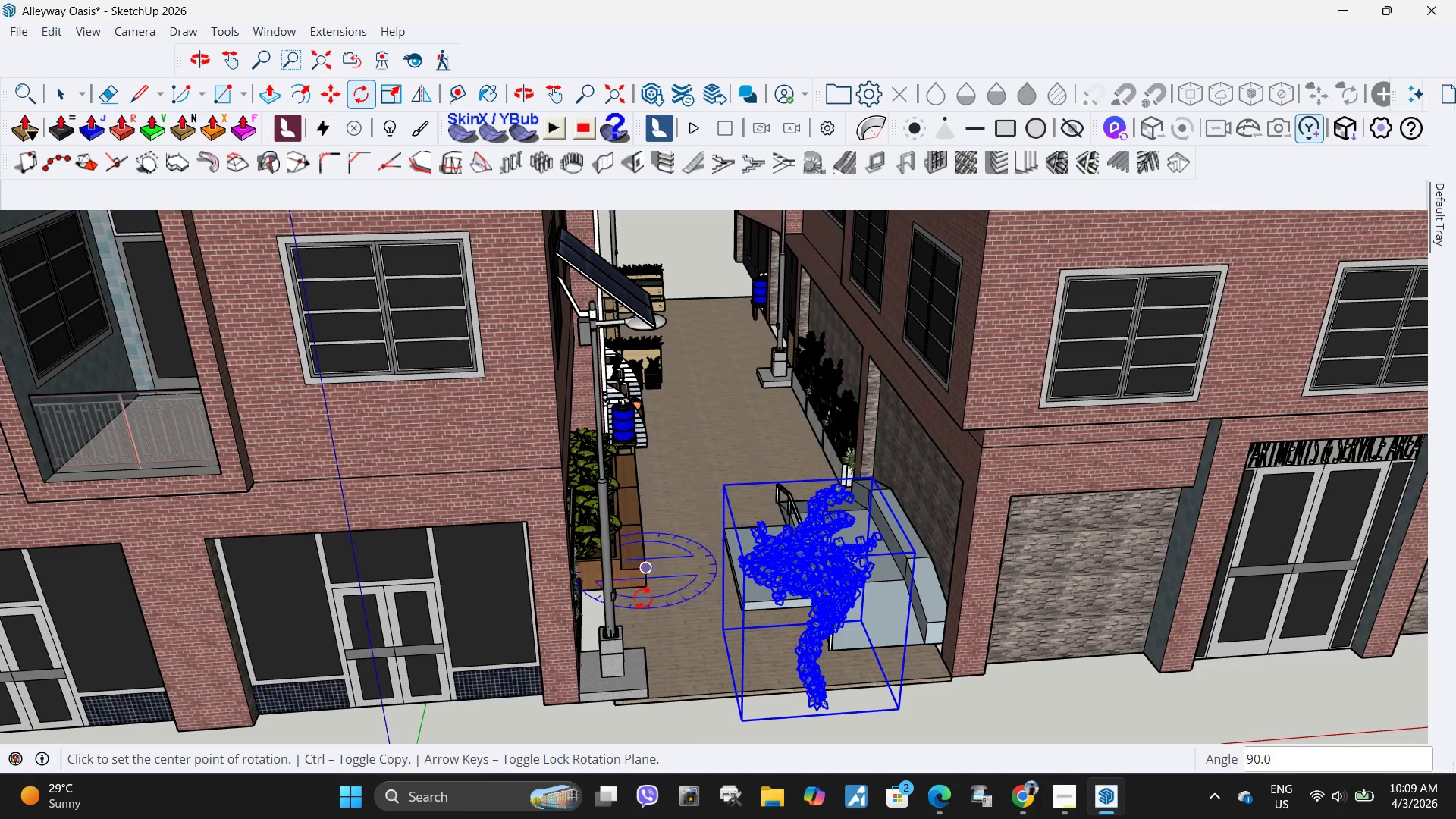 
left_click([678, 635])
 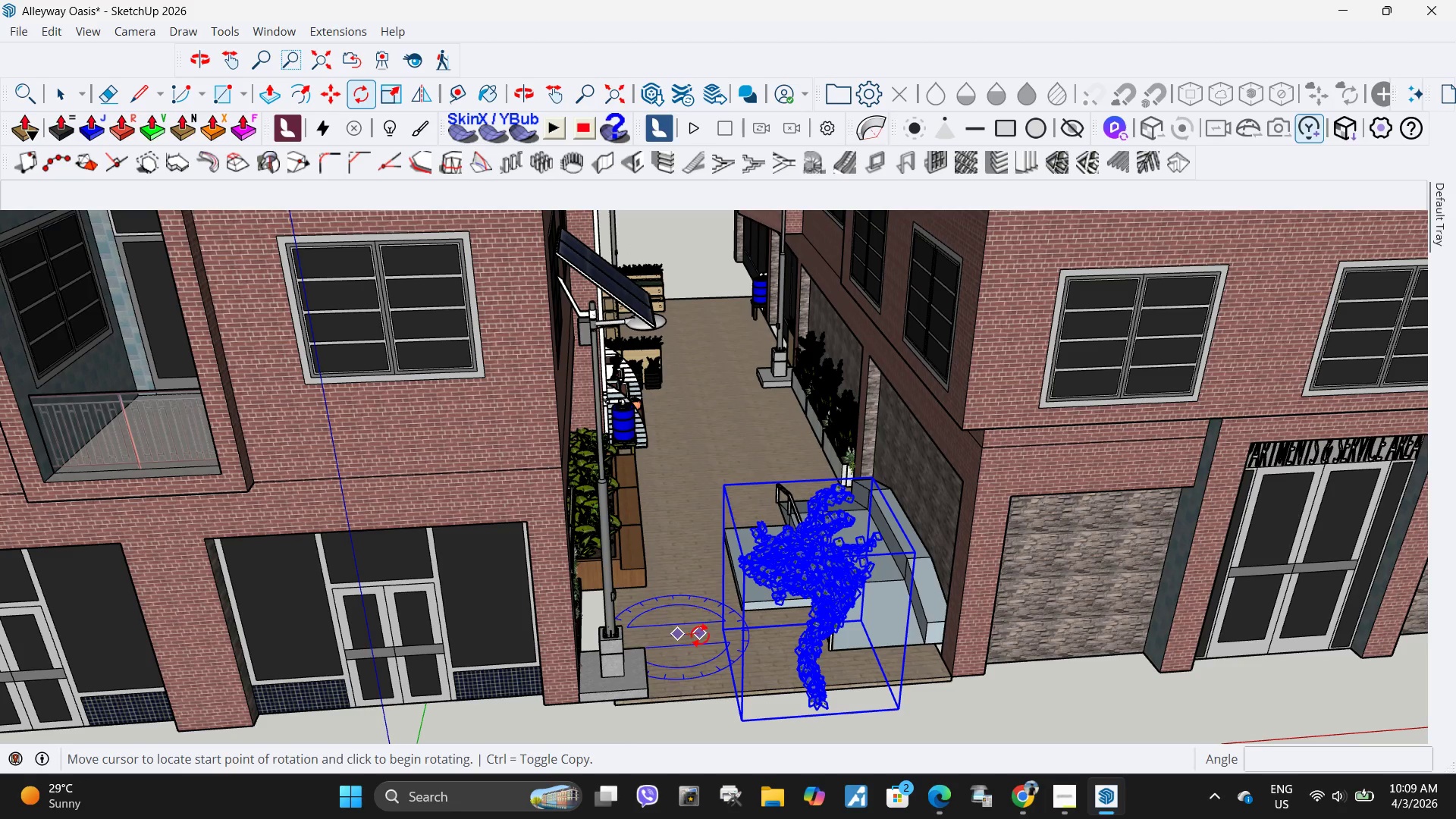 
left_click([700, 635])
 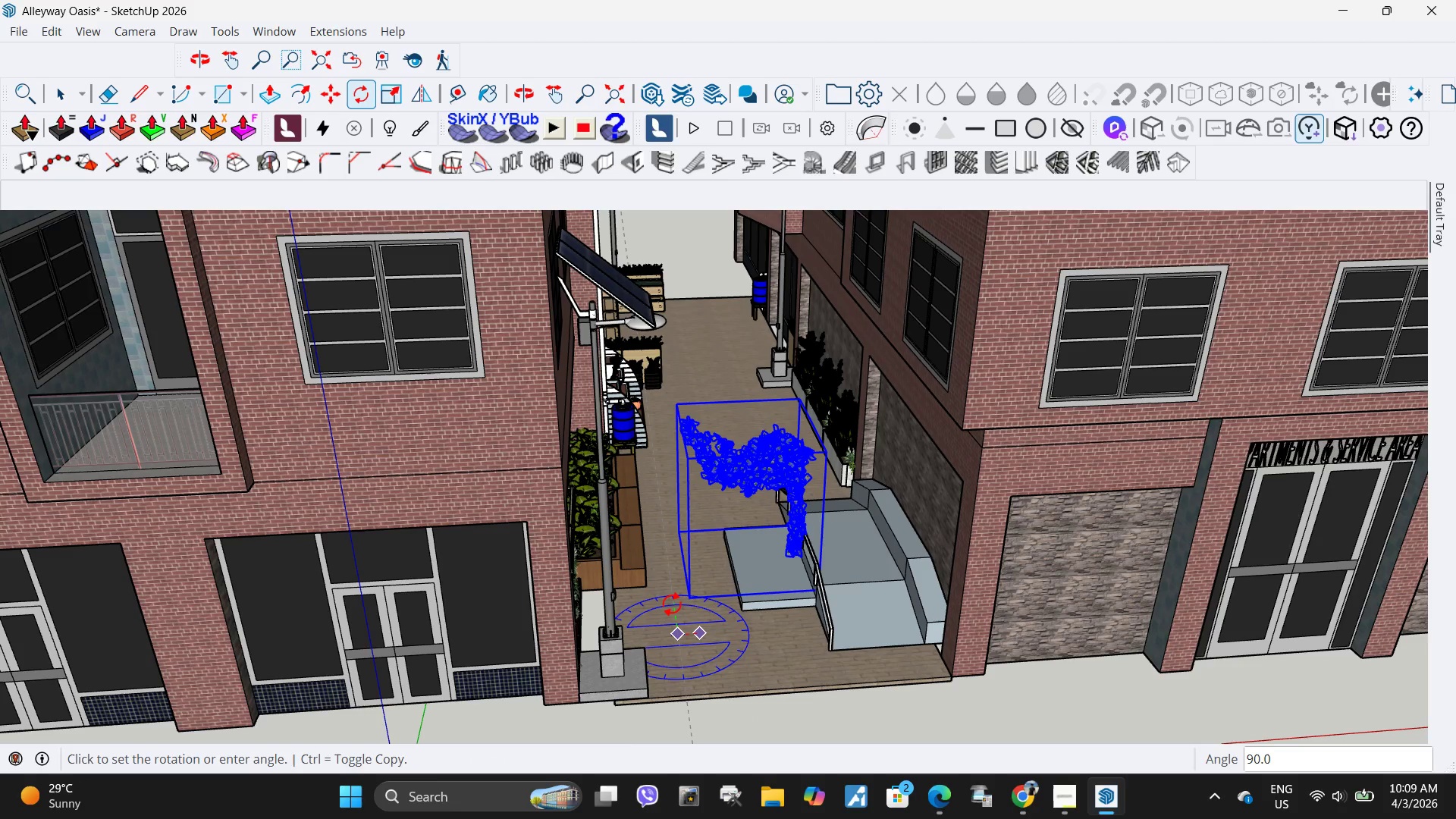 
left_click([673, 604])
 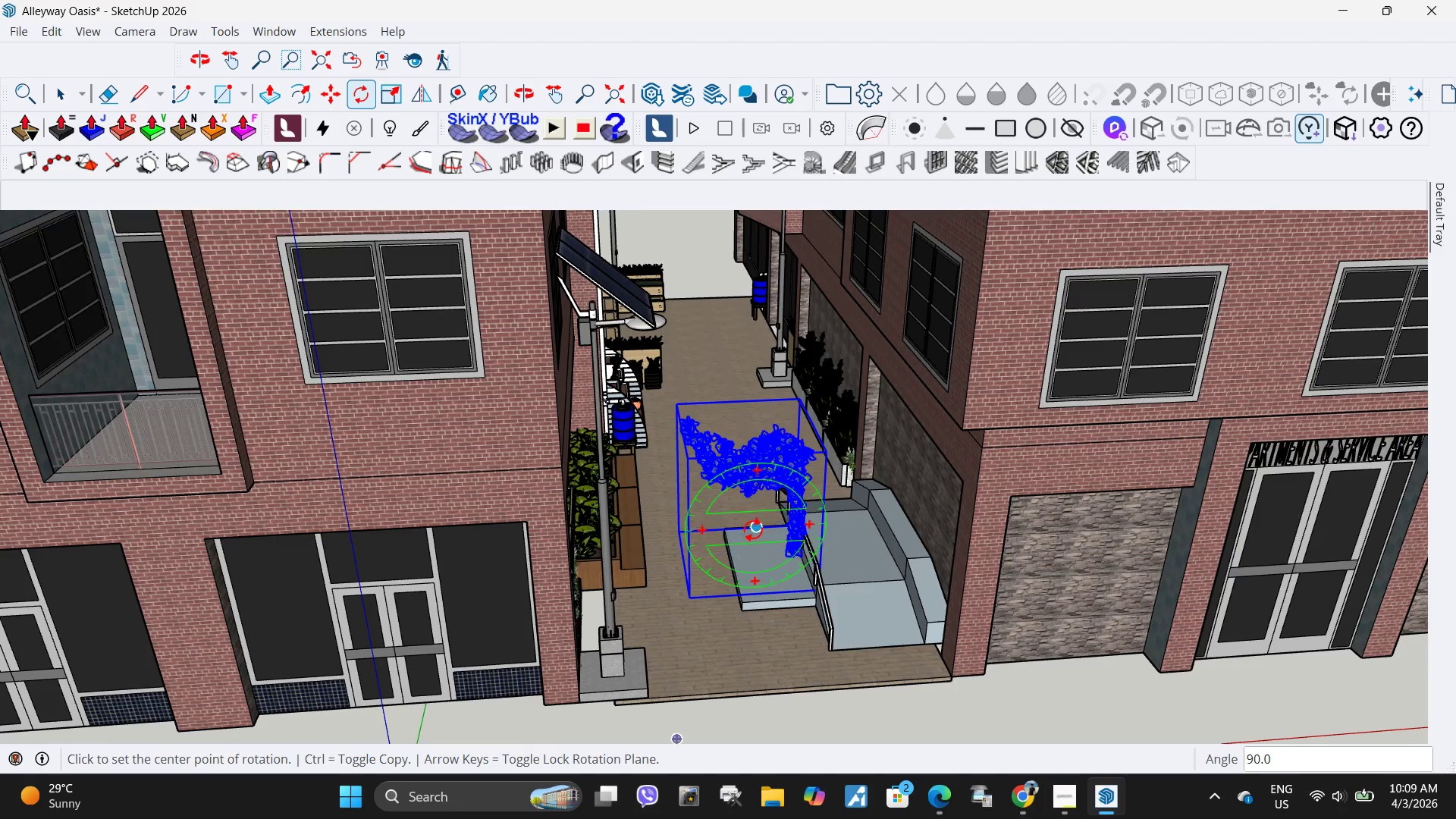 
scroll: coordinate [753, 529], scroll_direction: up, amount: 1.0
 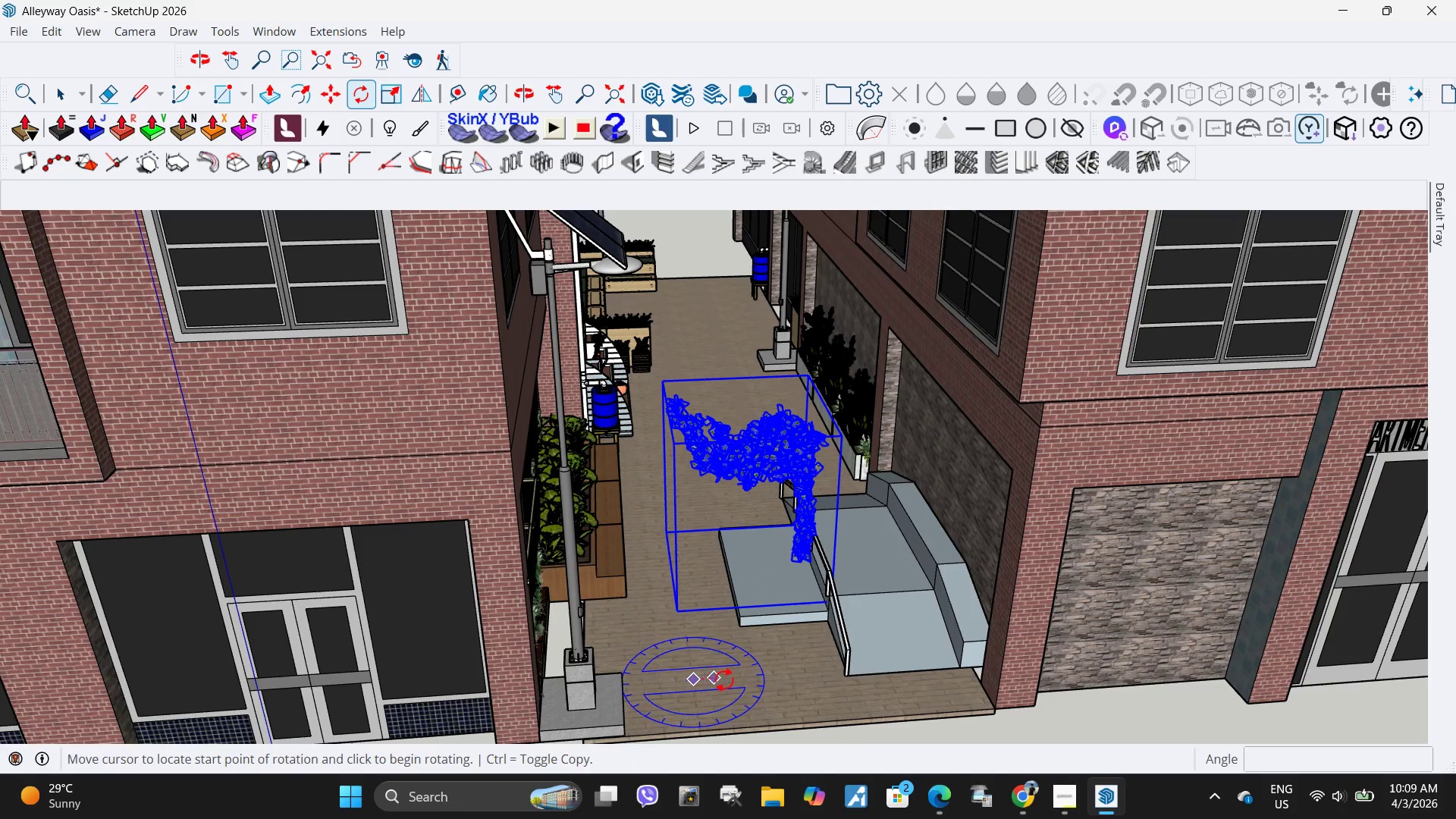 
double_click([724, 679])
 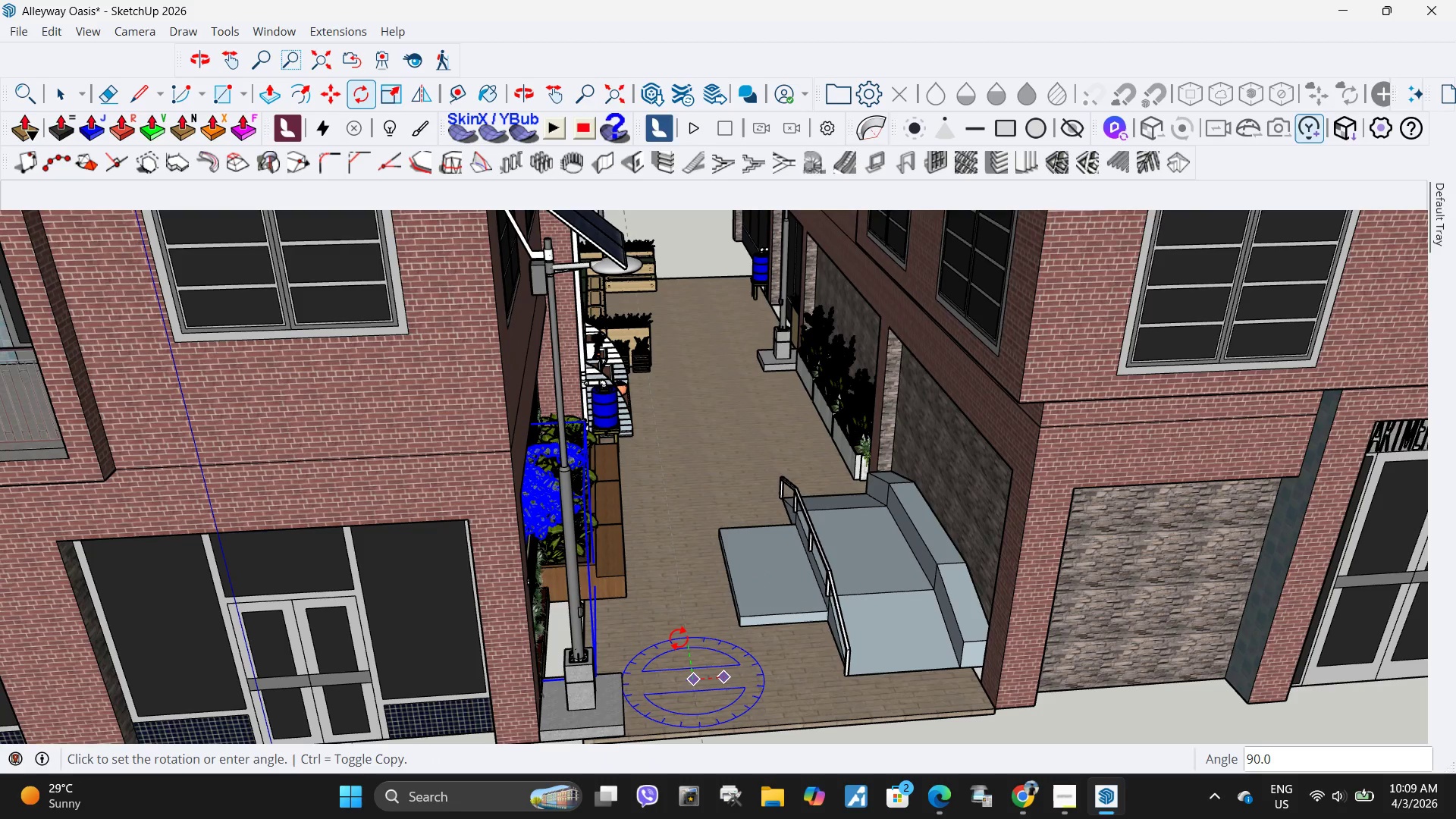 
left_click([679, 638])
 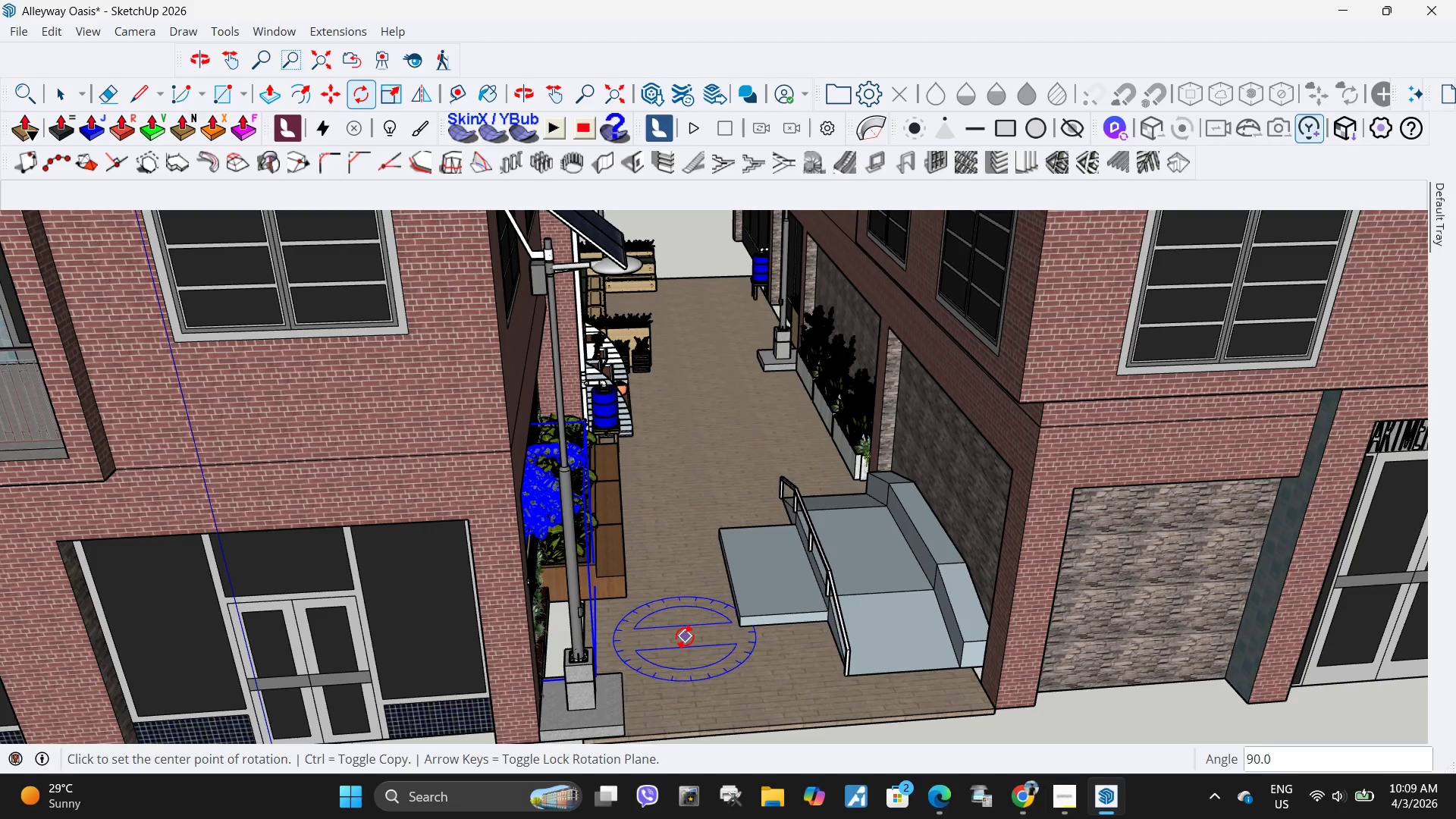 
key(M)
 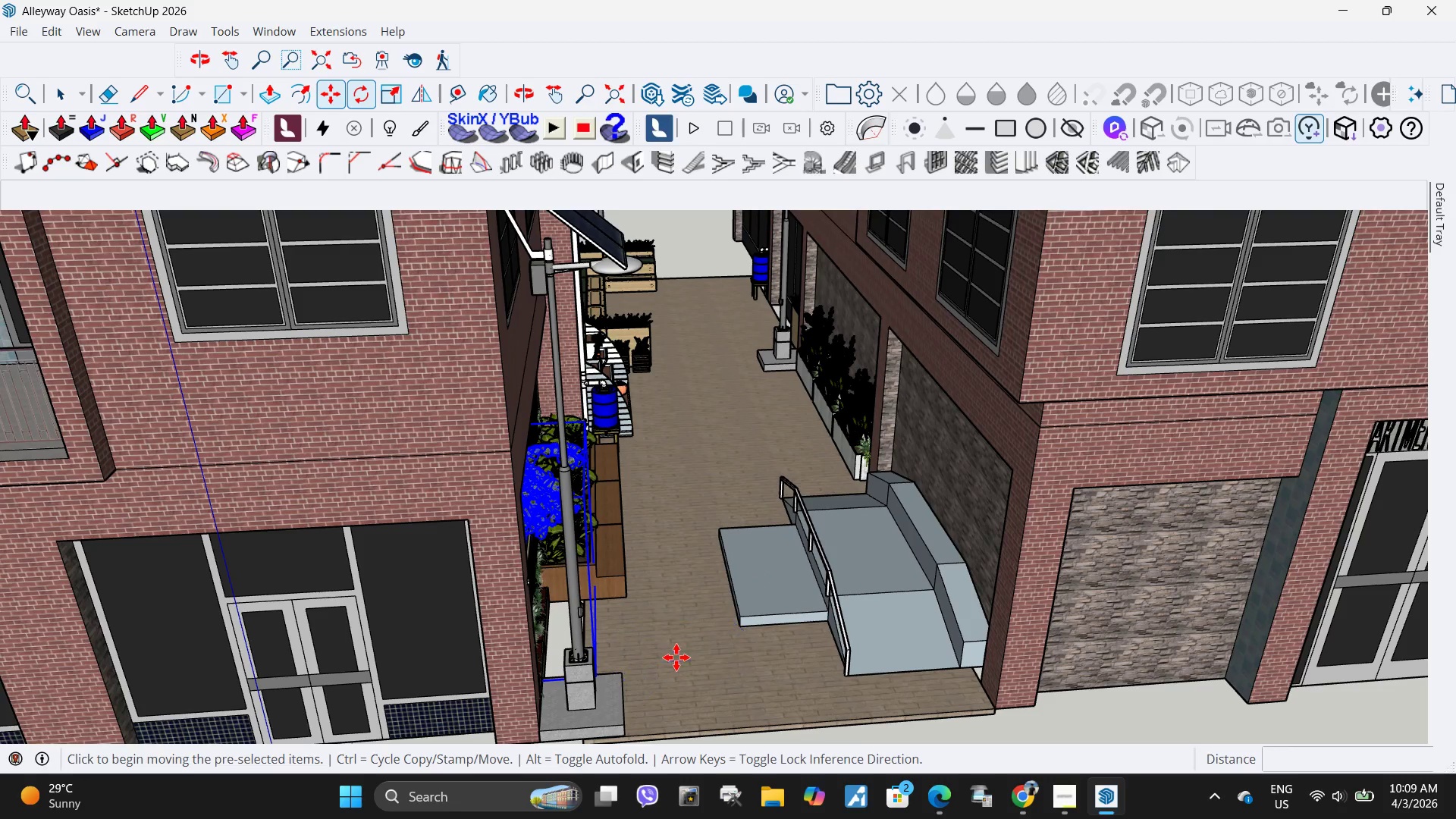 
left_click([676, 657])
 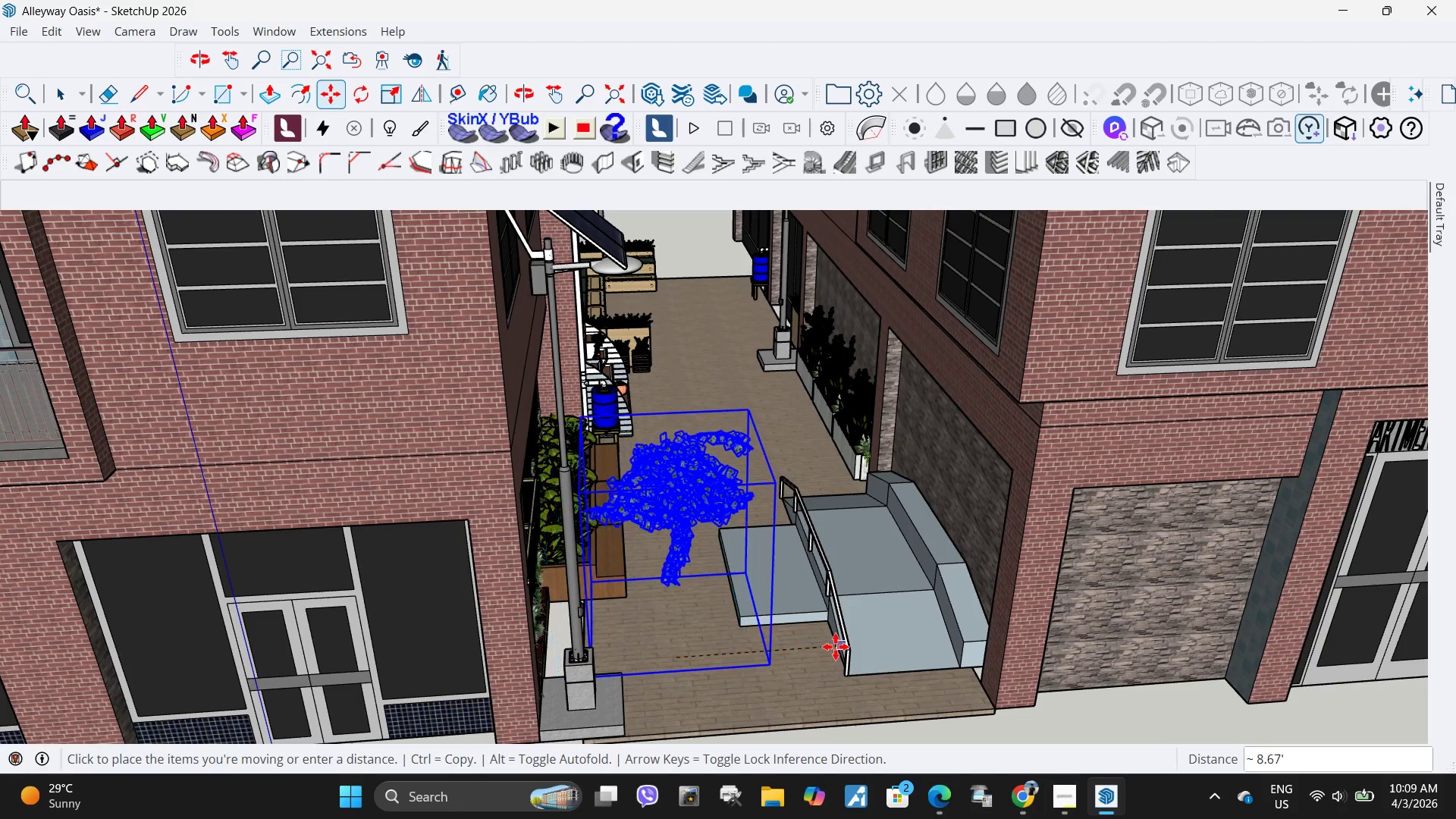 
left_click([836, 647])
 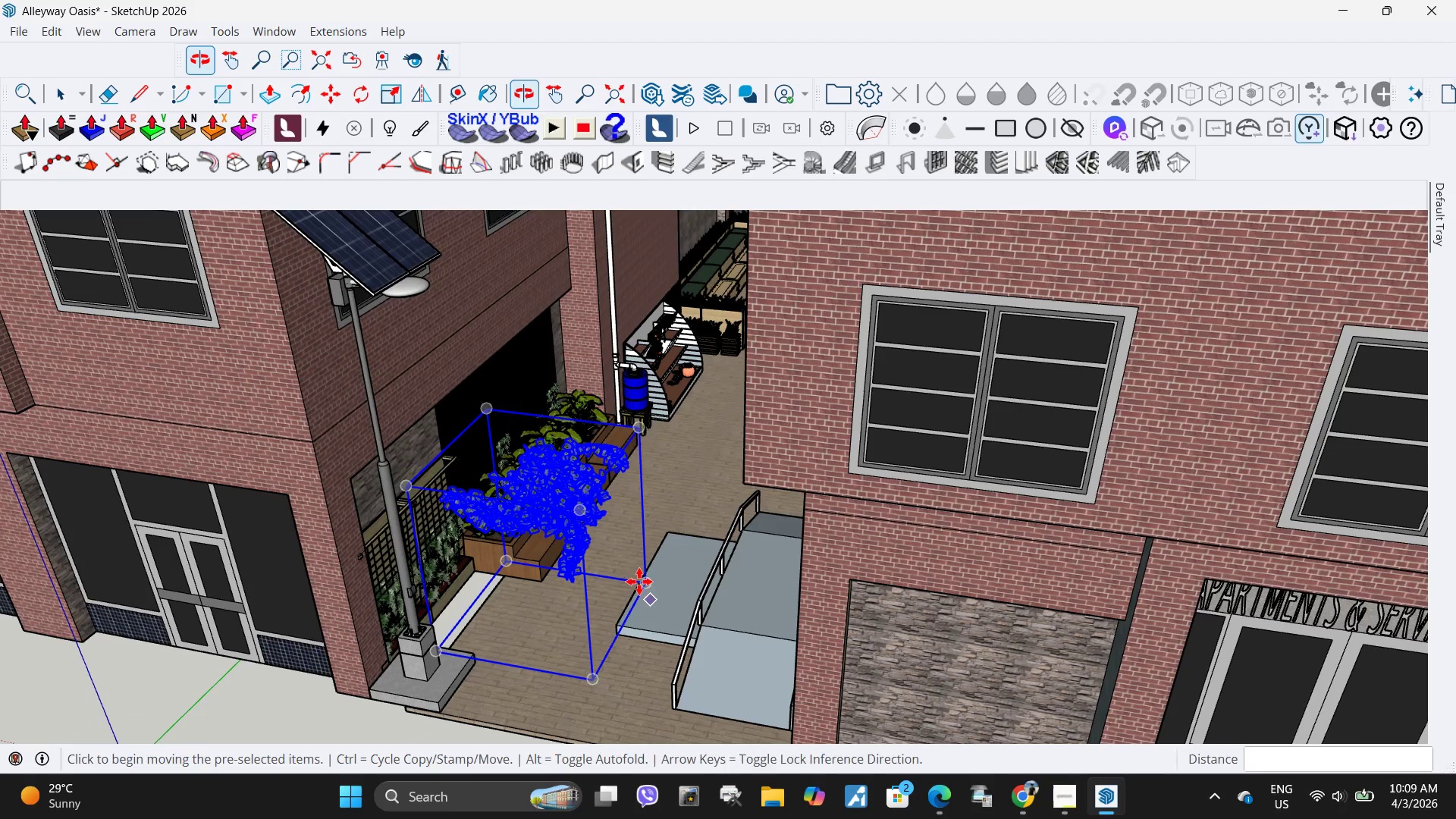 
scroll: coordinate [444, 446], scroll_direction: up, amount: 5.0
 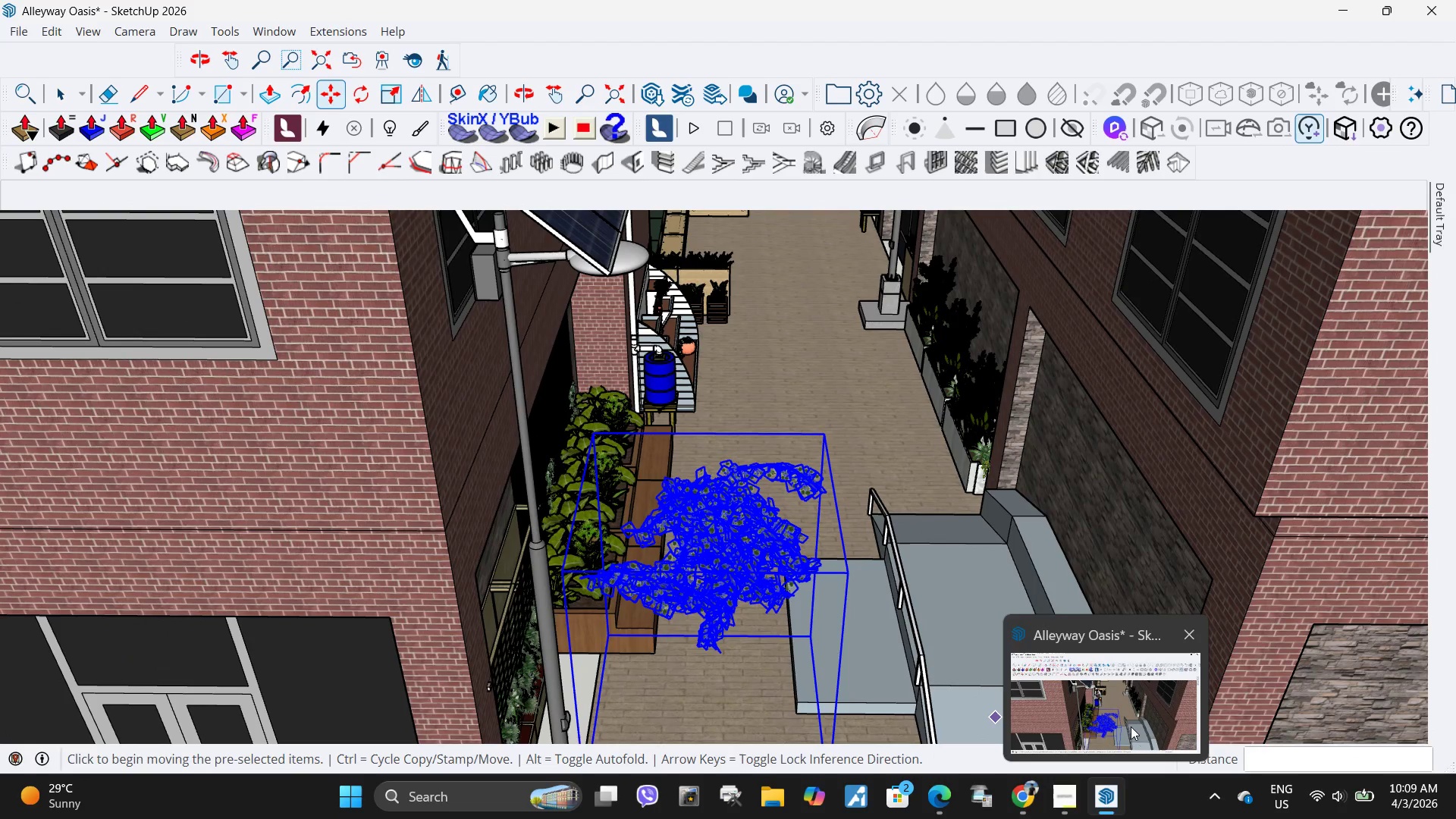 
wait(7.59)
 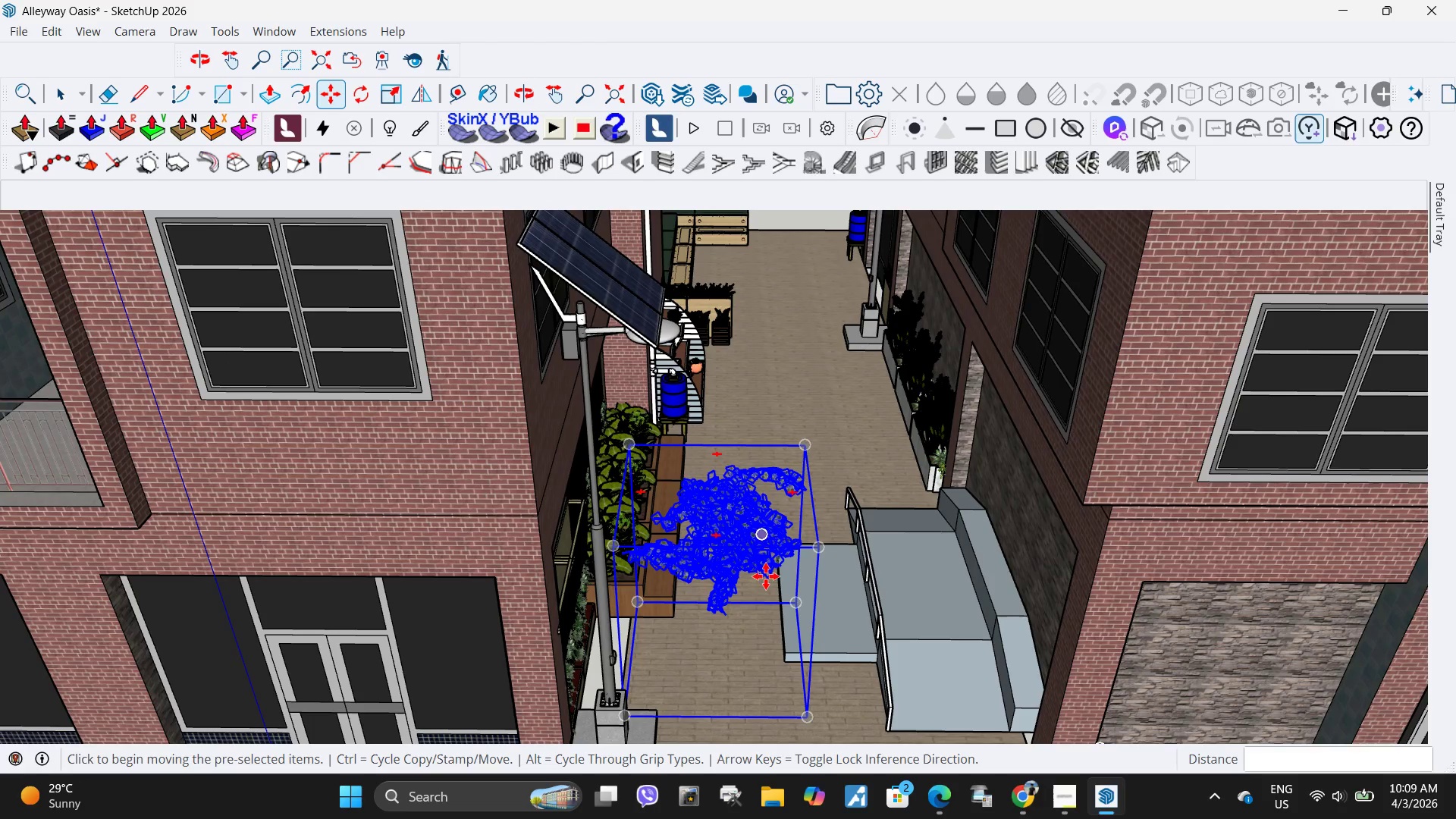 
key(Space)
 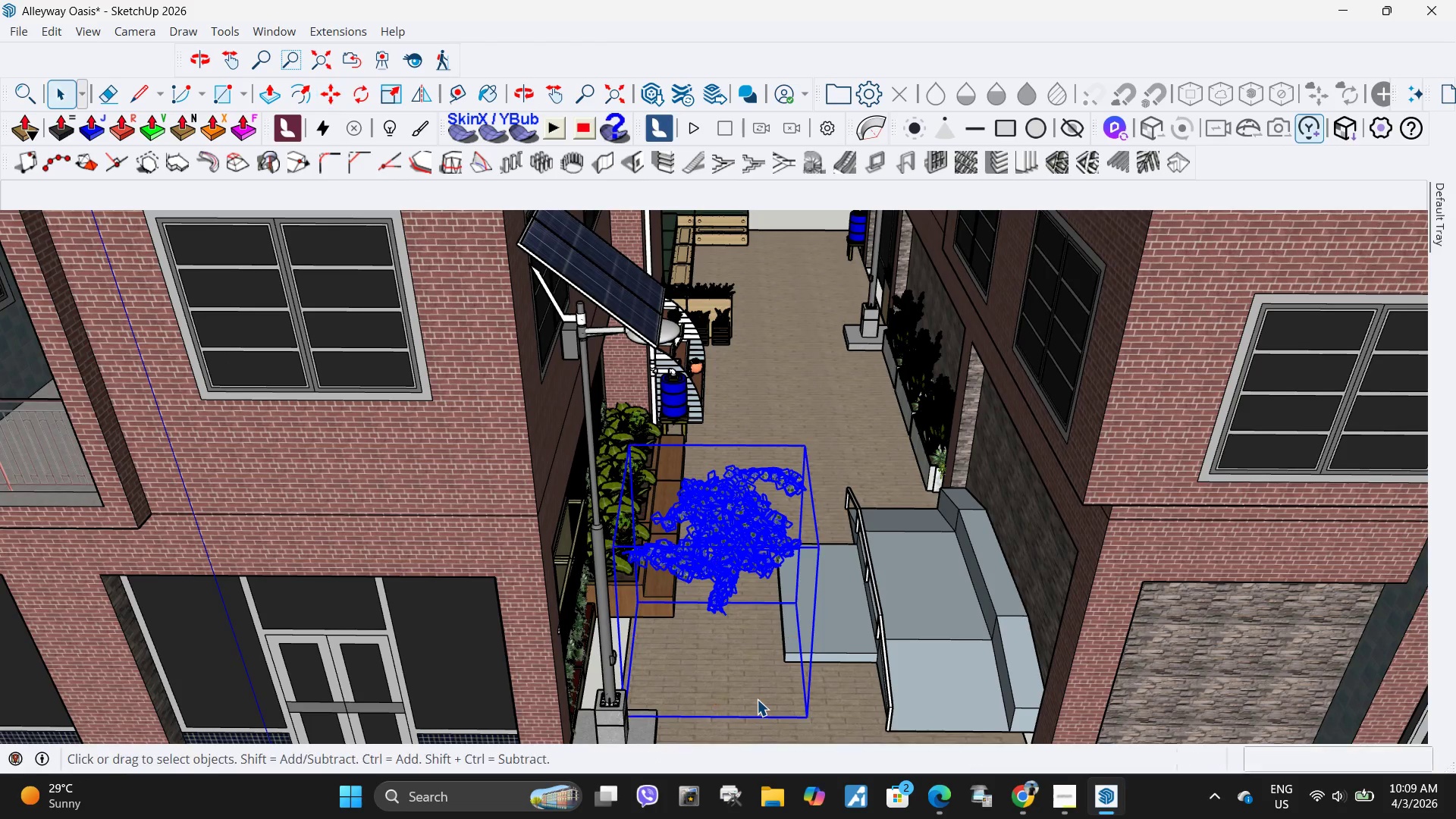 
scroll: coordinate [744, 482], scroll_direction: down, amount: 3.0
 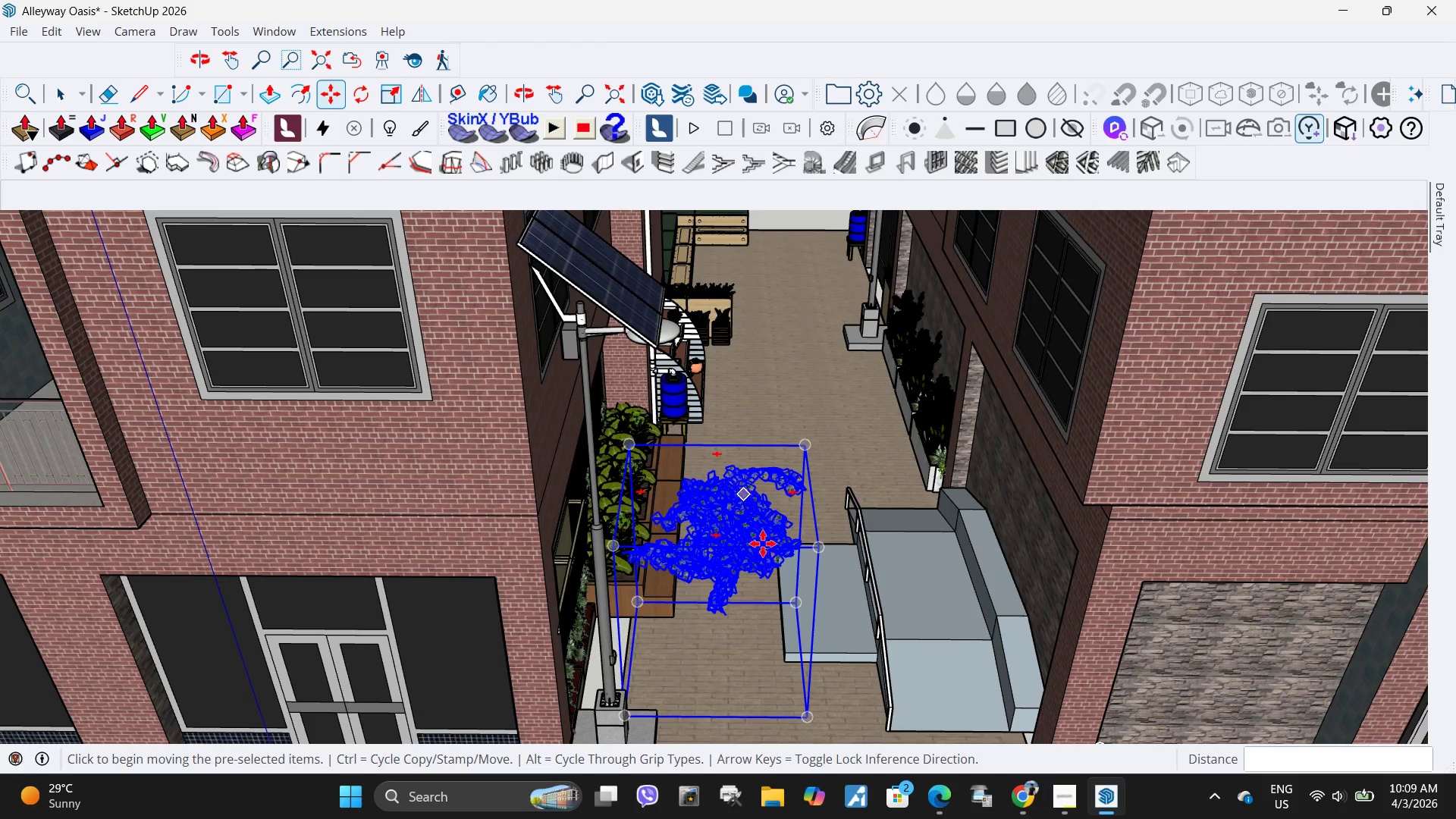 
left_click([757, 699])
 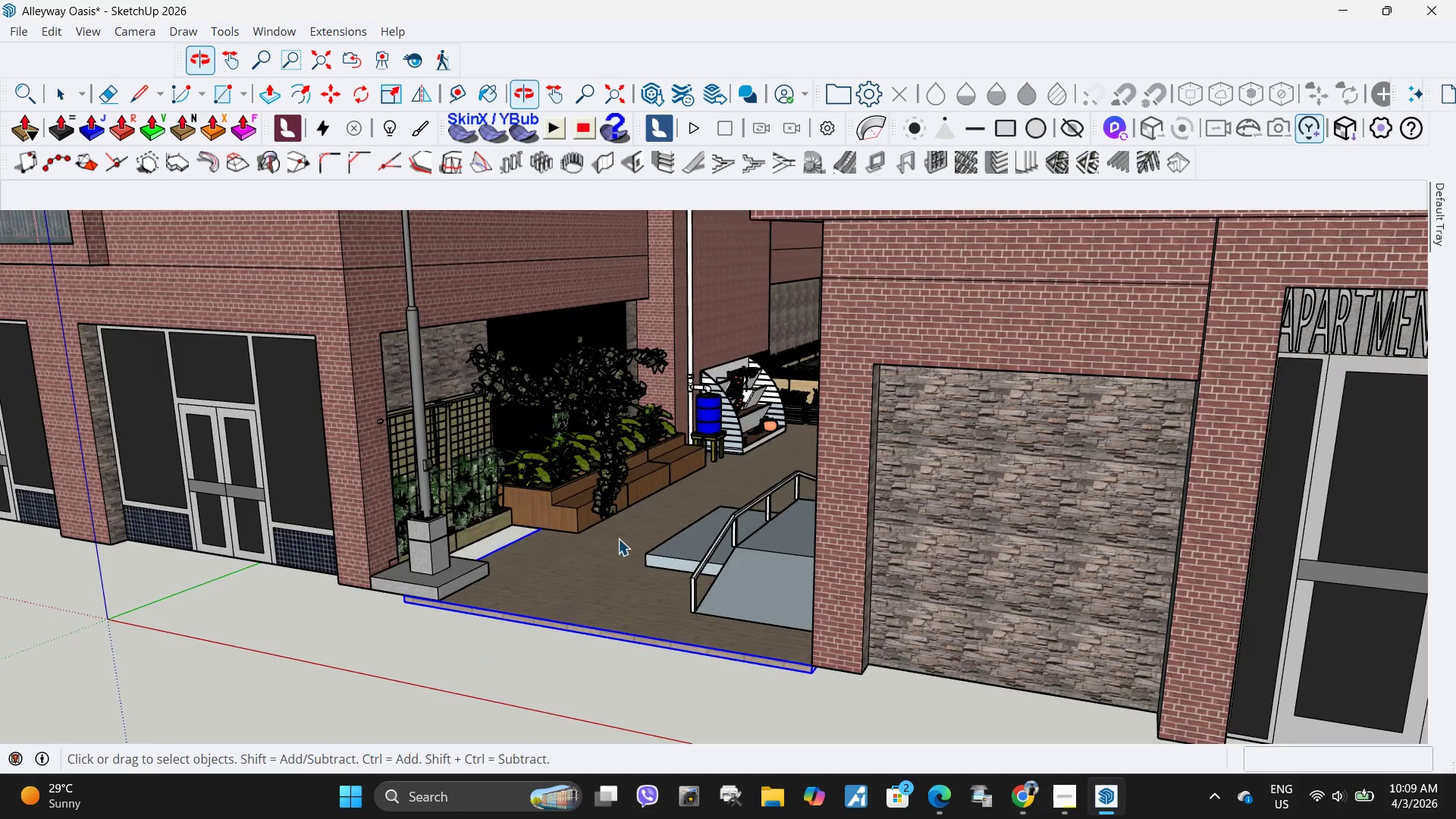 
left_click([612, 492])
 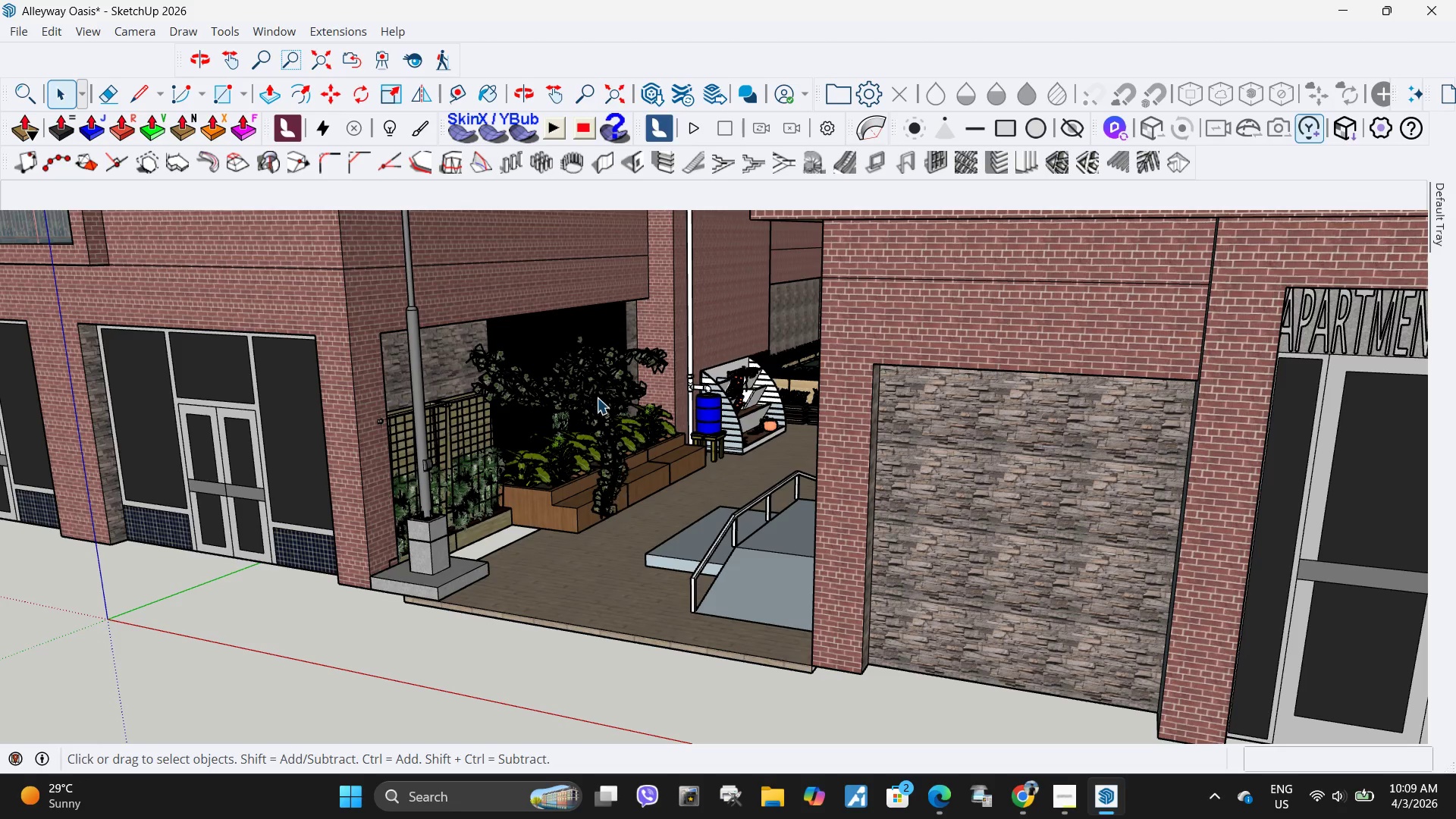 
left_click([595, 391])
 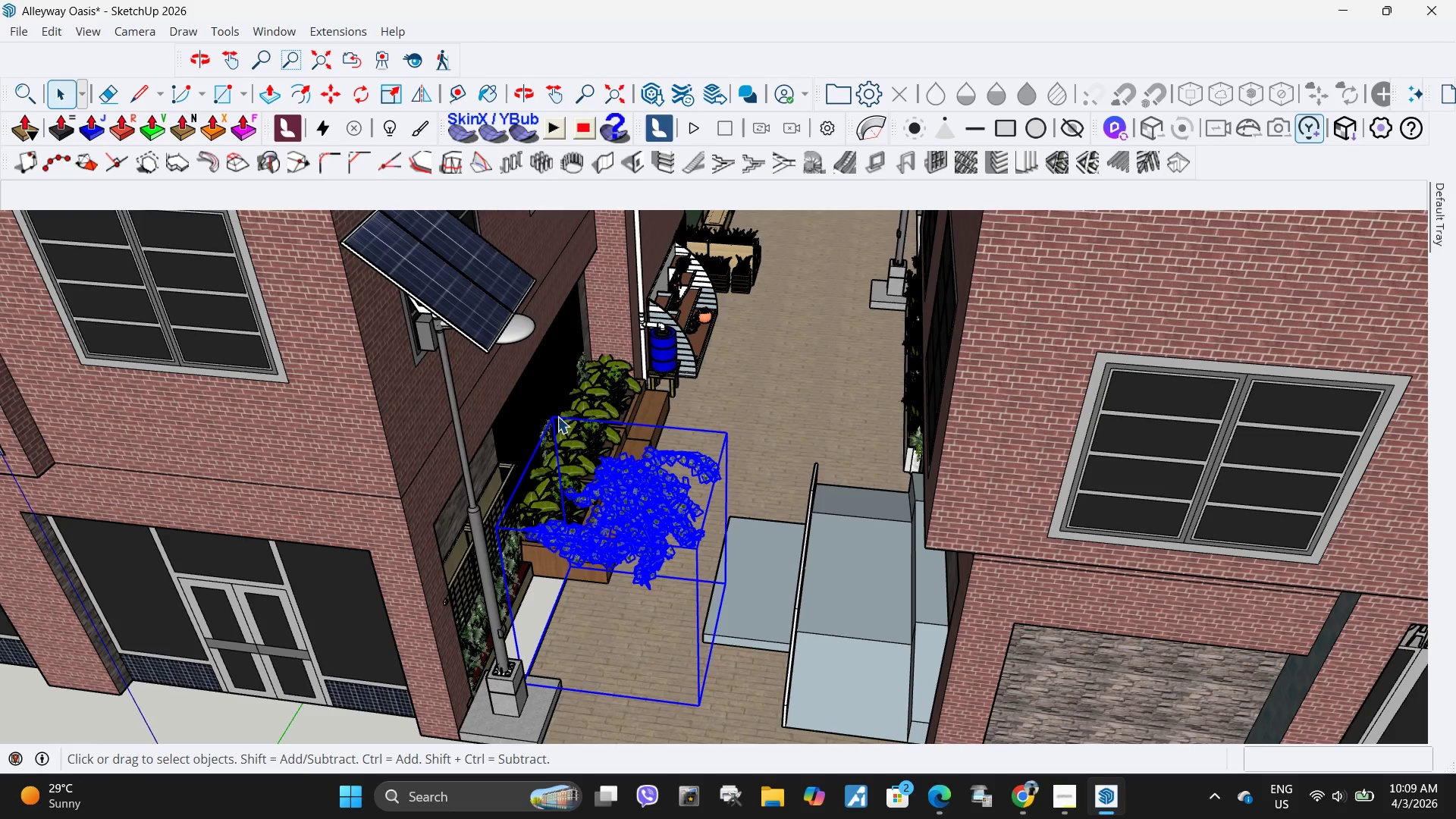 
key(M)
 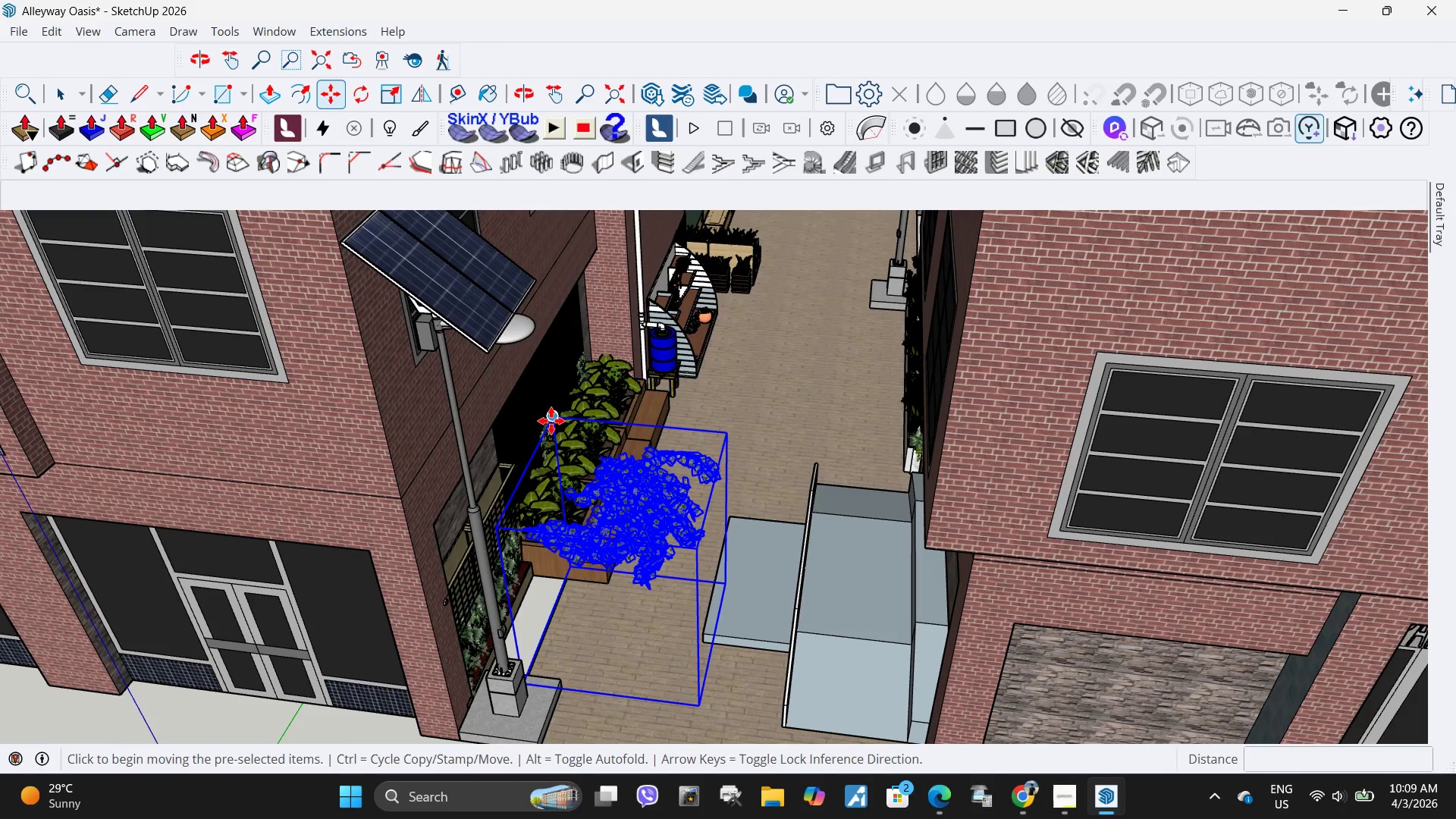 
left_click([551, 421])
 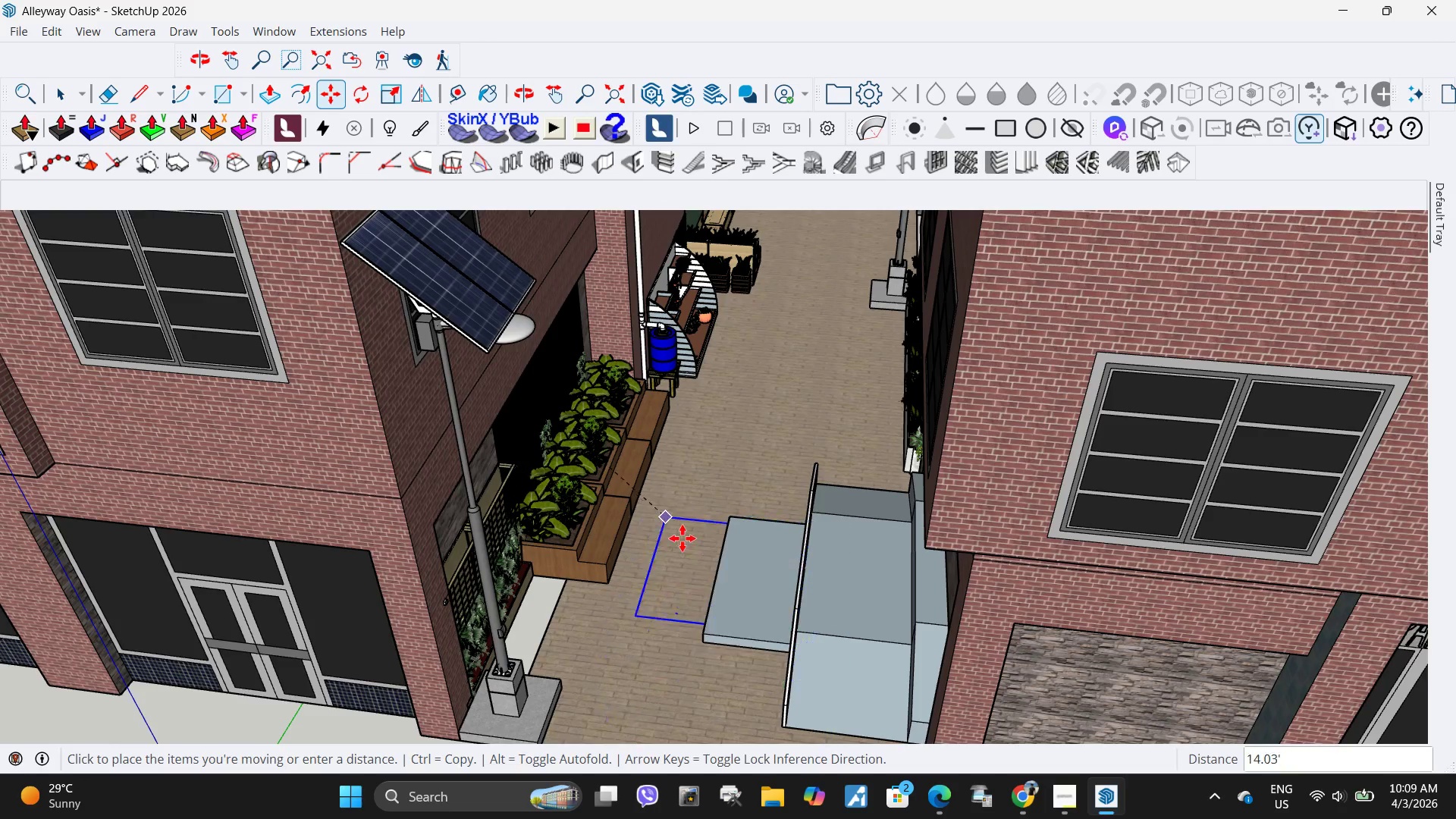 
scroll: coordinate [686, 544], scroll_direction: down, amount: 5.0
 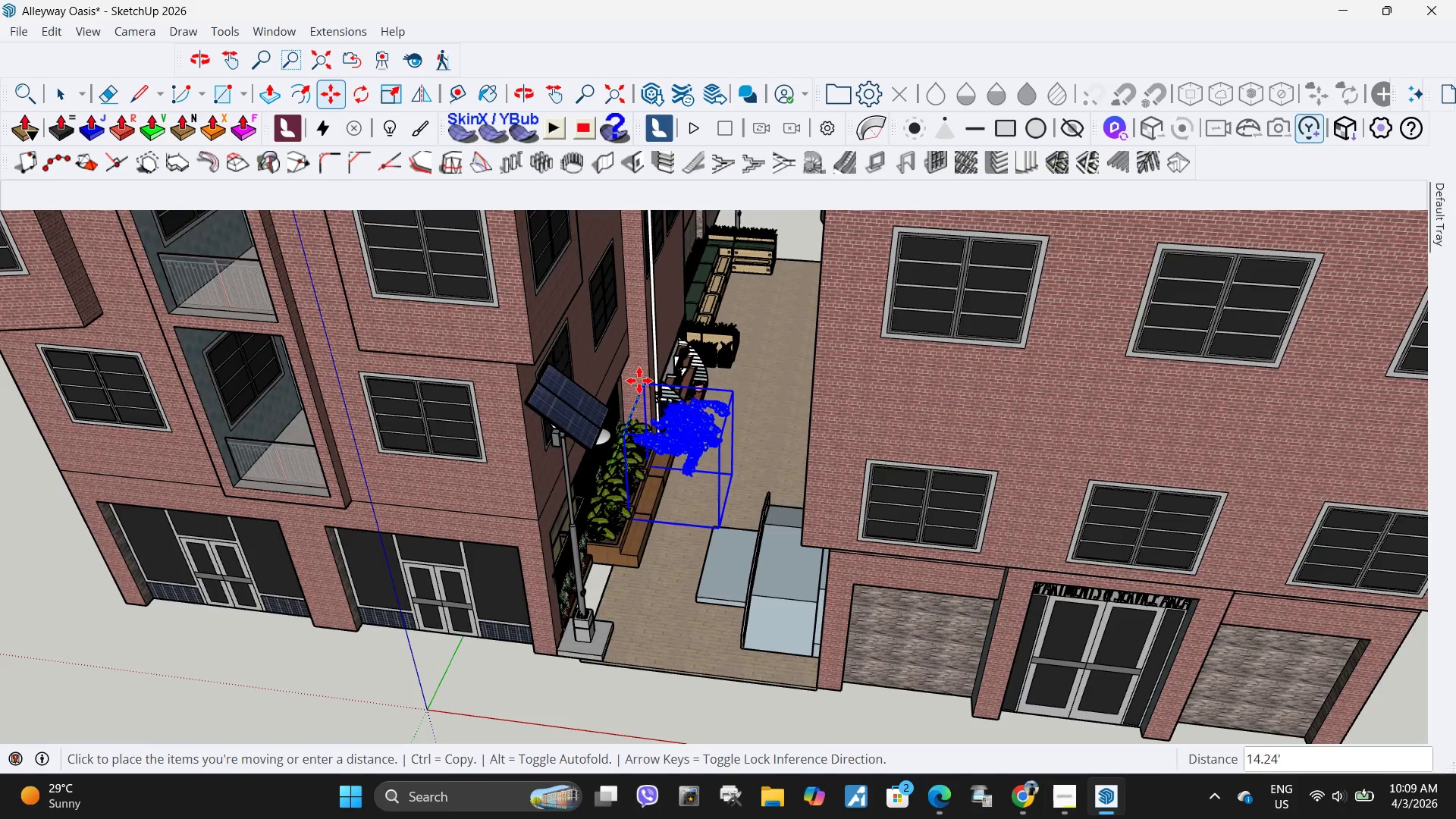 
scroll: coordinate [591, 292], scroll_direction: up, amount: 9.0
 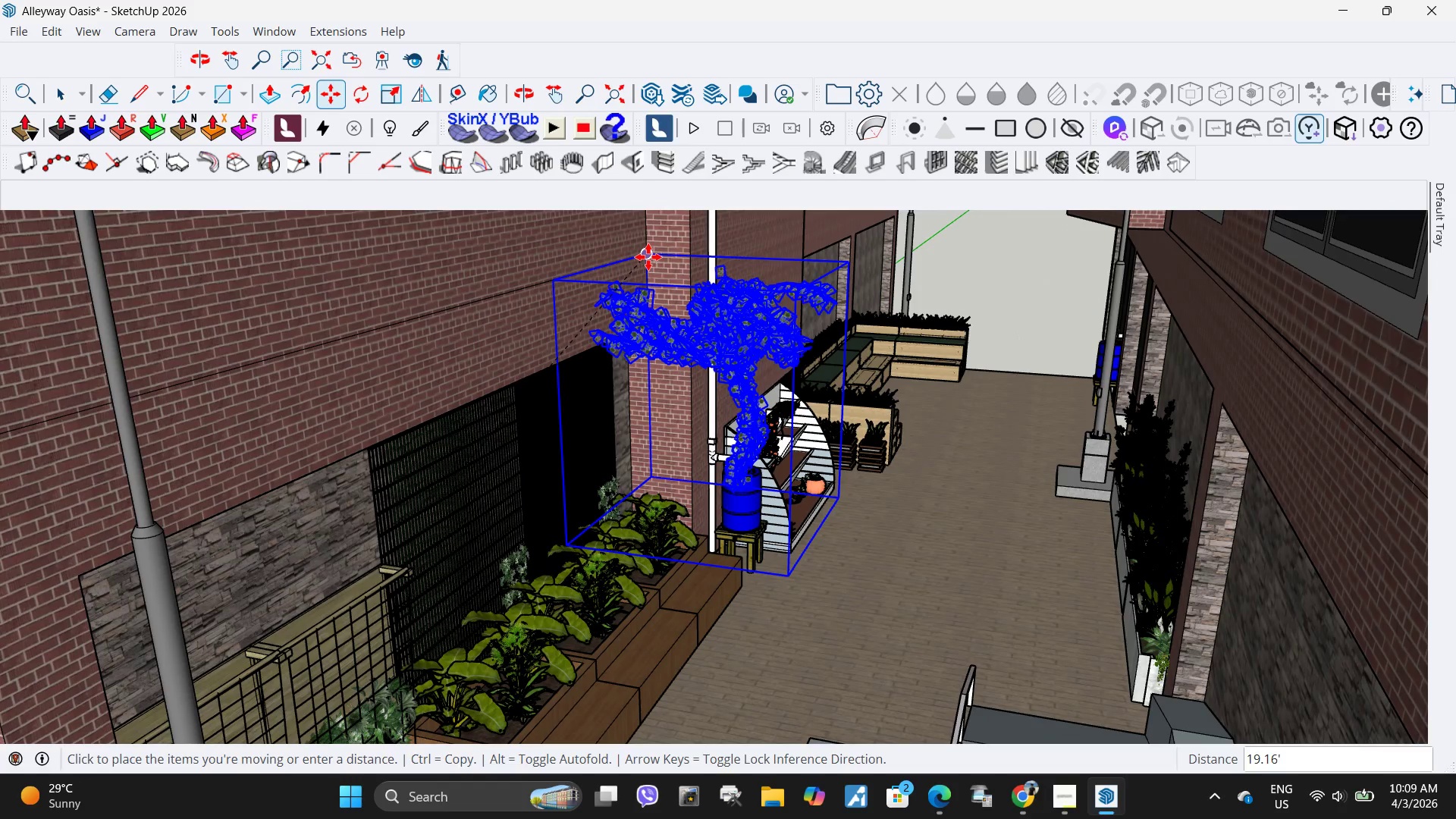 
left_click([648, 257])
 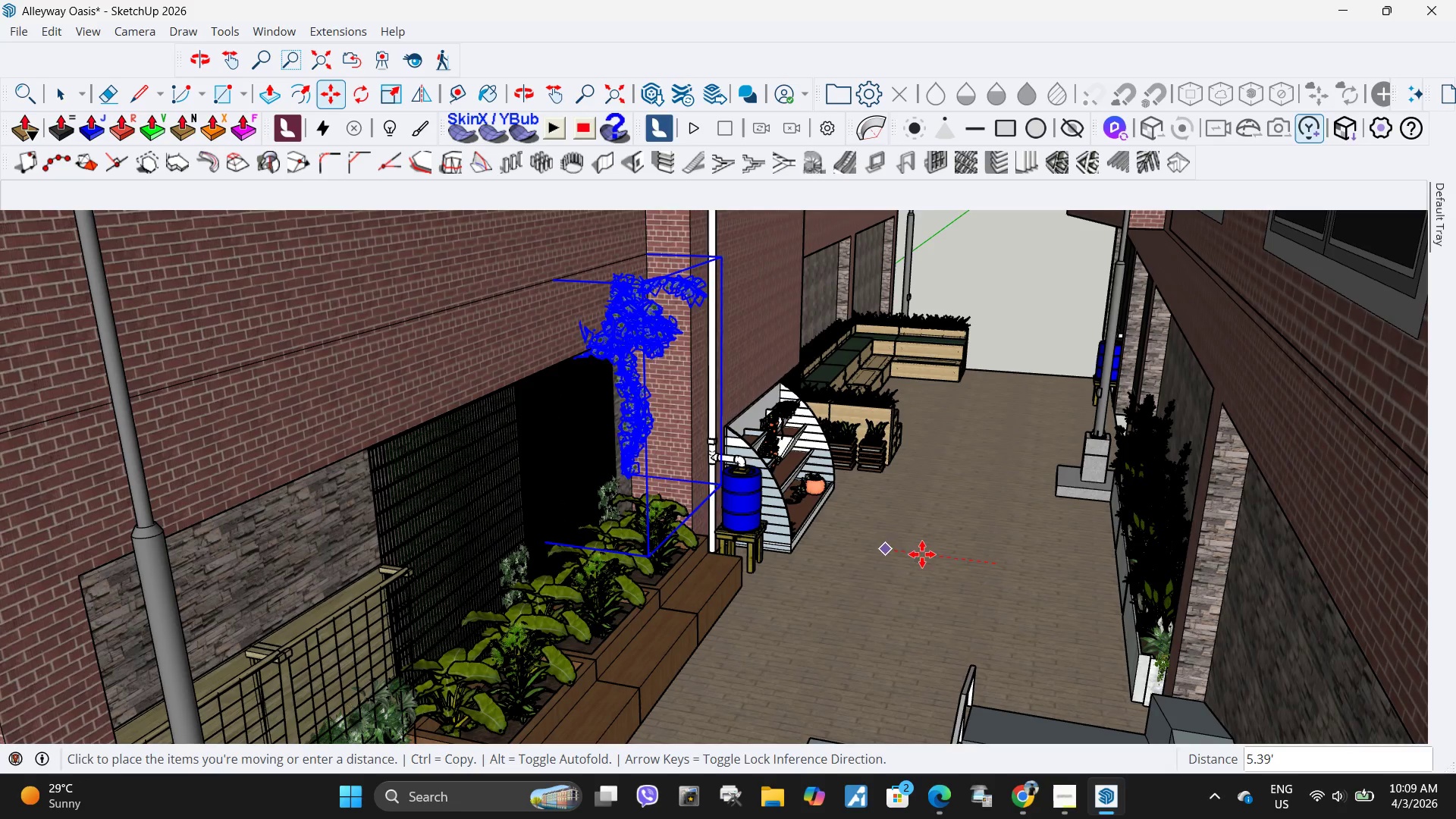 
key(Escape)
 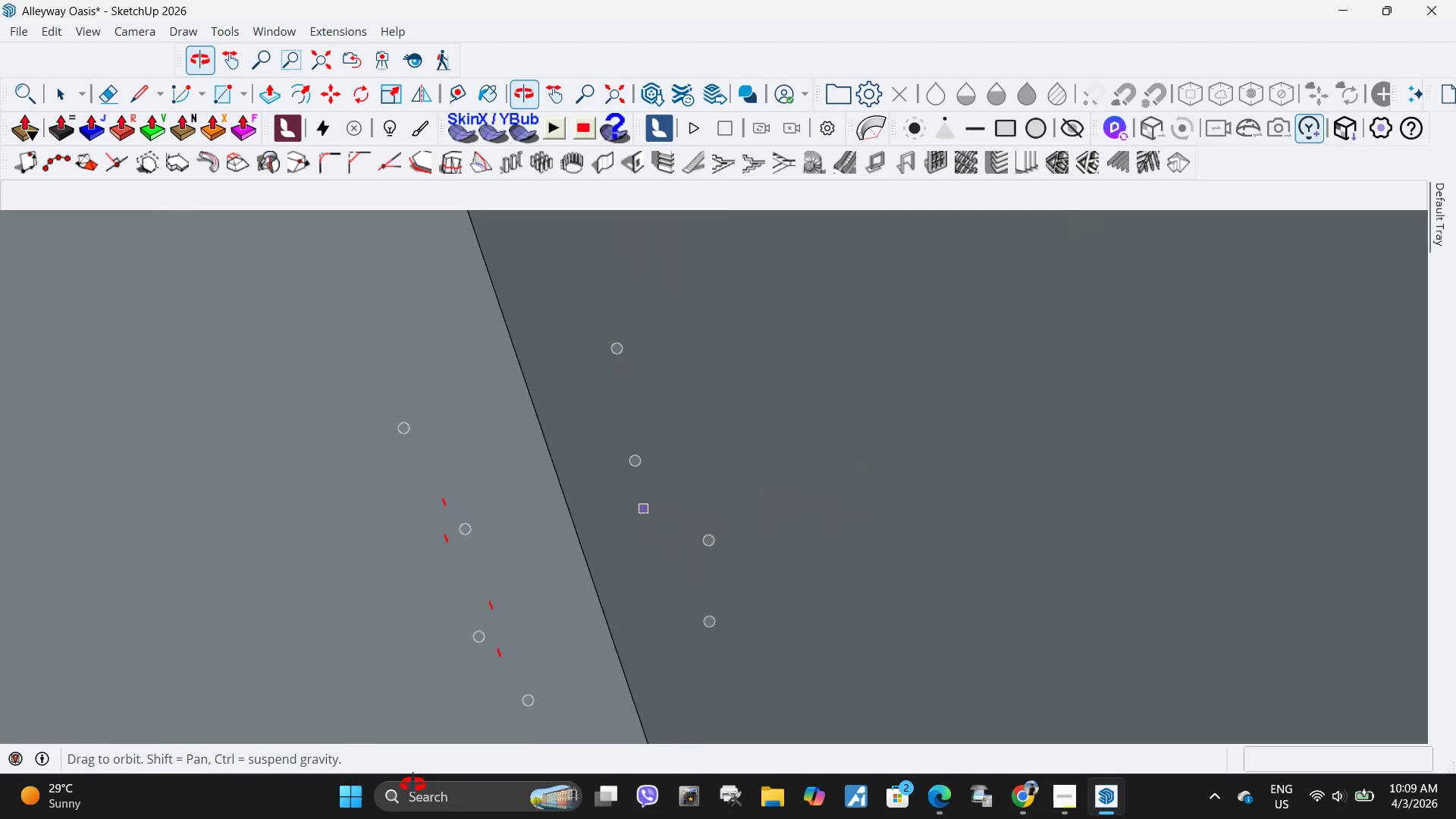 
scroll: coordinate [601, 526], scroll_direction: down, amount: 3.0
 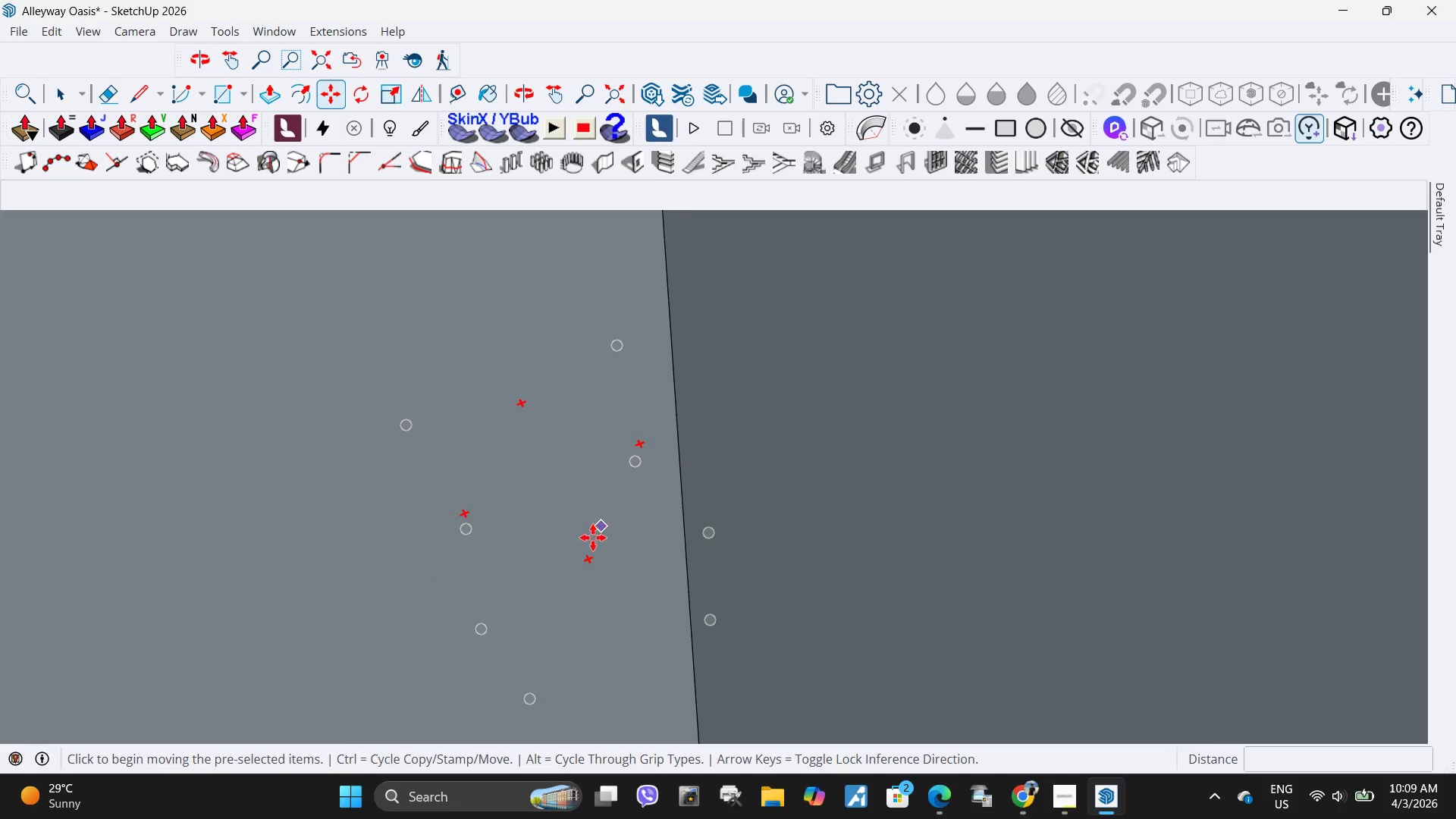 
key(H)
 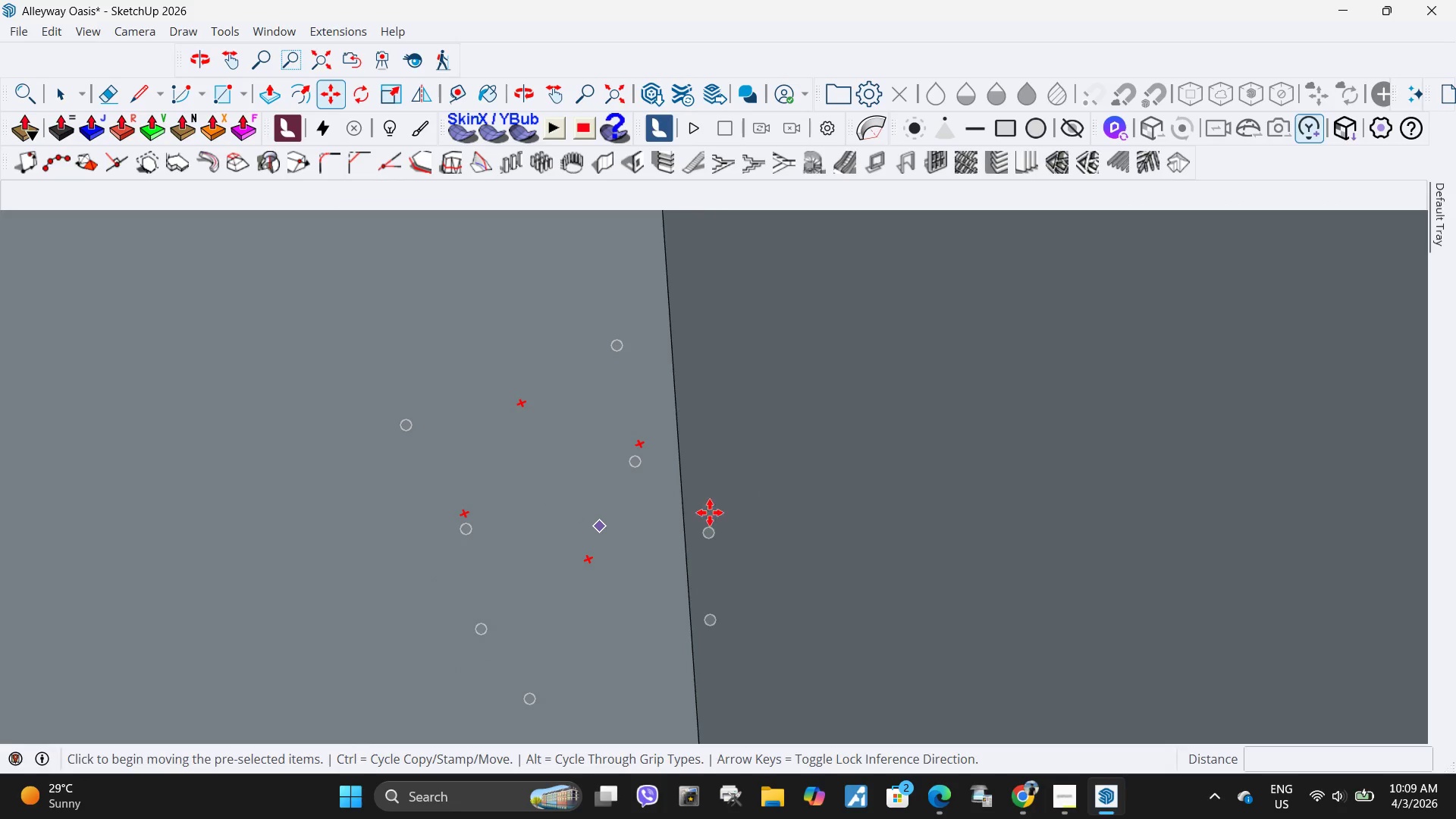 
left_click_drag(start_coordinate=[562, 510], to_coordinate=[1325, 503])
 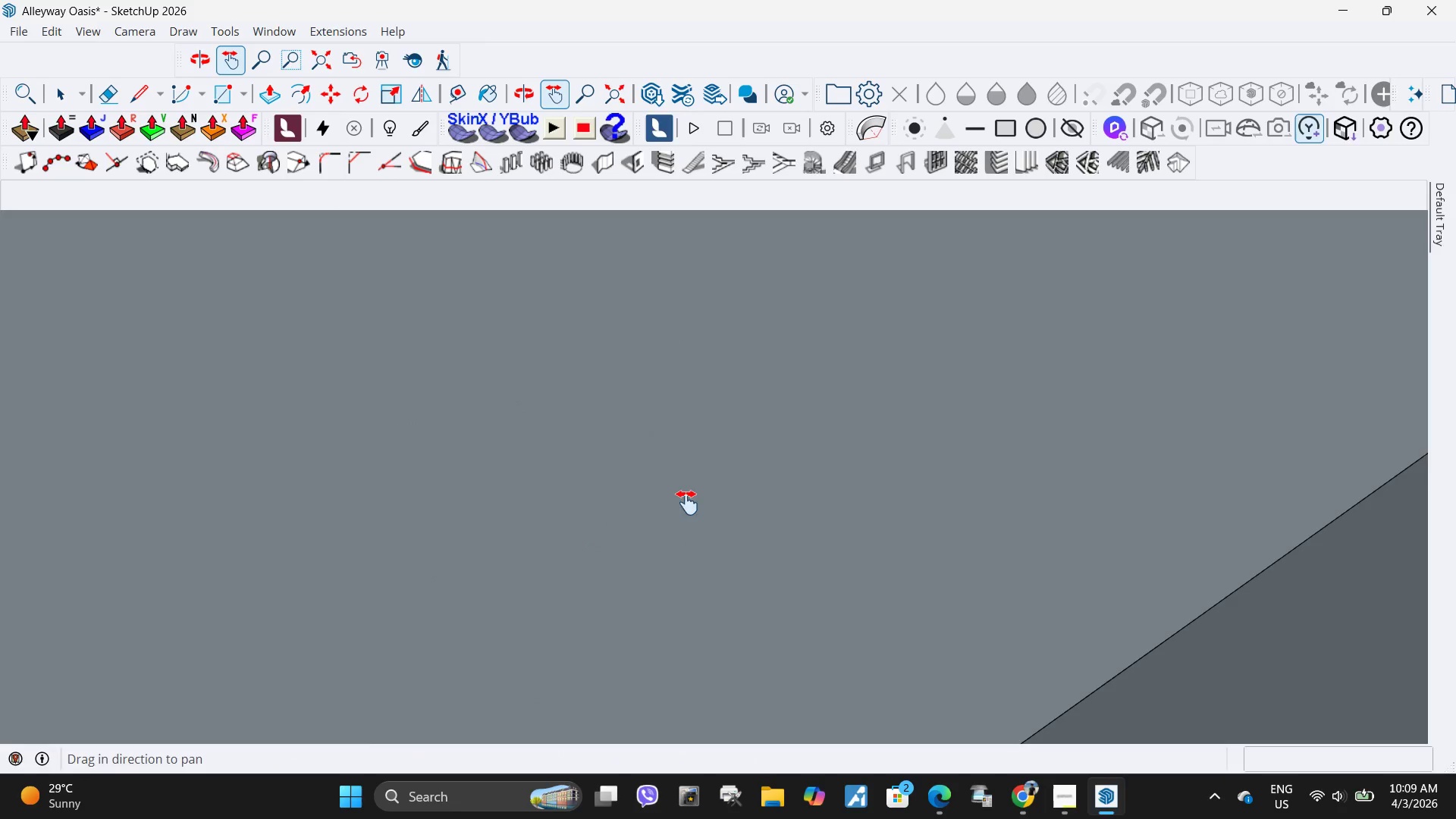 
left_click_drag(start_coordinate=[688, 510], to_coordinate=[1428, 562])
 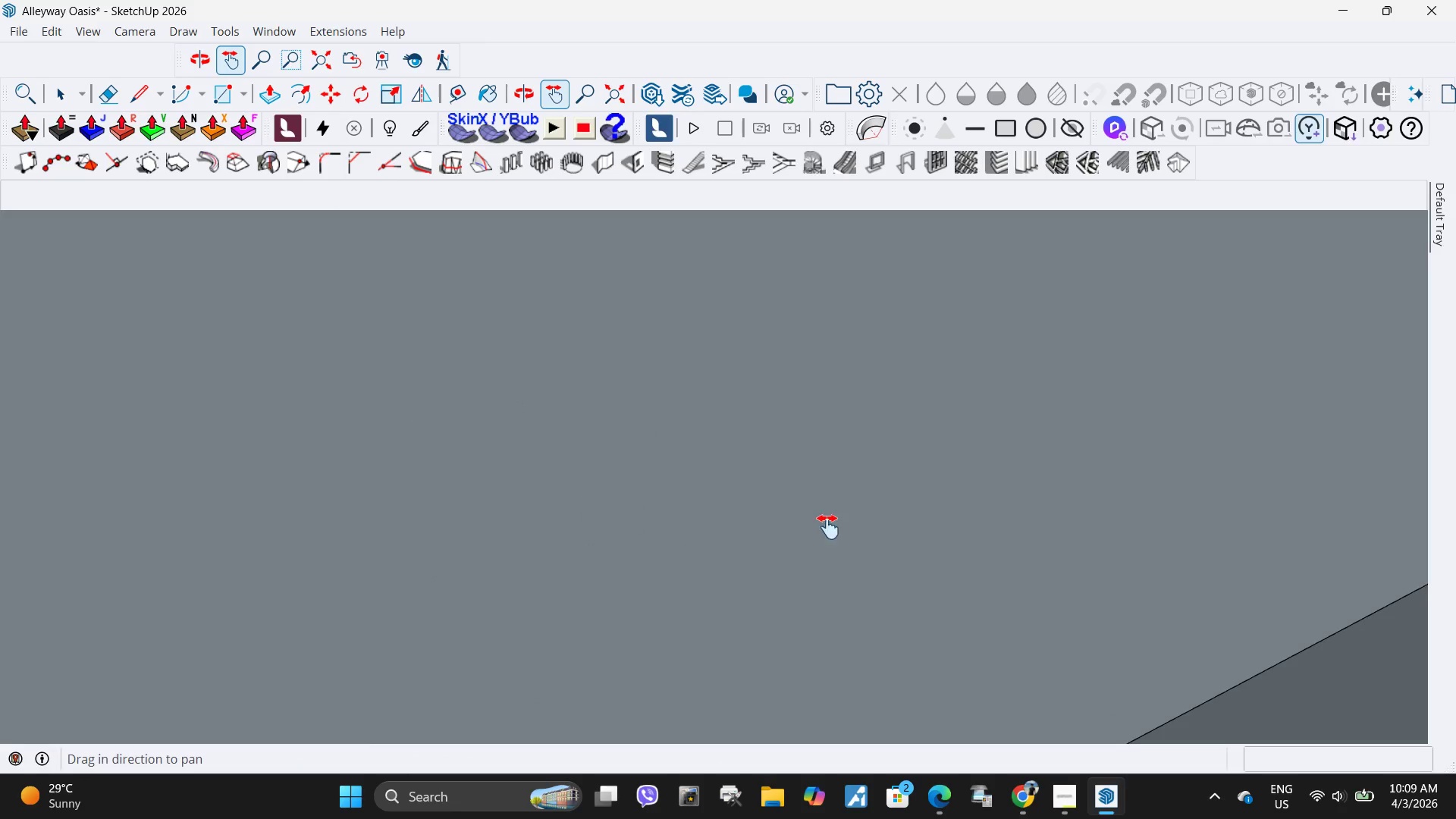 
scroll: coordinate [715, 497], scroll_direction: down, amount: 10.0
 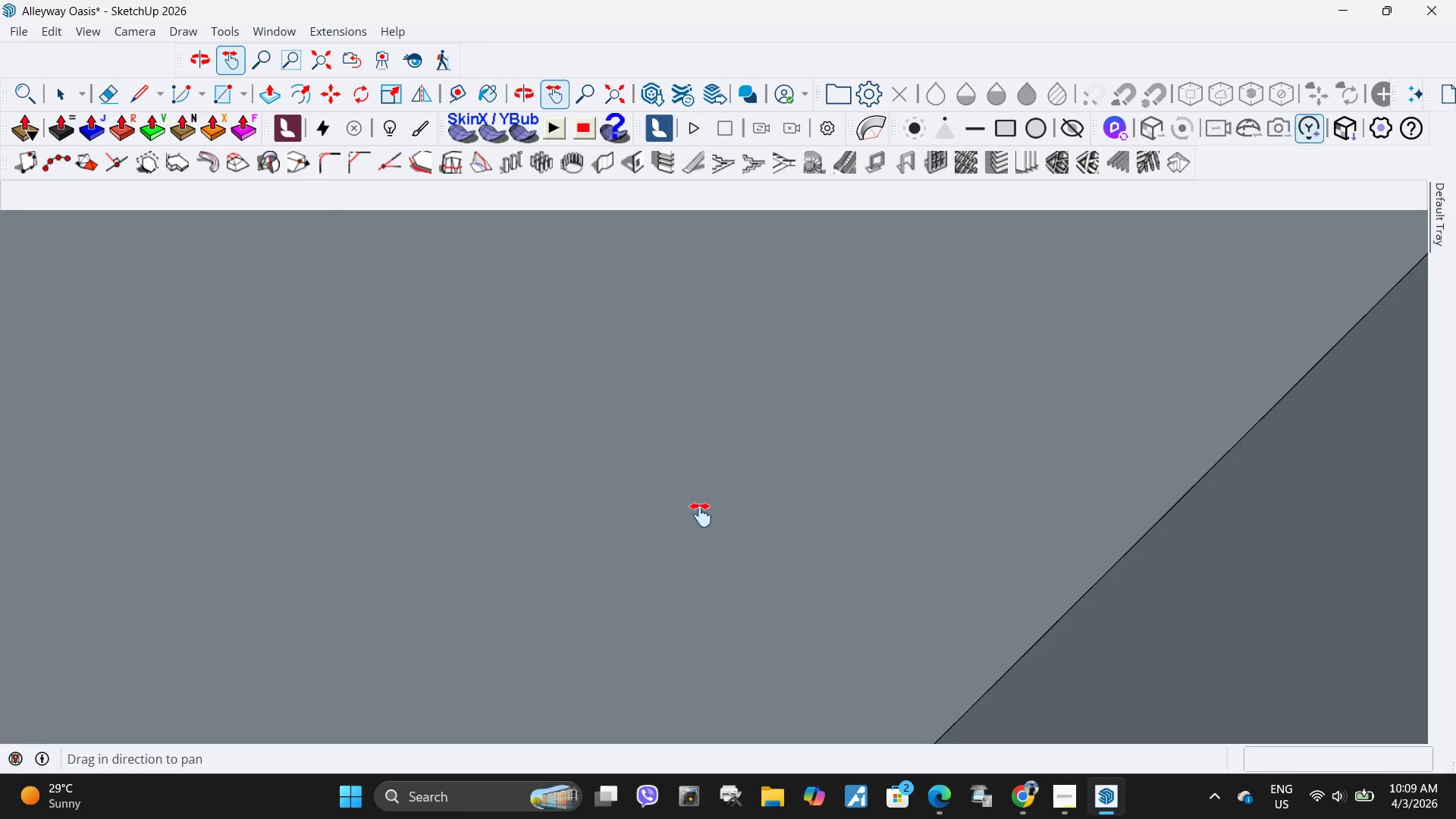 
left_click_drag(start_coordinate=[627, 516], to_coordinate=[1308, 527])
 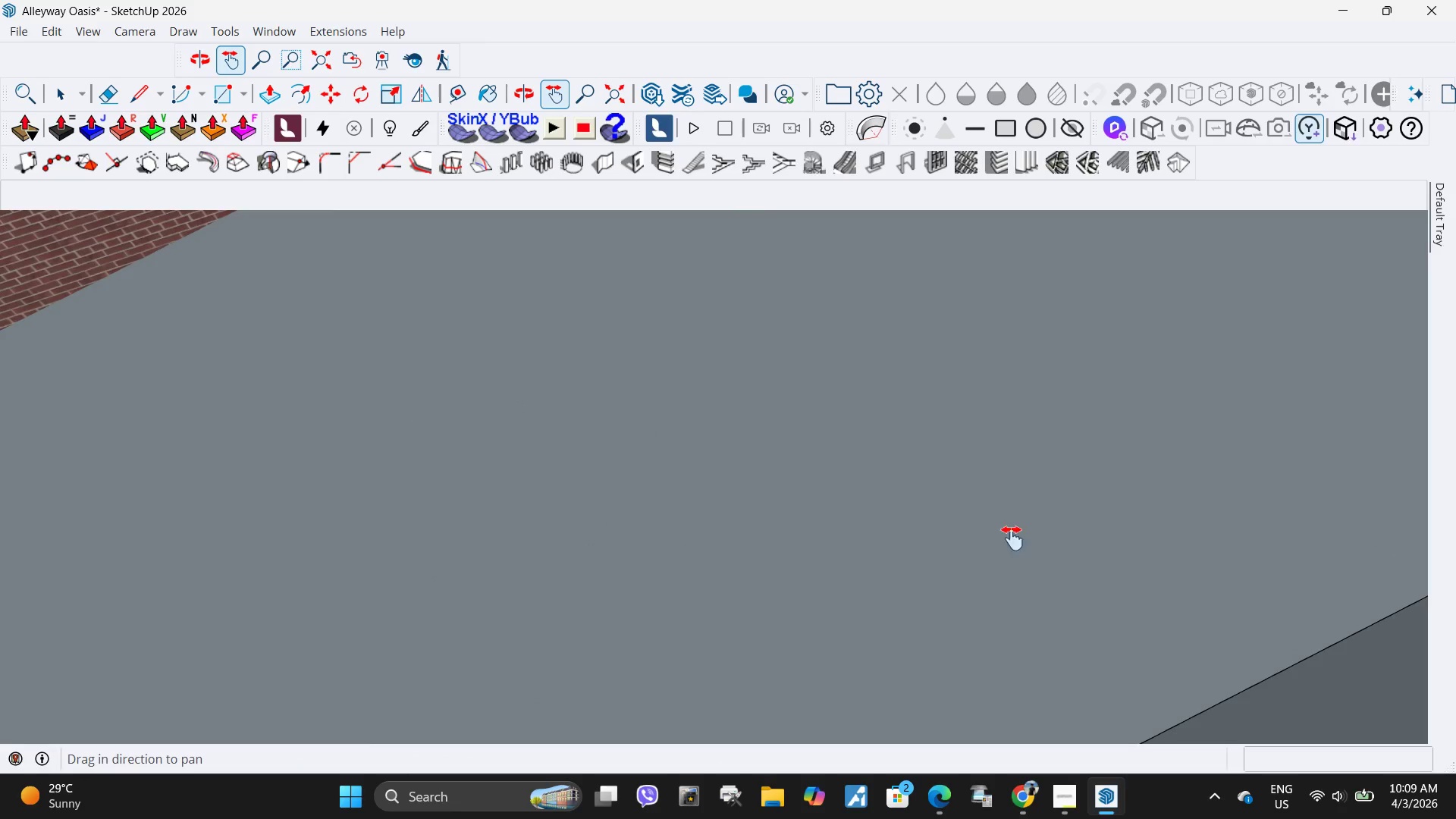 
left_click_drag(start_coordinate=[631, 466], to_coordinate=[1455, 544])
 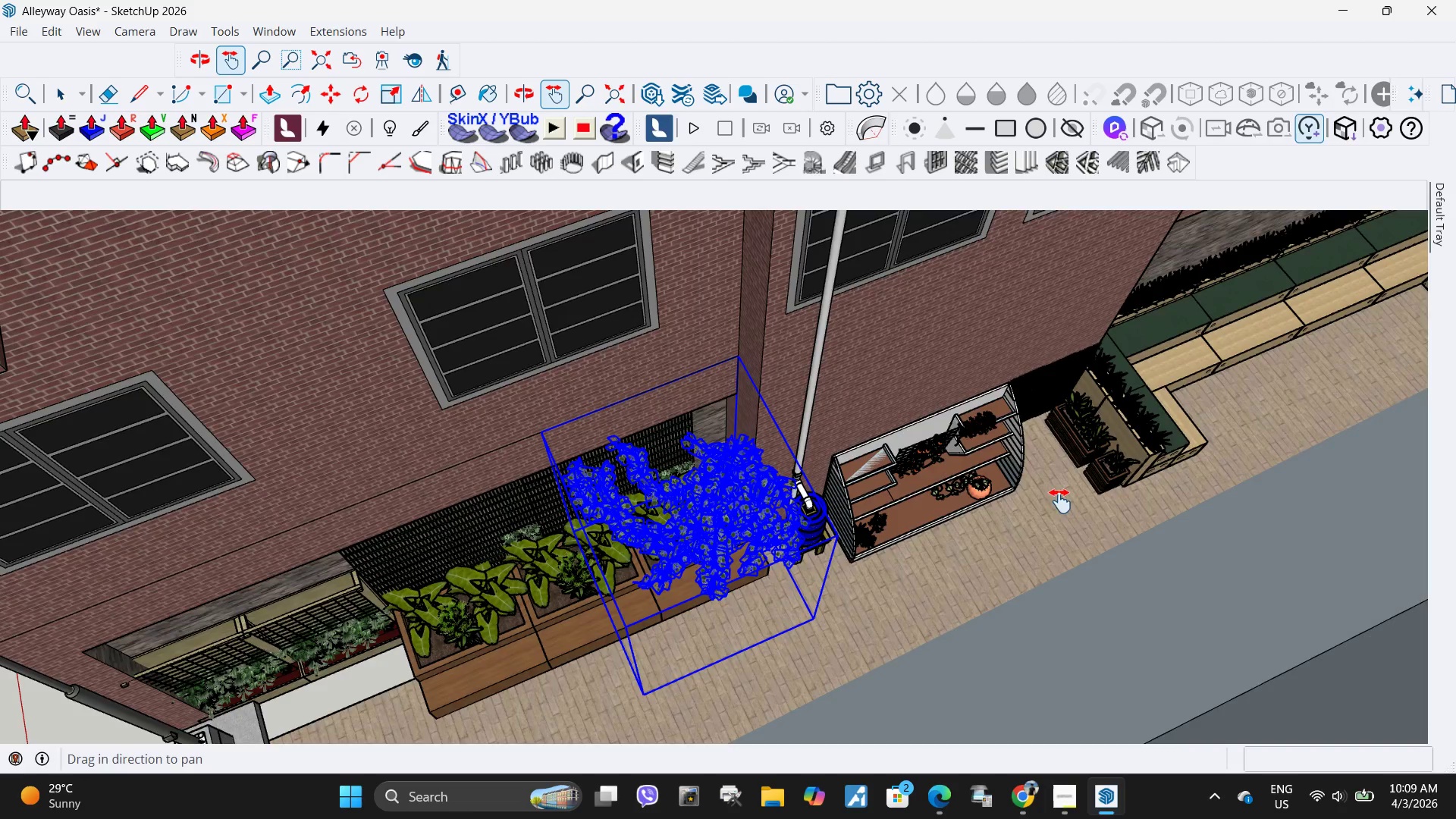 
scroll: coordinate [905, 490], scroll_direction: down, amount: 16.0
 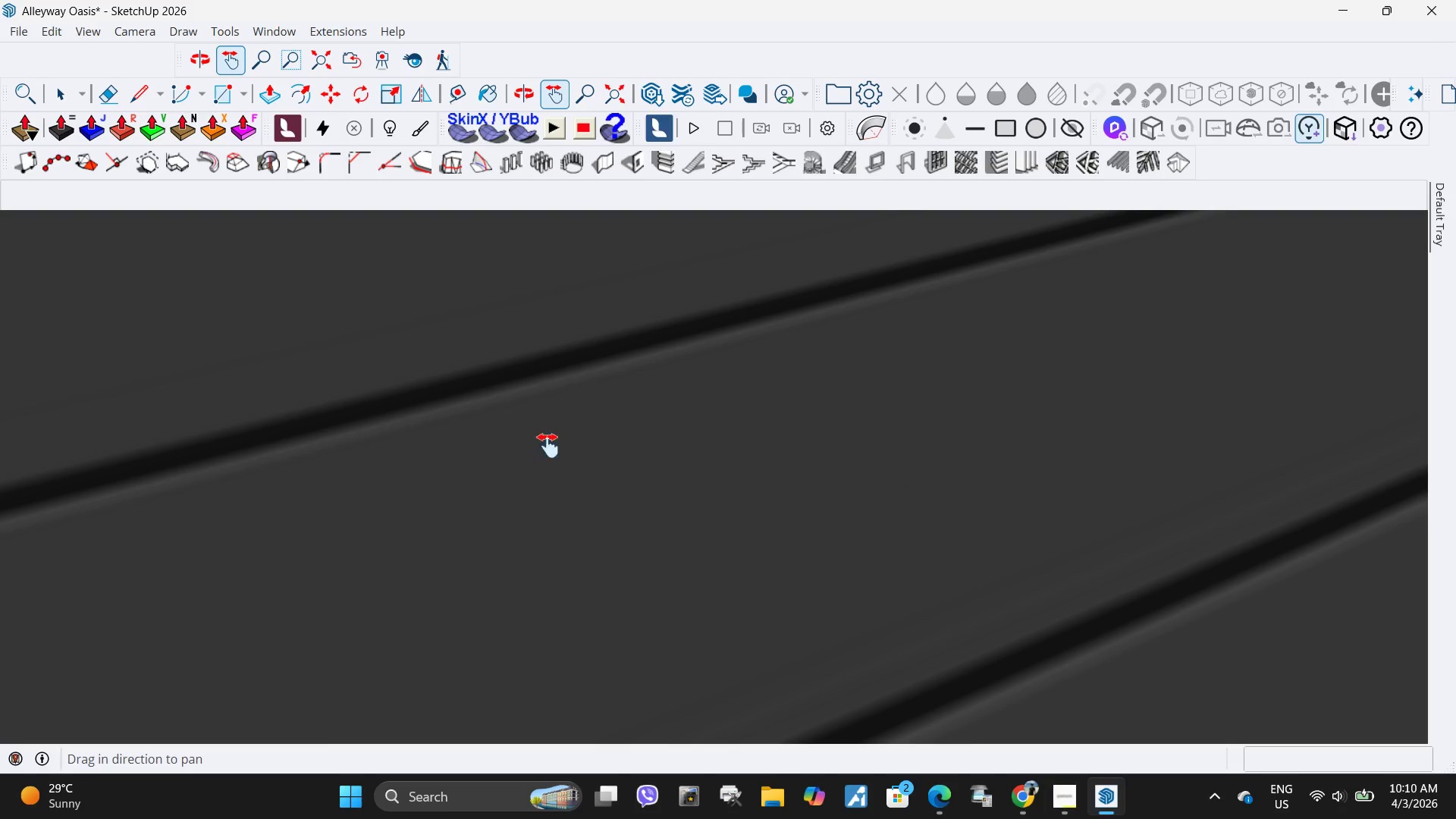 
left_click_drag(start_coordinate=[560, 442], to_coordinate=[1093, 631])
 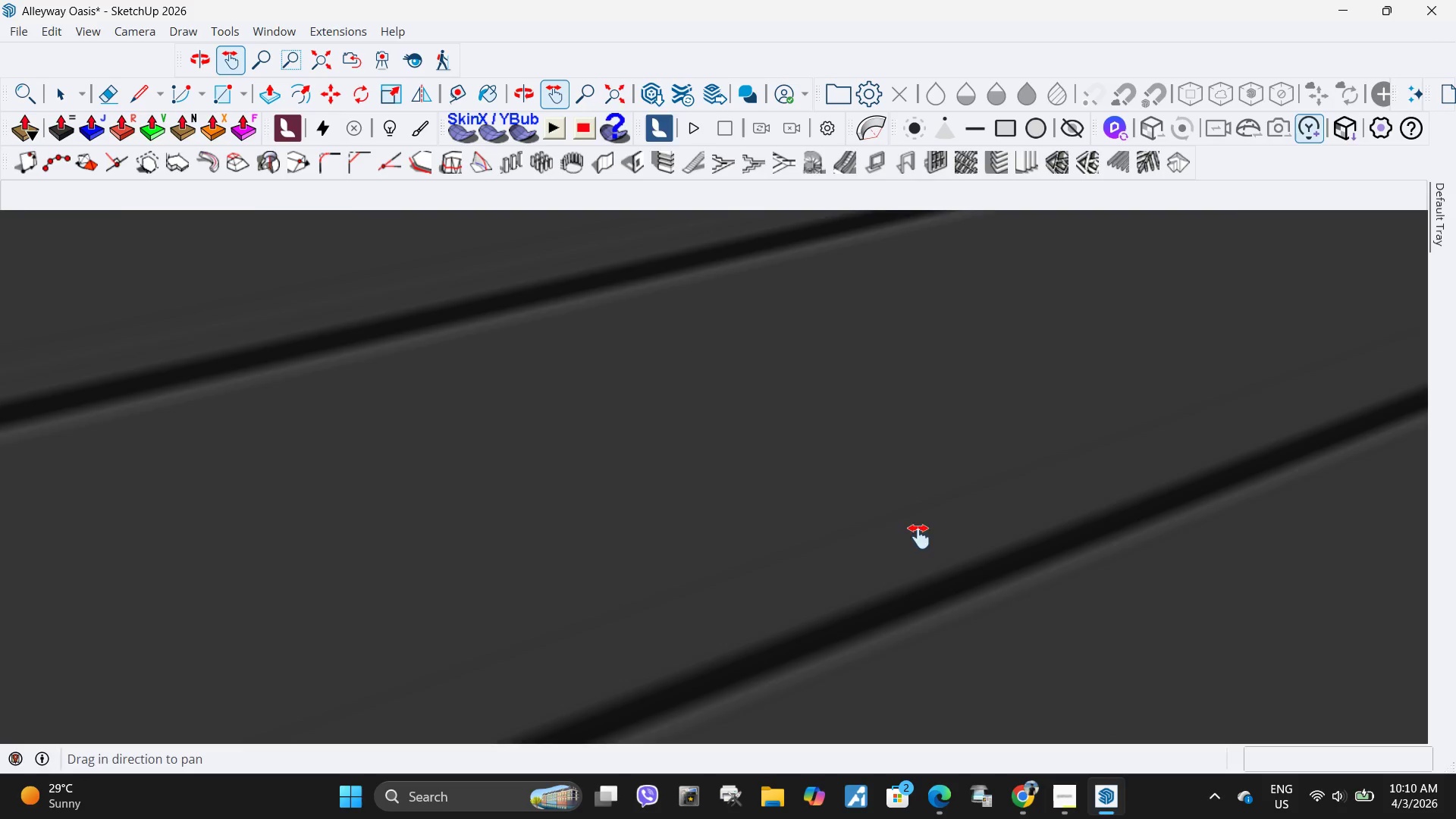 
left_click_drag(start_coordinate=[595, 498], to_coordinate=[1007, 747])
 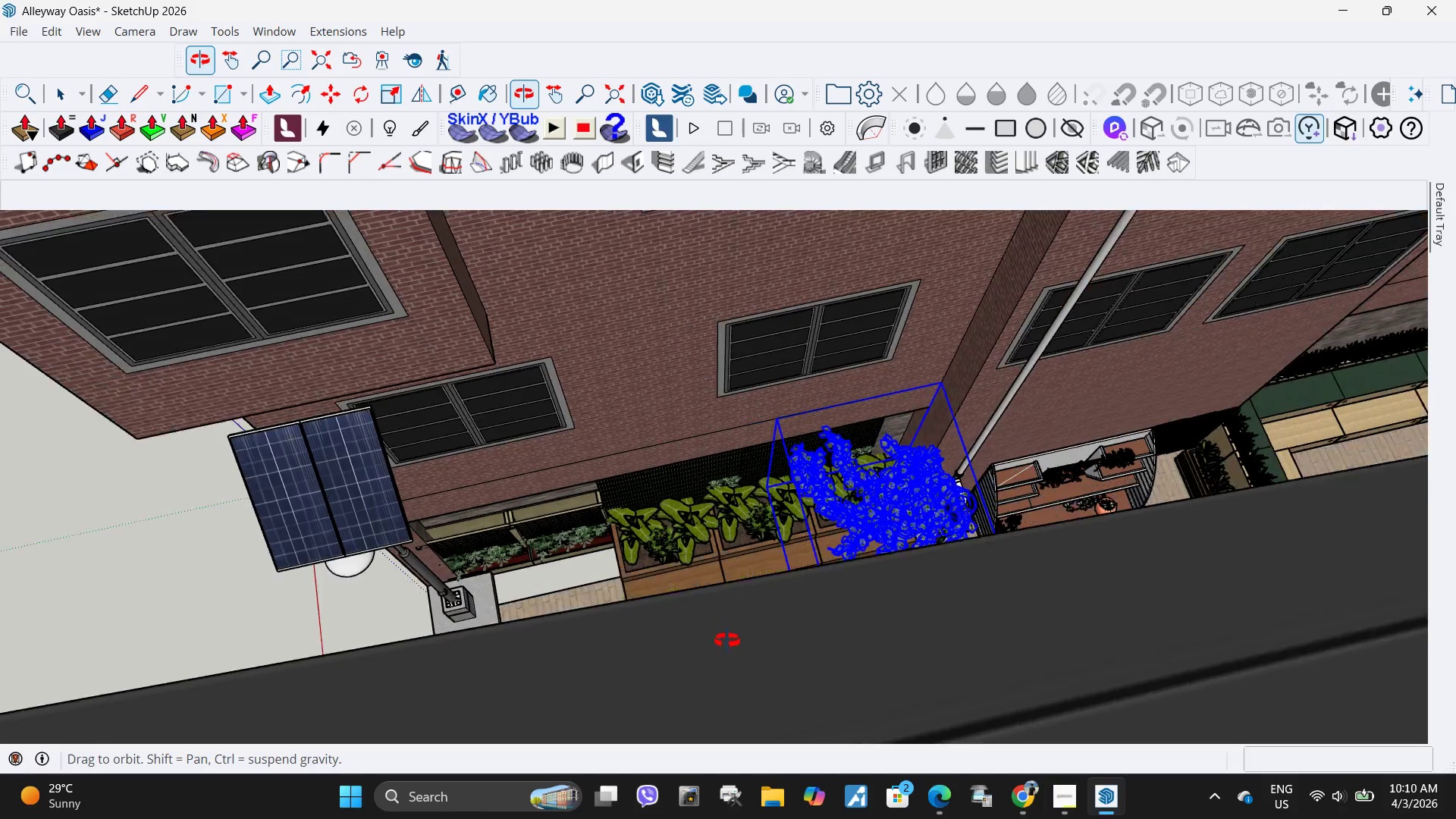 
scroll: coordinate [606, 508], scroll_direction: down, amount: 10.0
 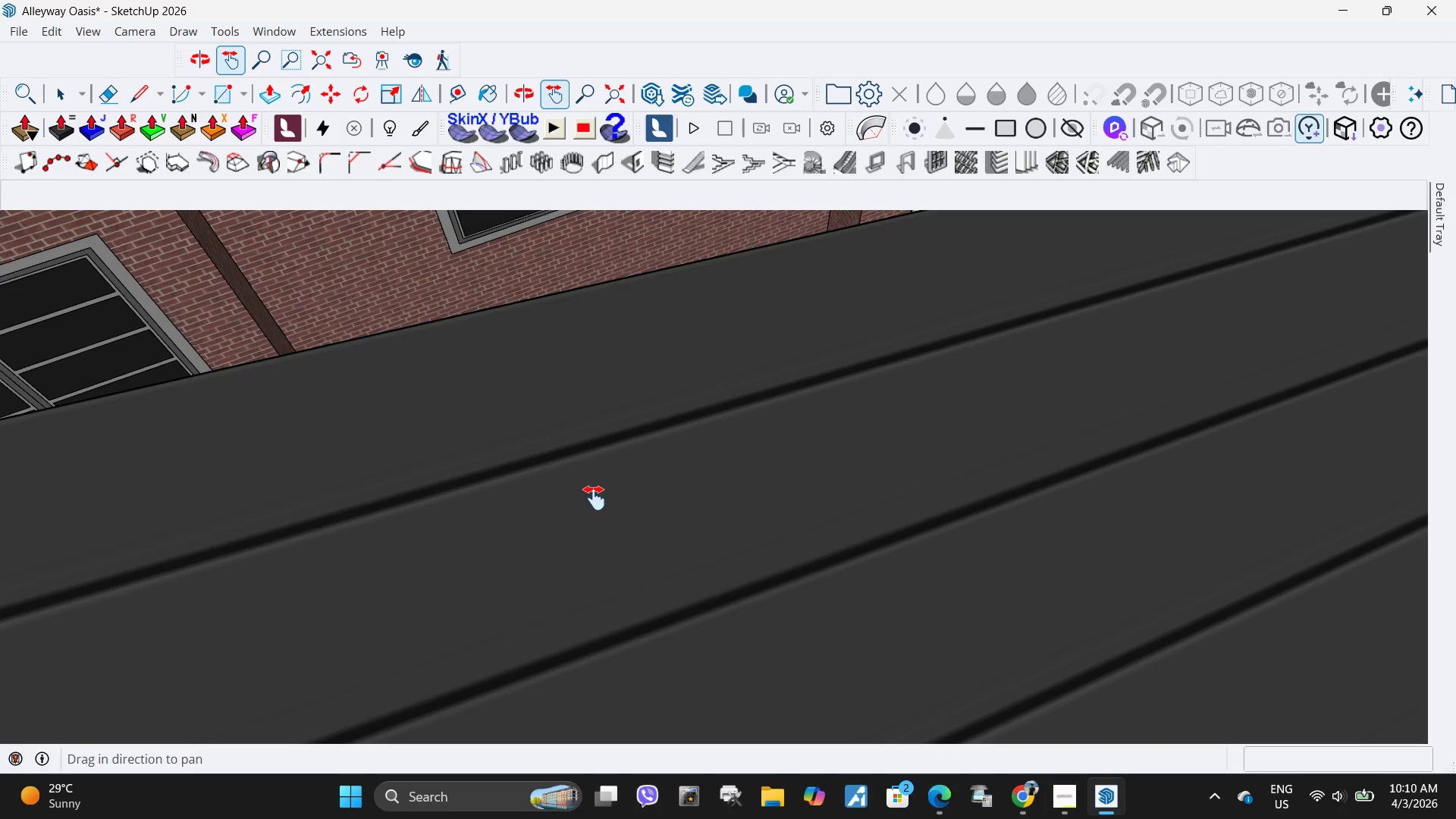 
scroll: coordinate [924, 533], scroll_direction: up, amount: 10.0
 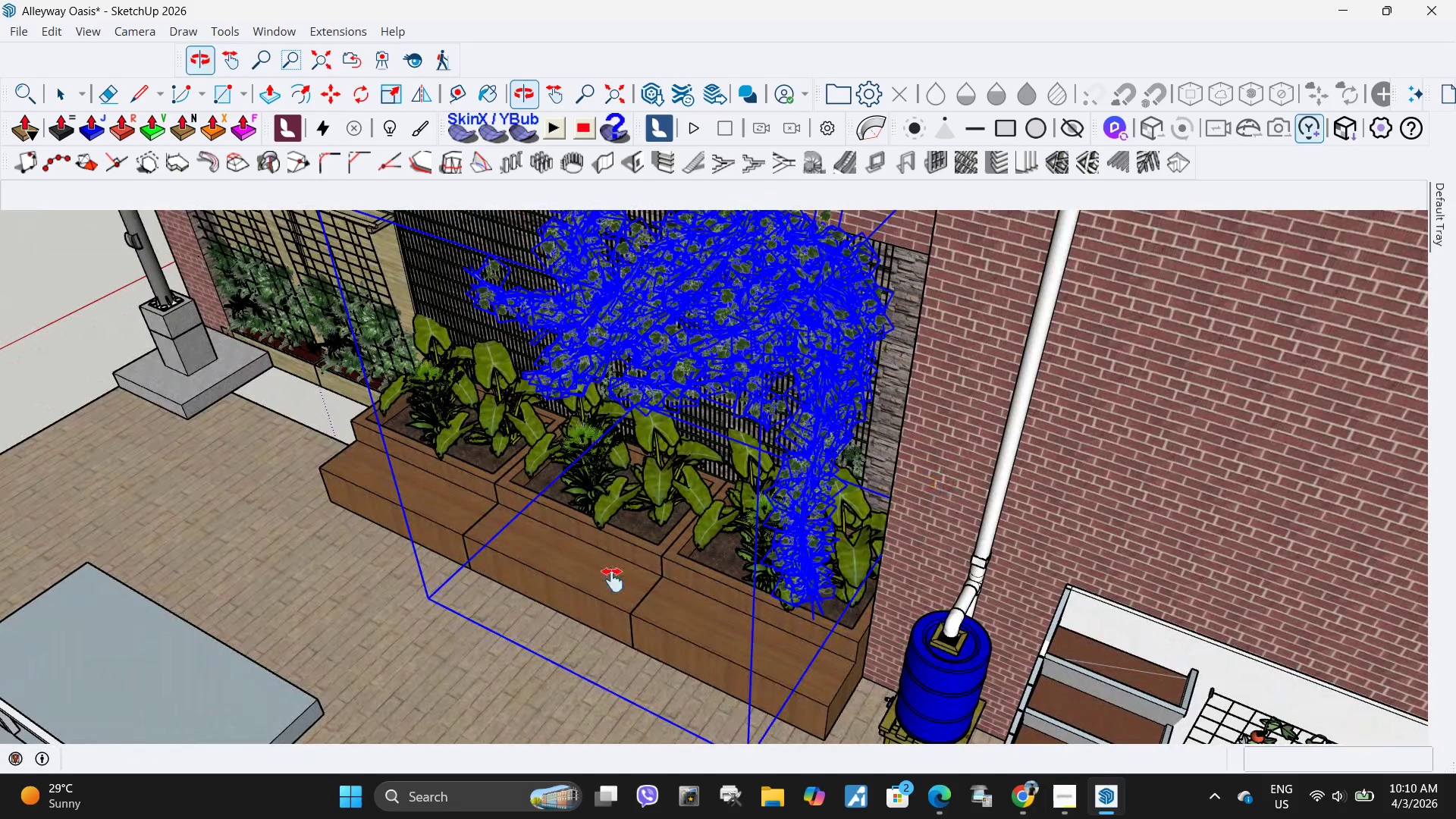 
key(M)
 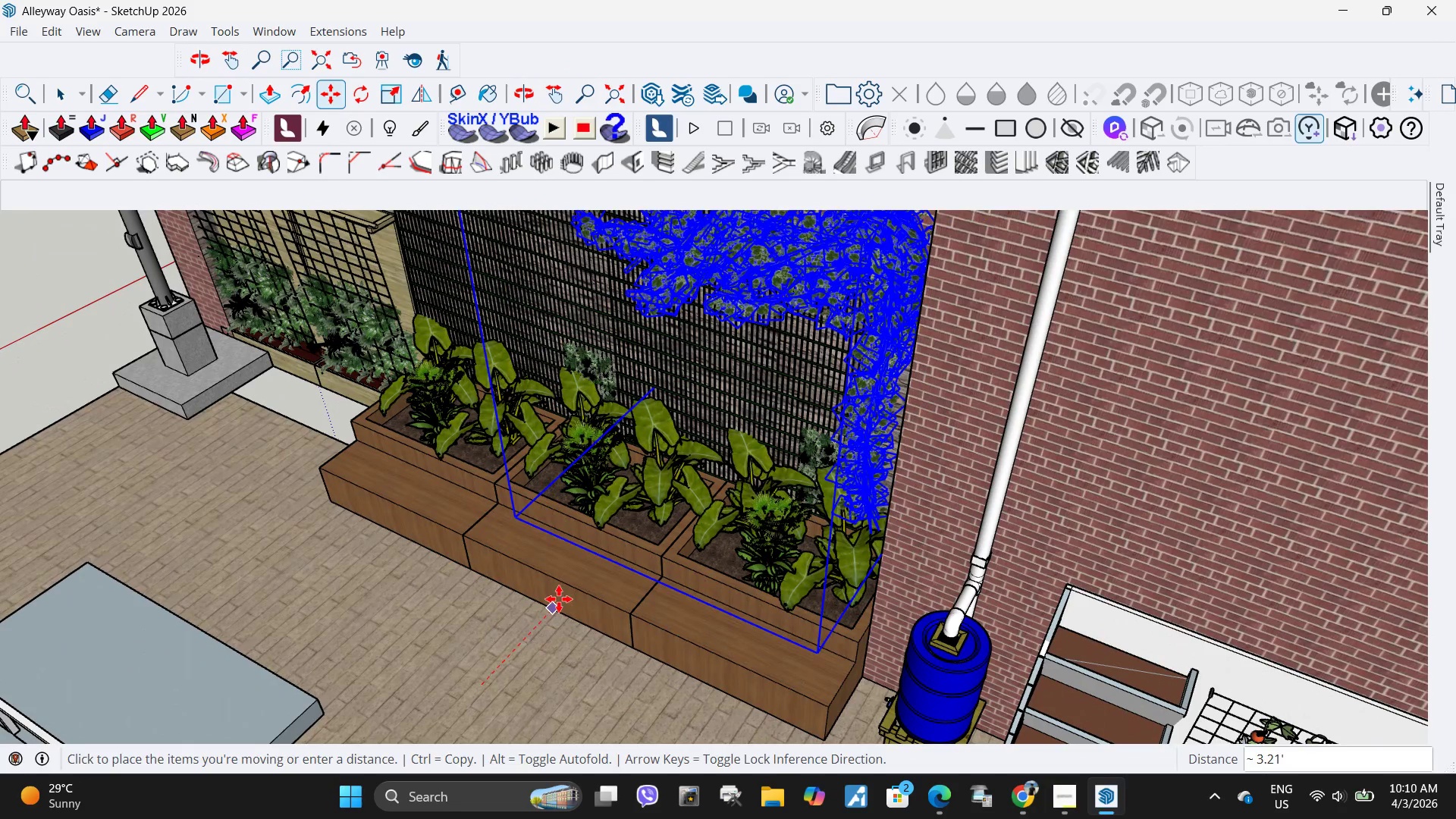 
left_click([565, 593])
 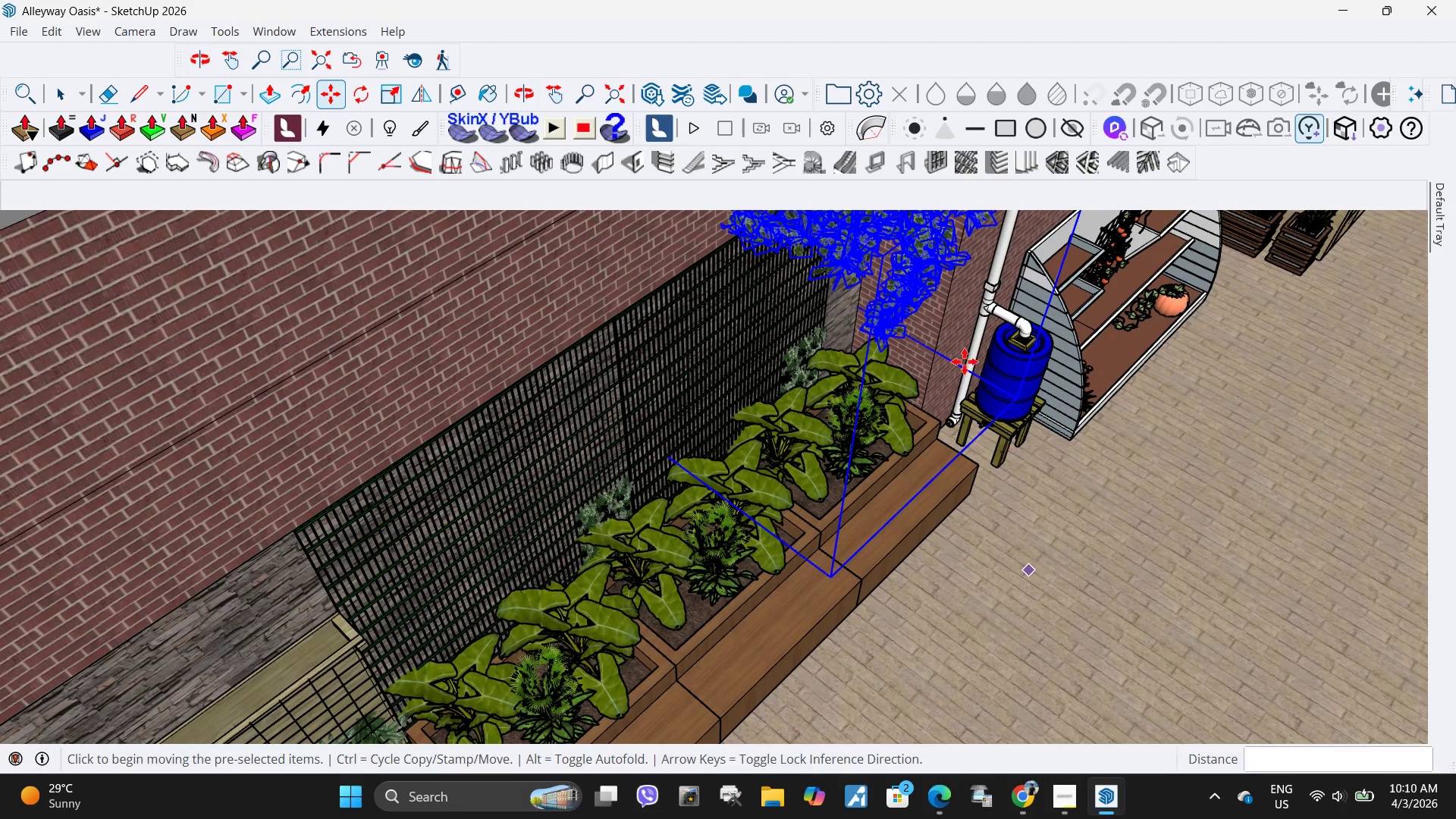 
left_click_drag(start_coordinate=[1174, 493], to_coordinate=[1170, 491])
 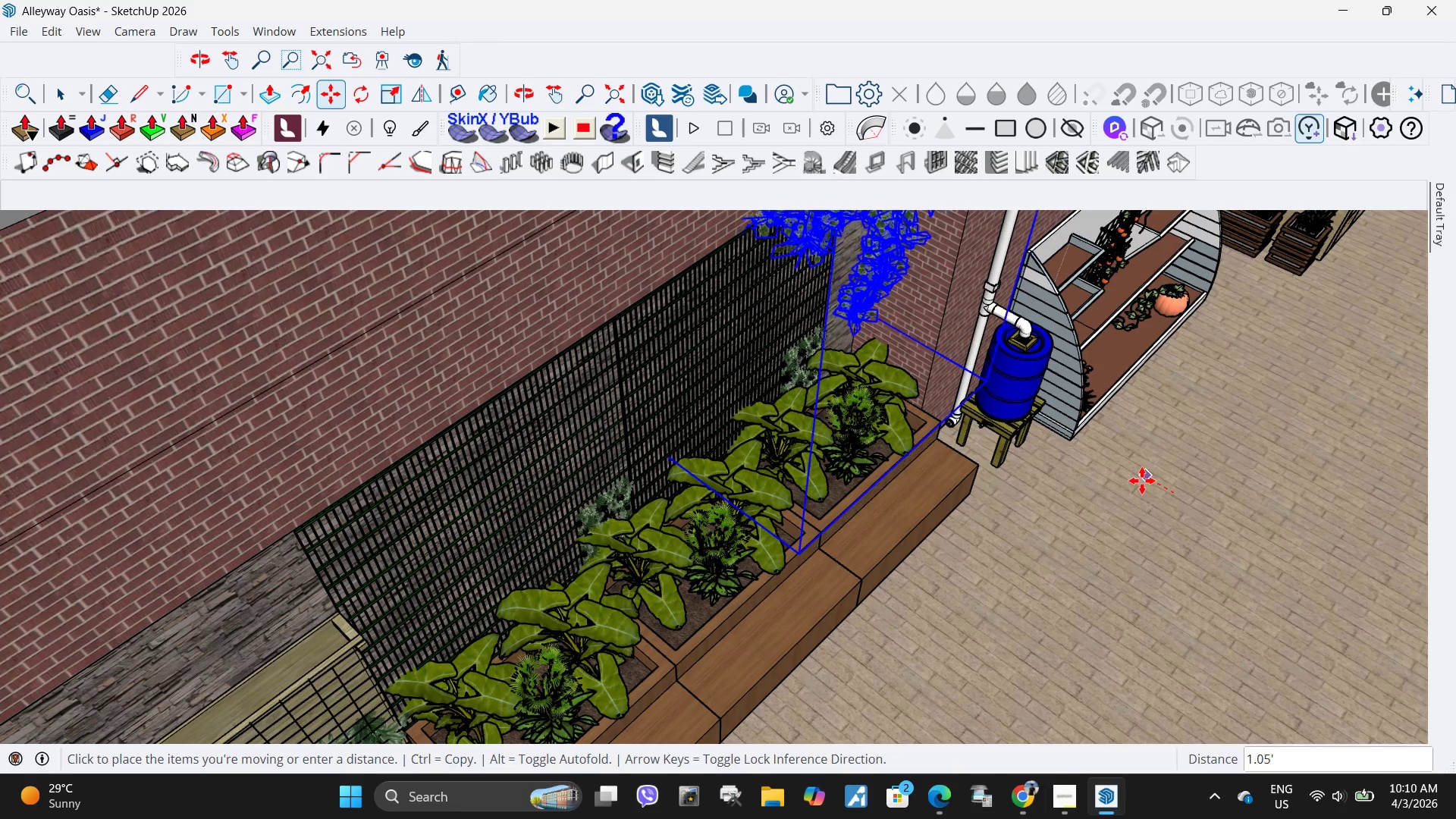 
left_click([1142, 481])
 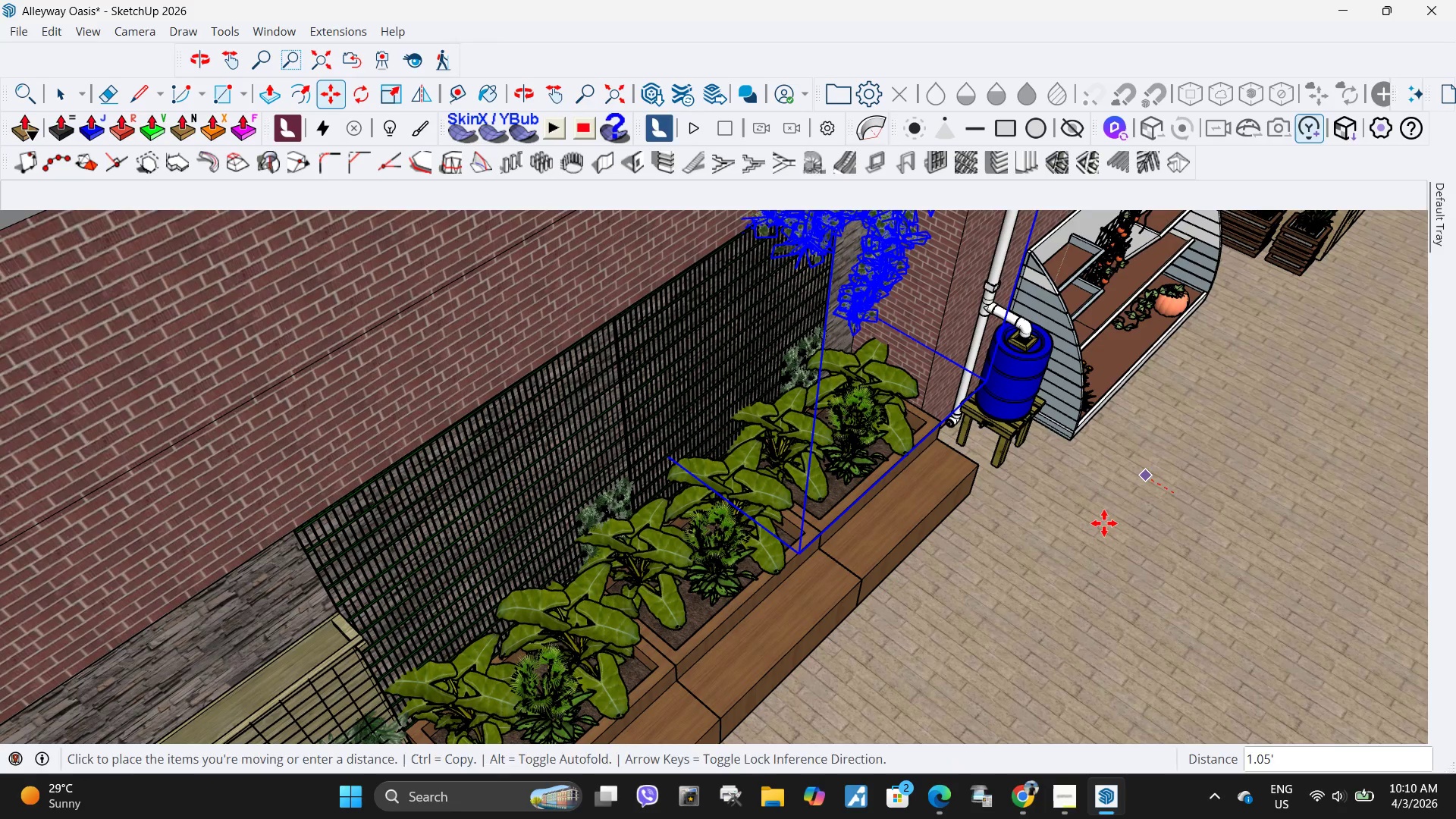 
key(Space)
 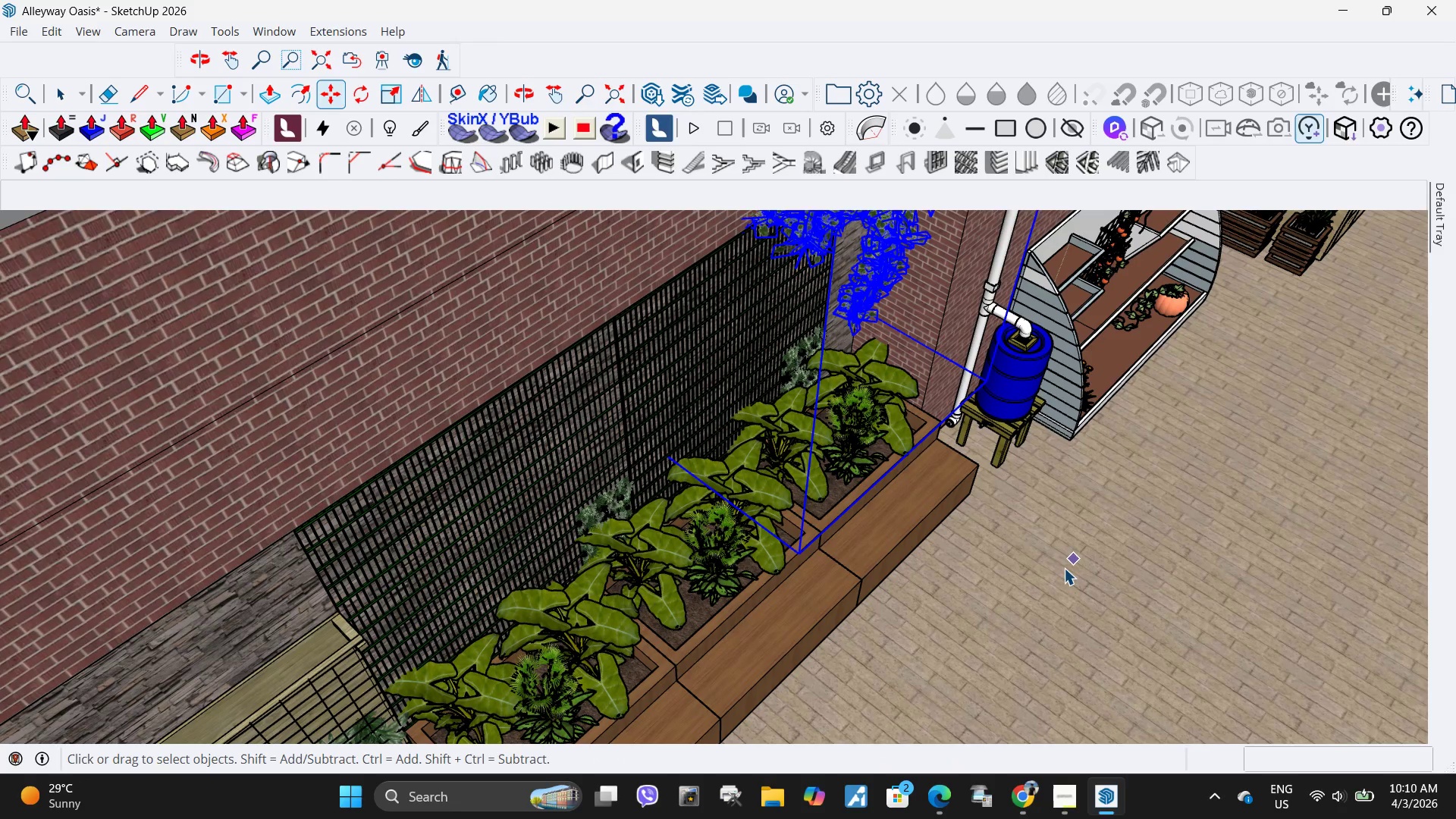 
double_click([1064, 568])
 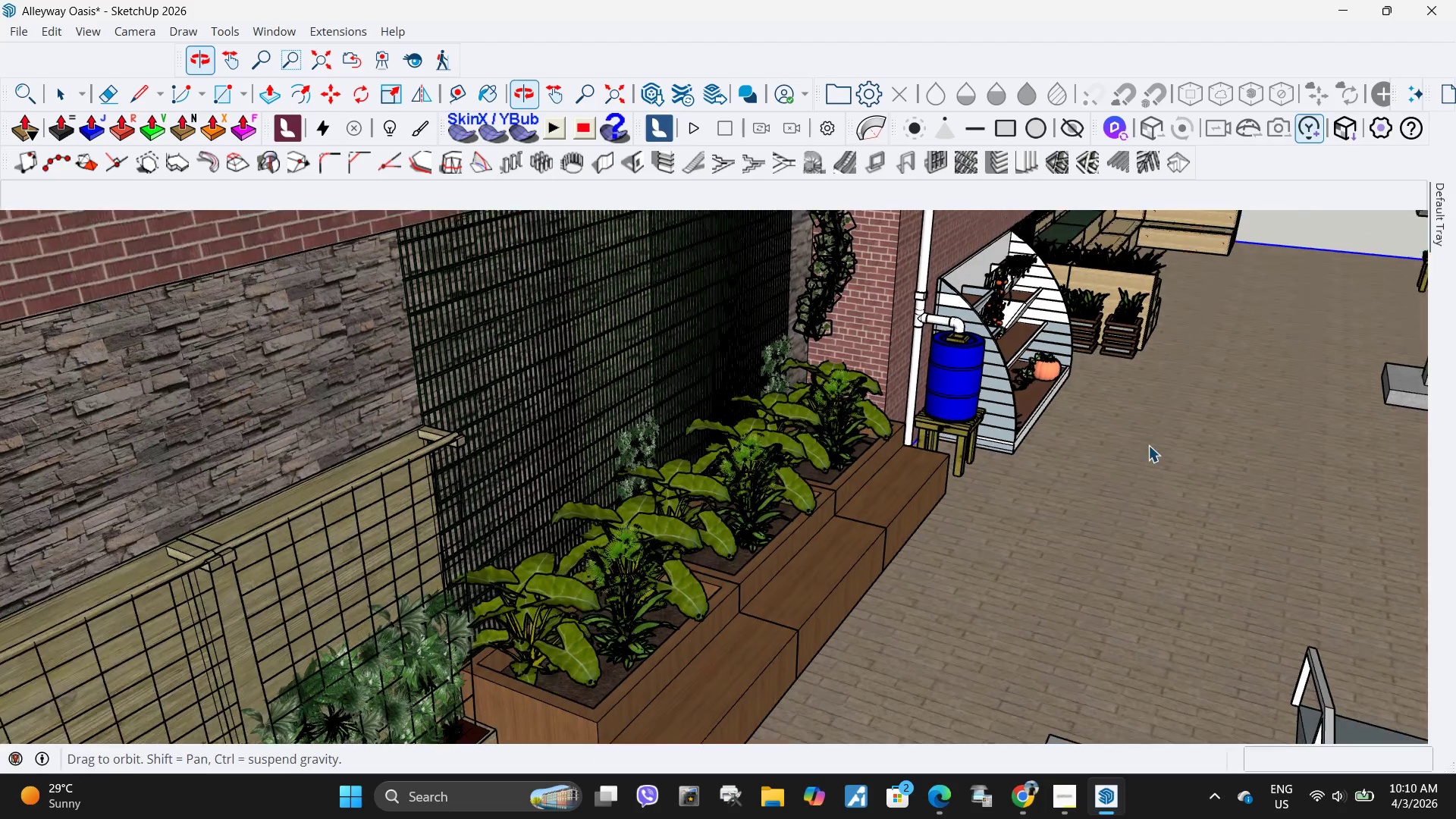 
scroll: coordinate [1041, 464], scroll_direction: down, amount: 8.0
 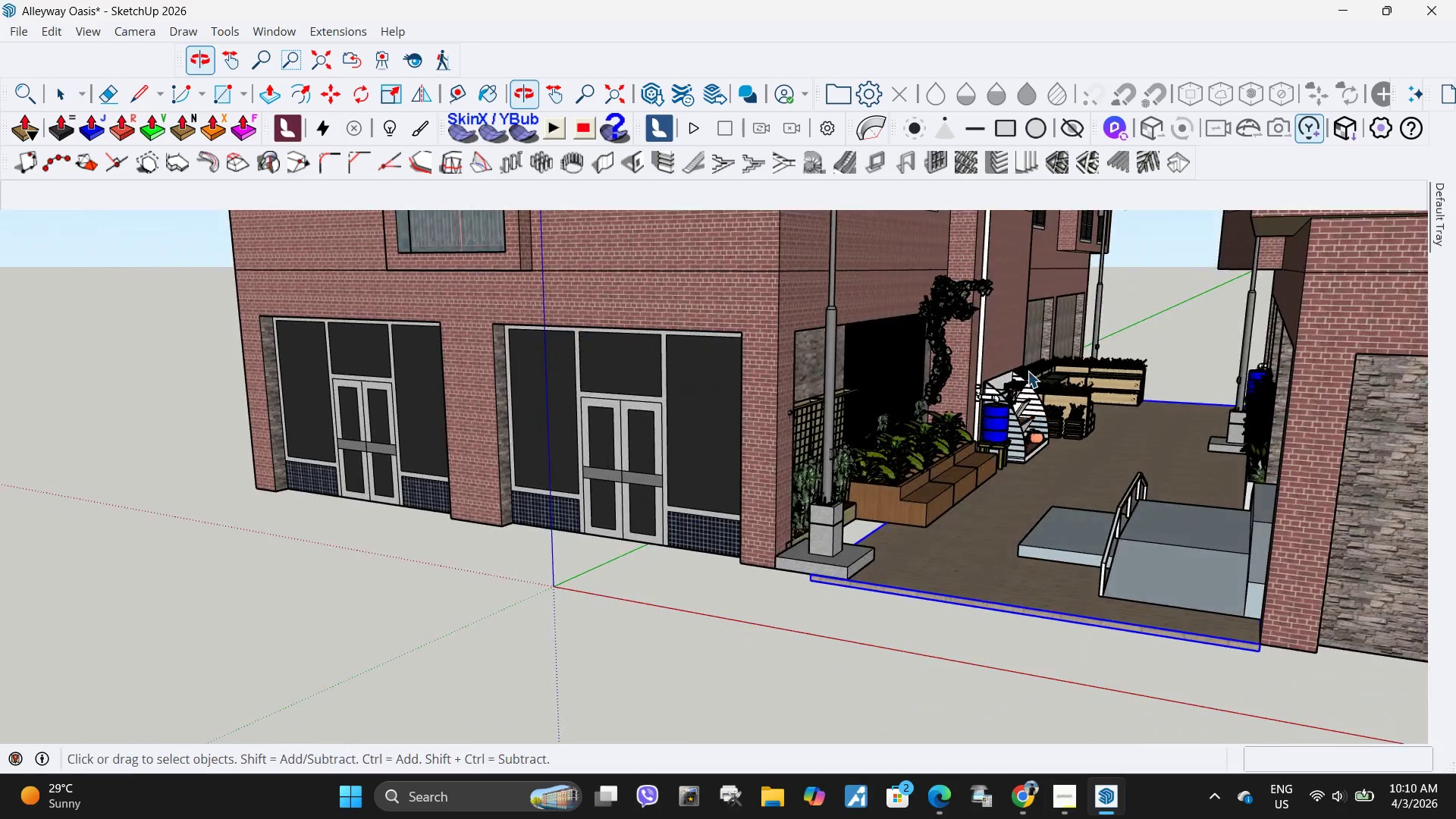 
scroll: coordinate [1021, 351], scroll_direction: up, amount: 5.0
 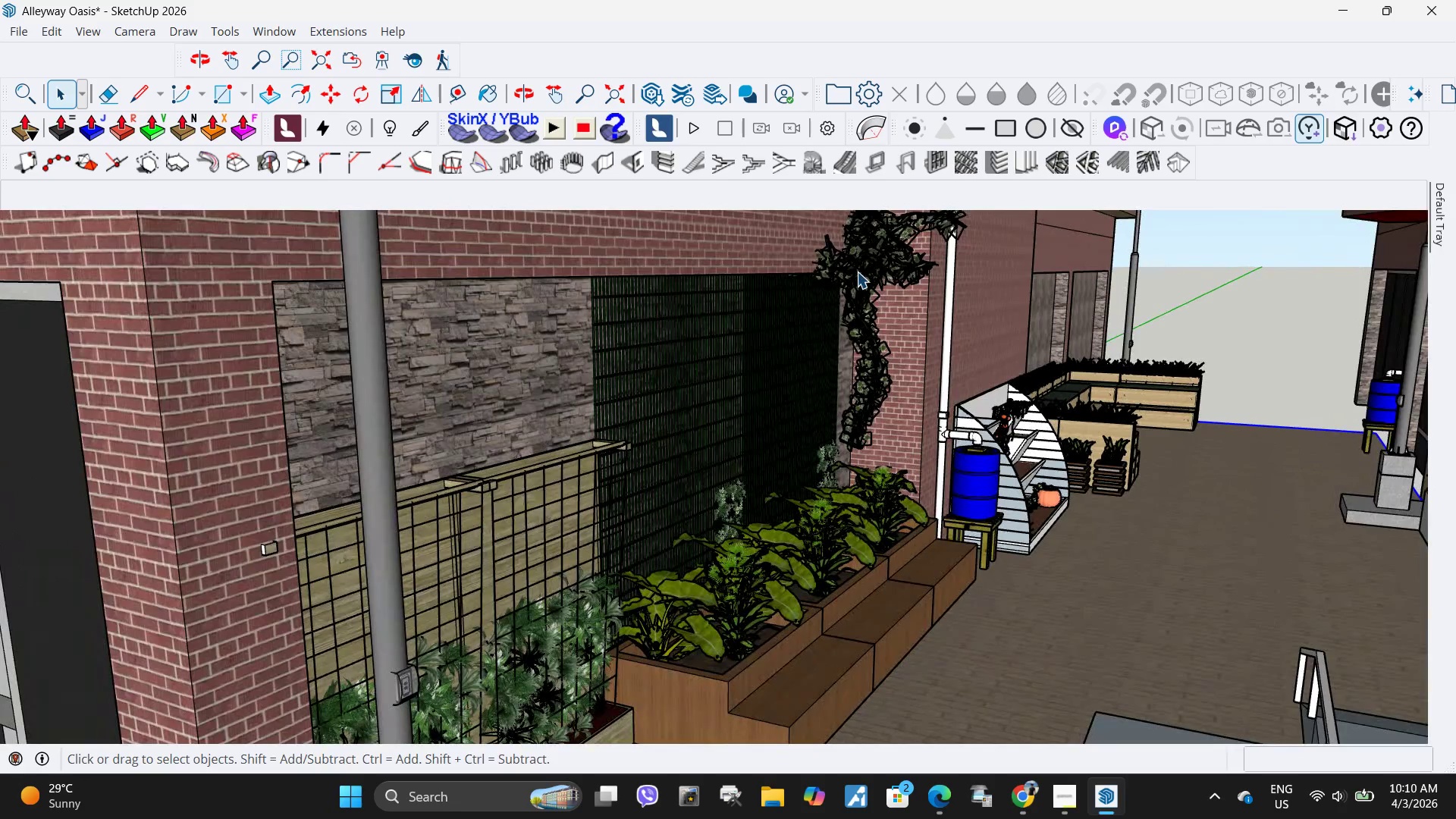 
left_click([857, 271])
 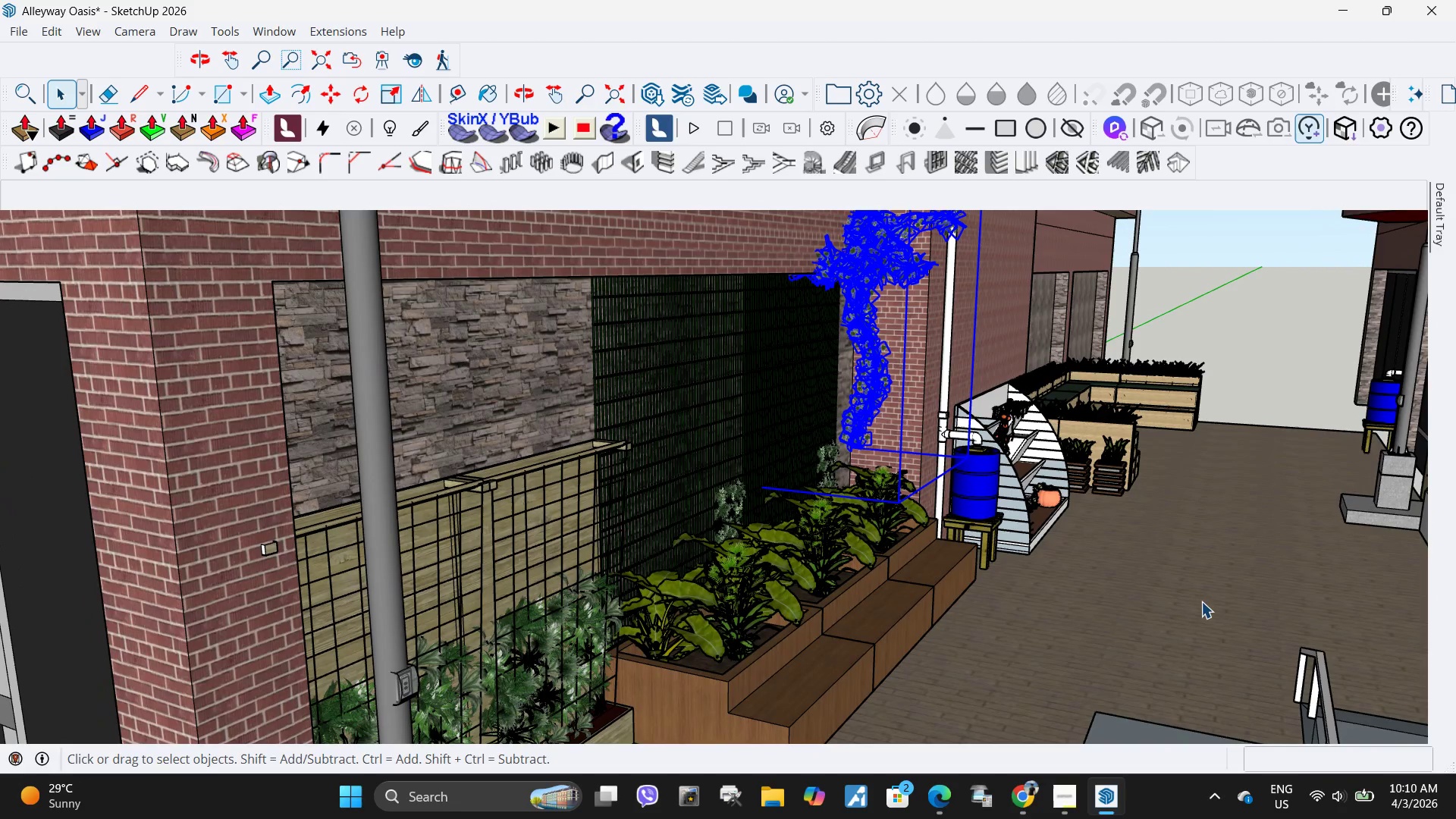 
key(M)
 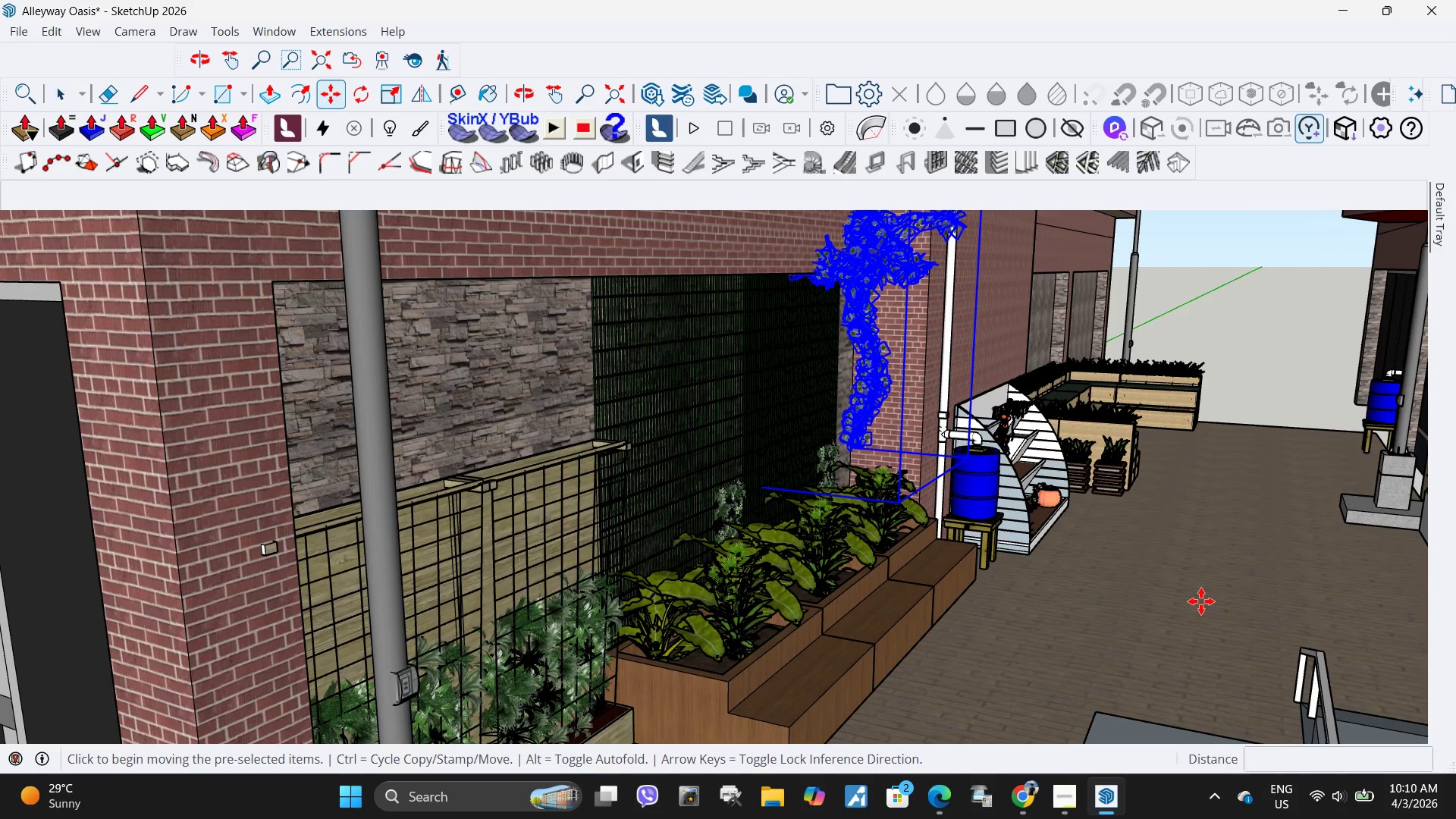 
left_click([1201, 601])
 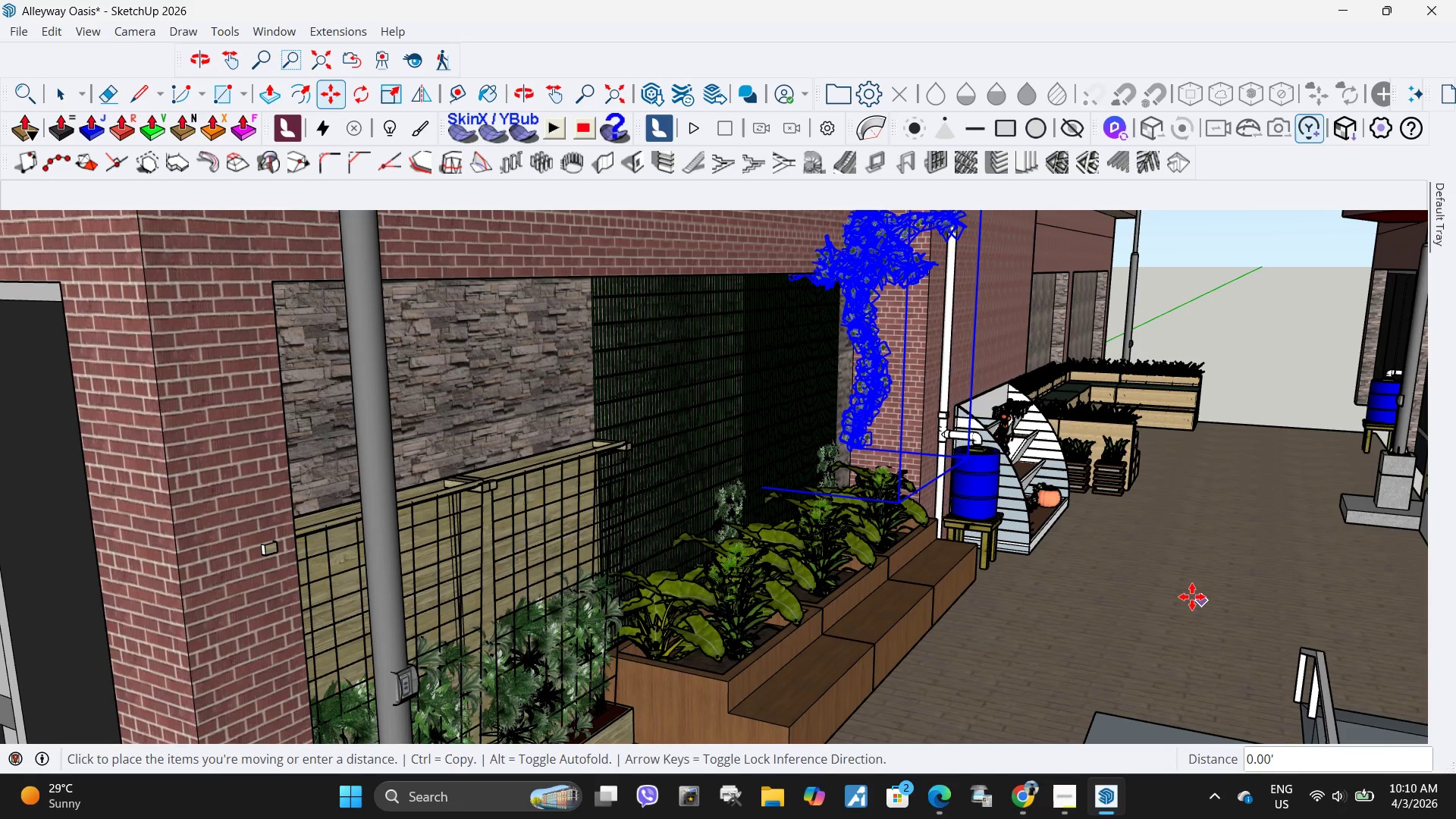 
left_click([1193, 596])
 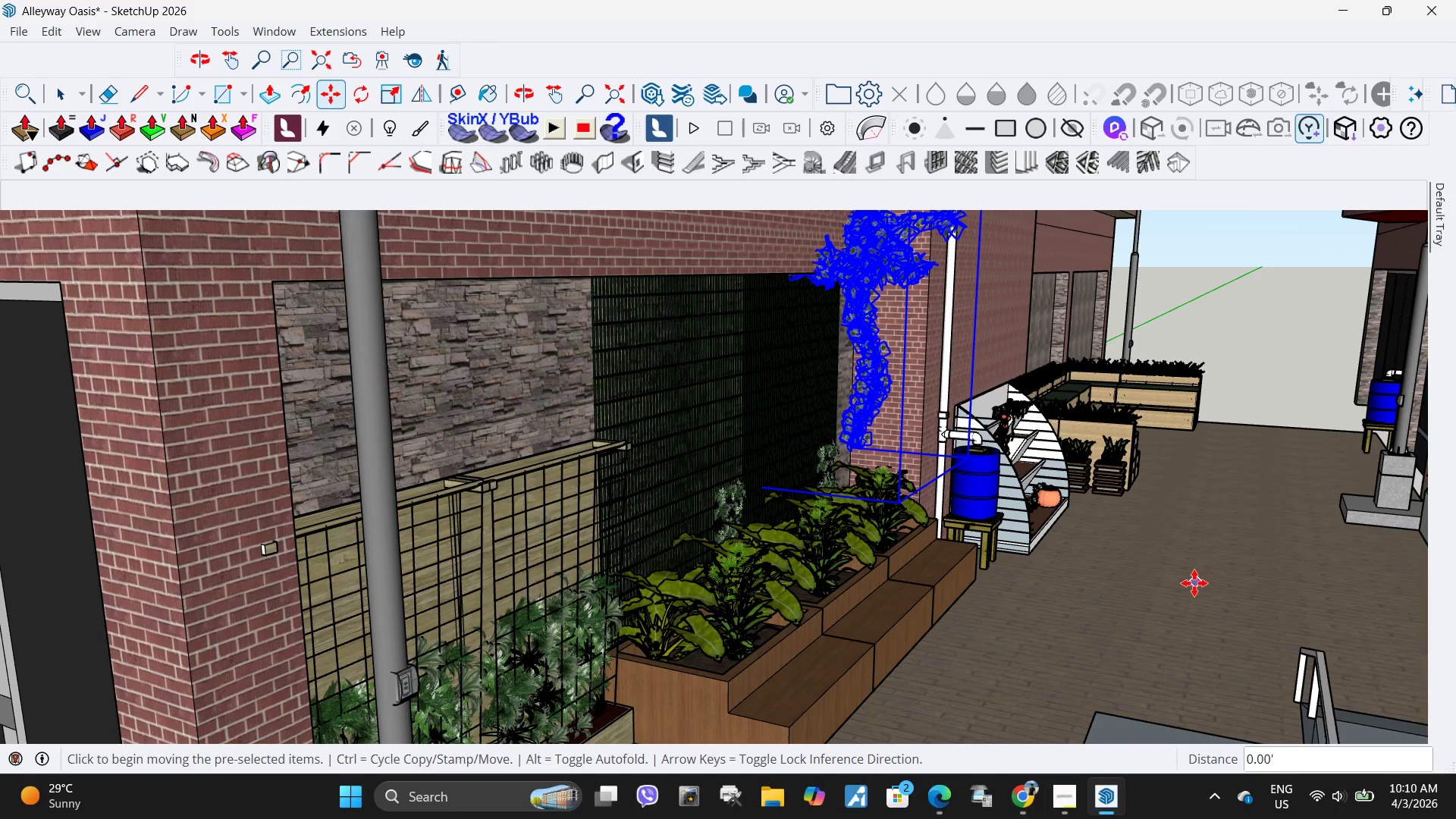 
key(Space)
 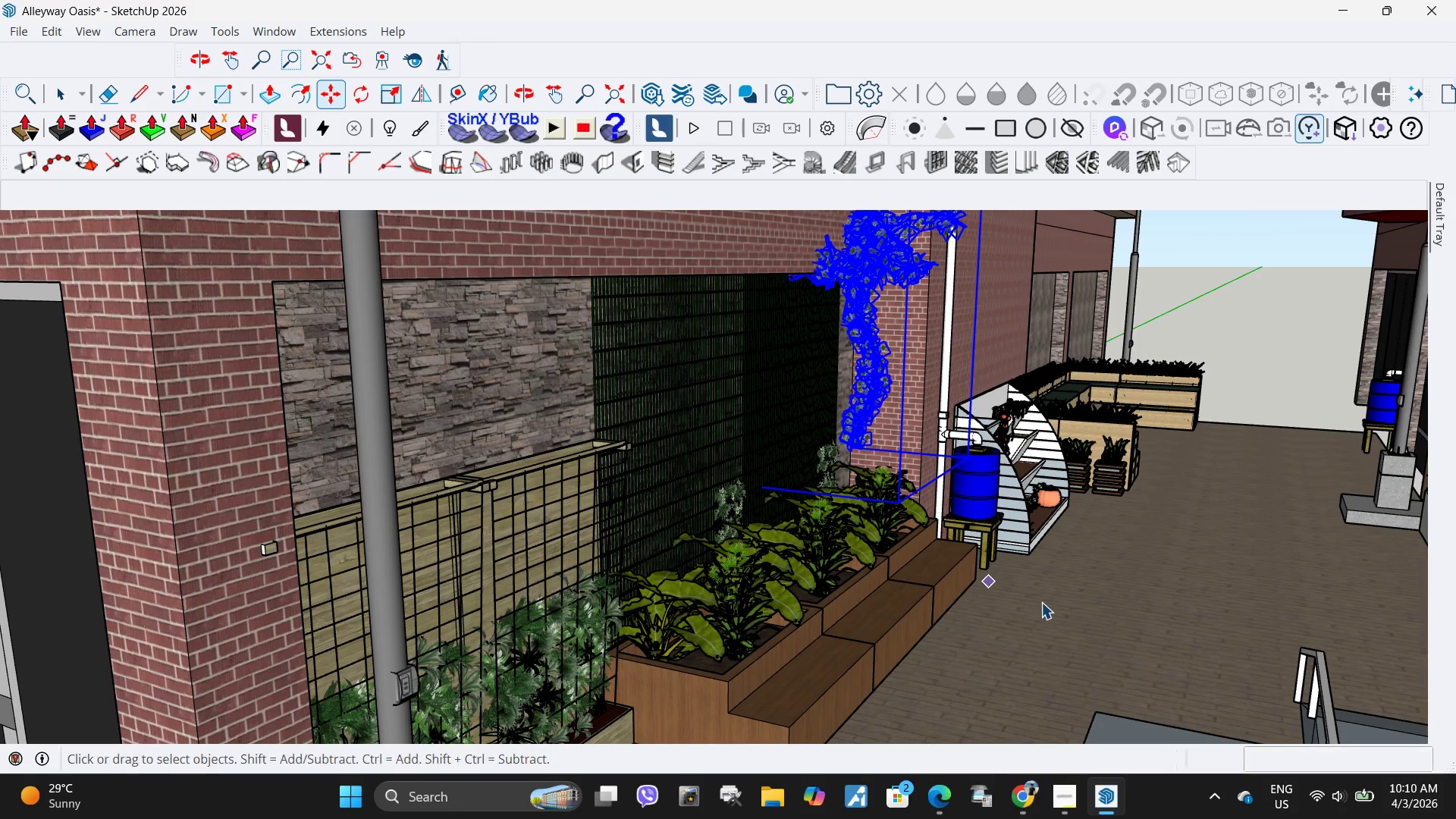 
key(Escape)
 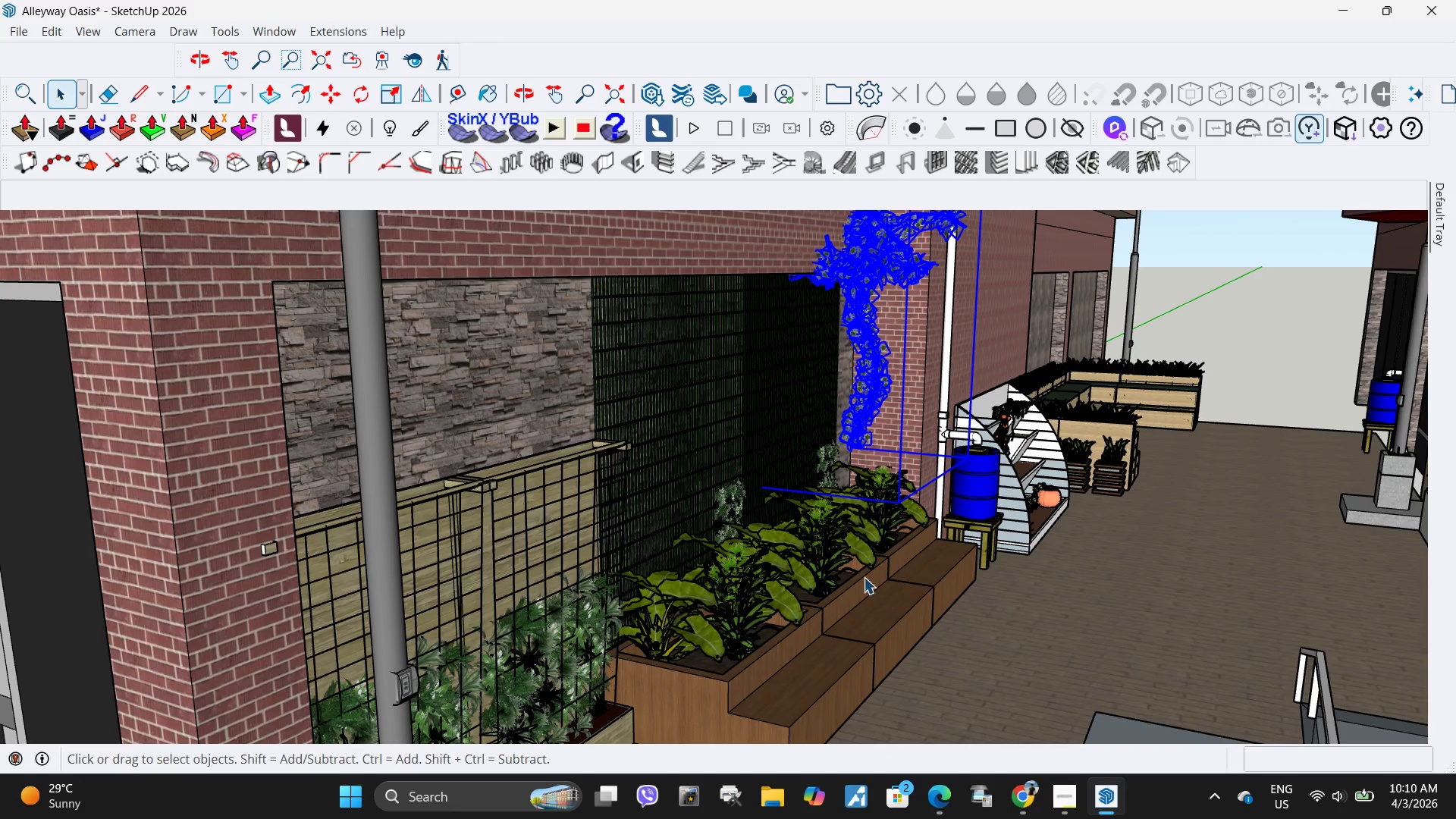 
key(Escape)
 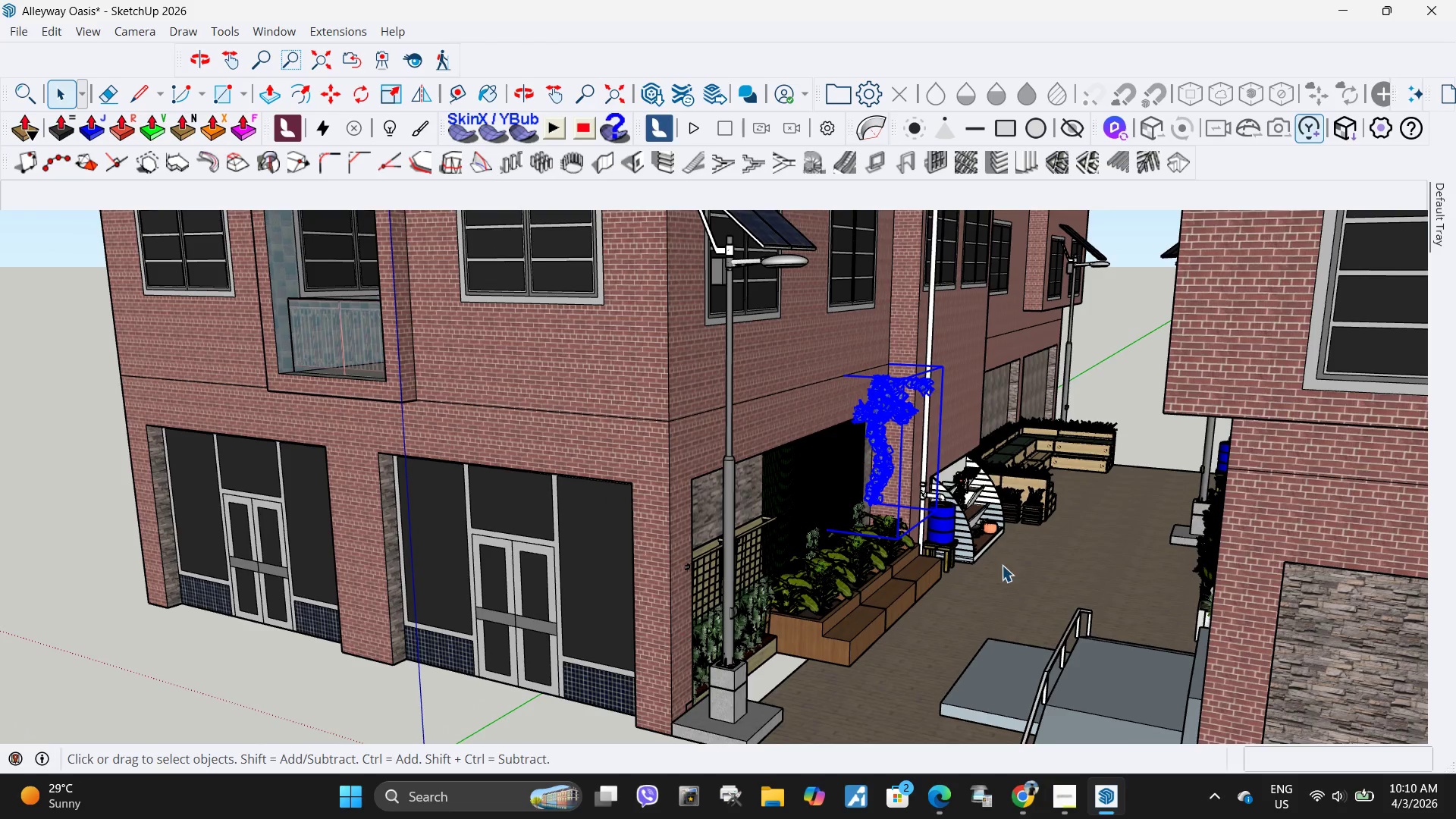 
scroll: coordinate [924, 574], scroll_direction: down, amount: 9.0
 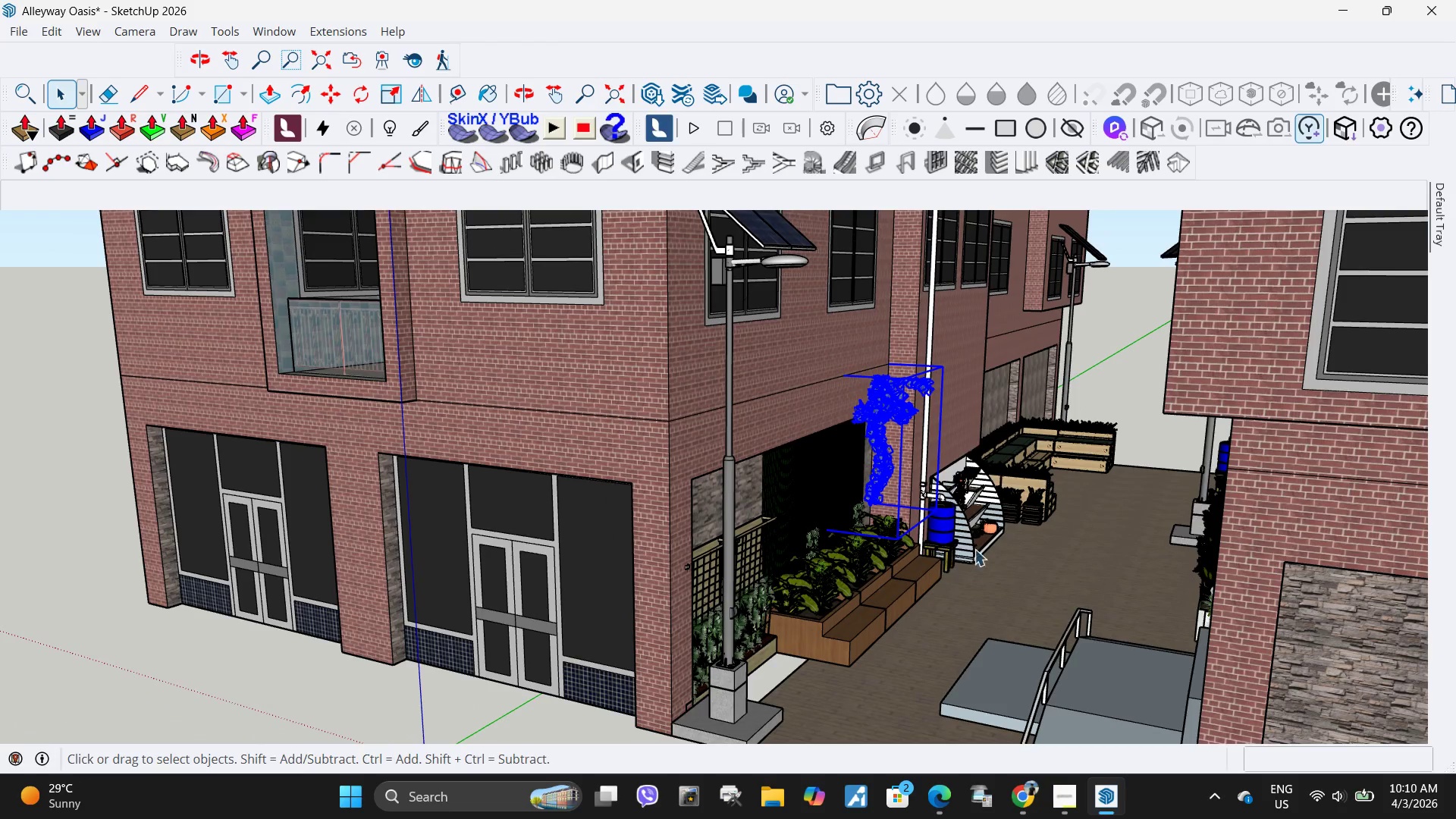 
left_click([1006, 574])
 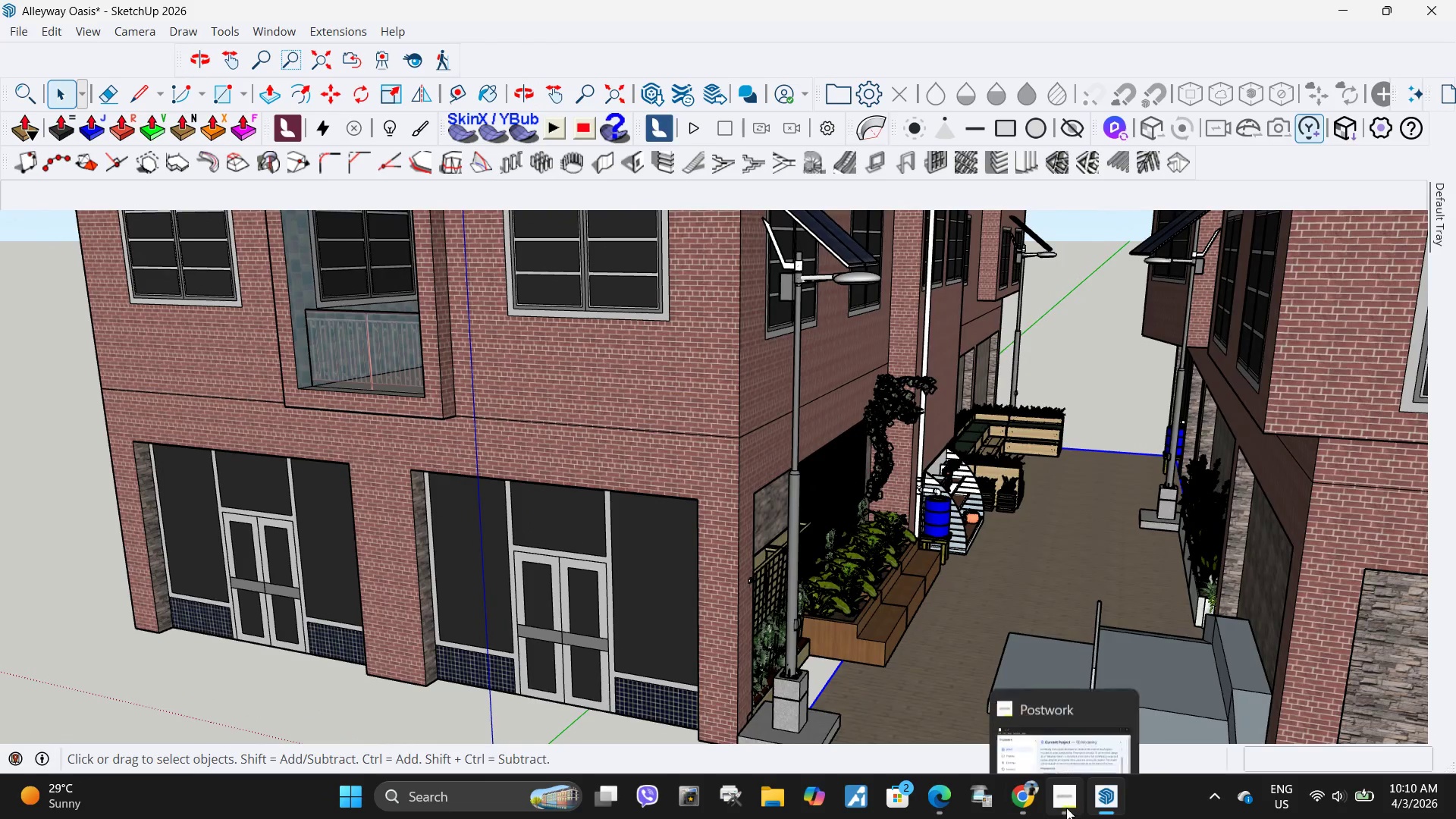 
left_click([897, 407])
 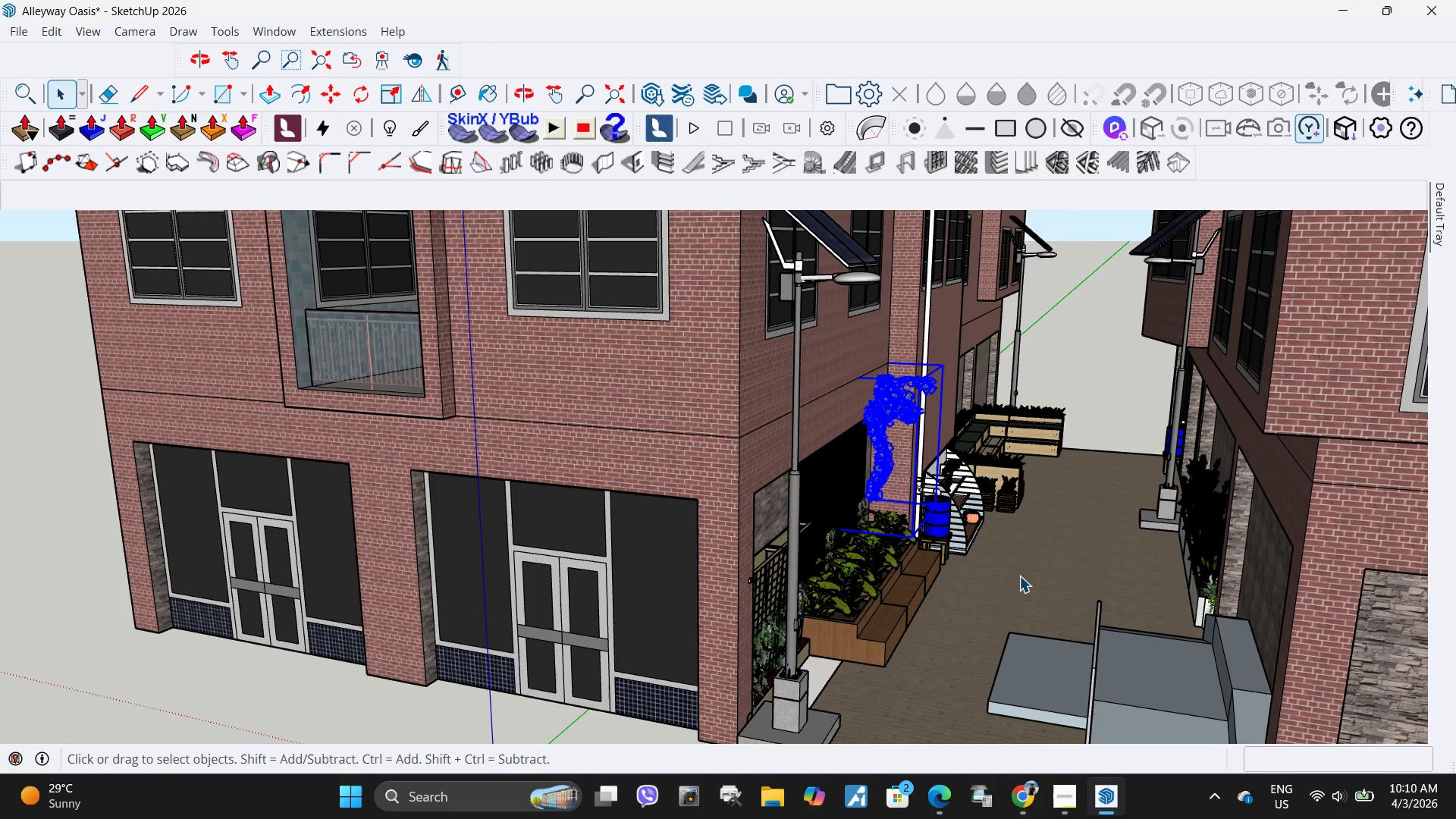 
right_click([1033, 586])
 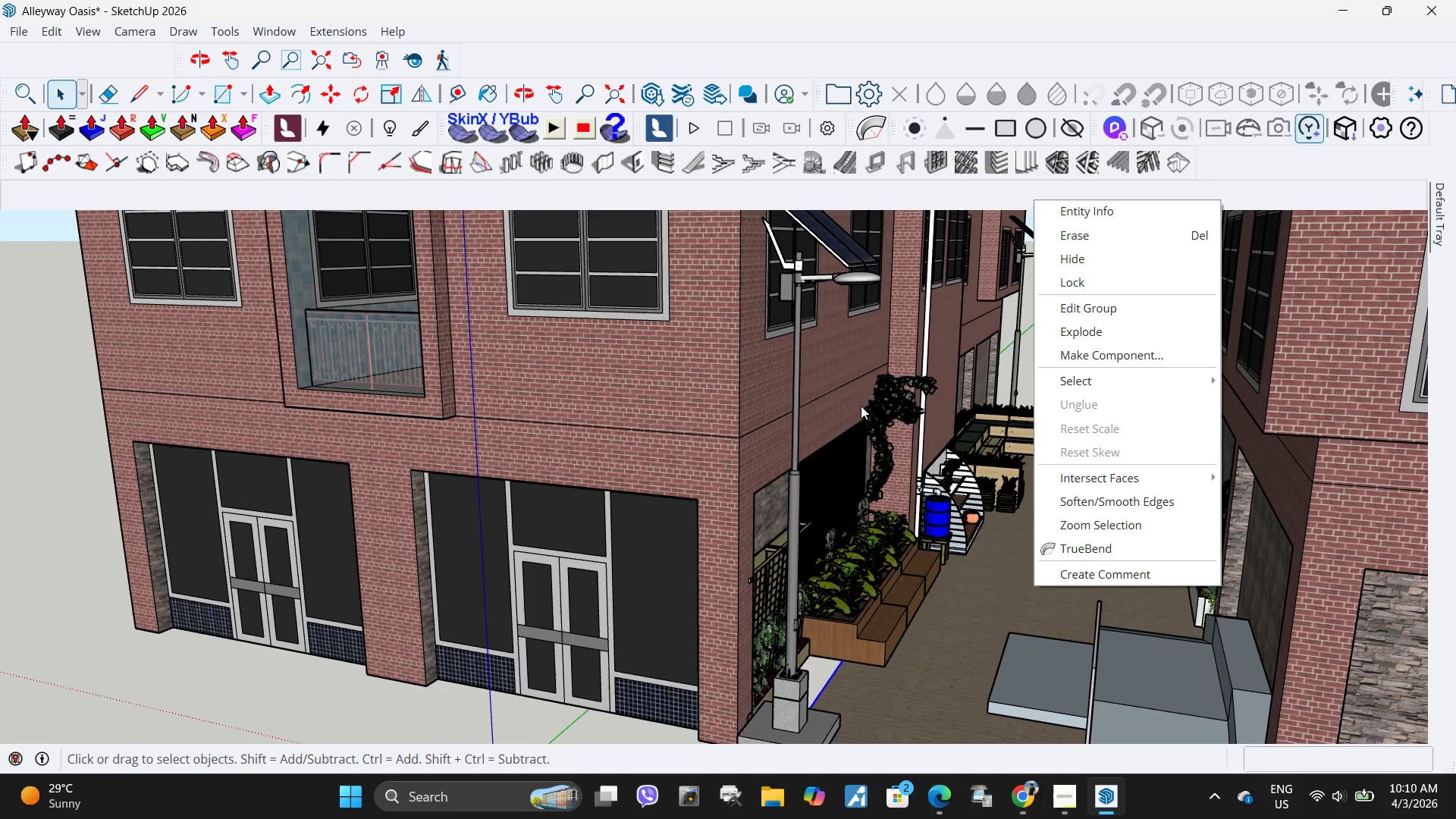 
left_click([893, 404])
 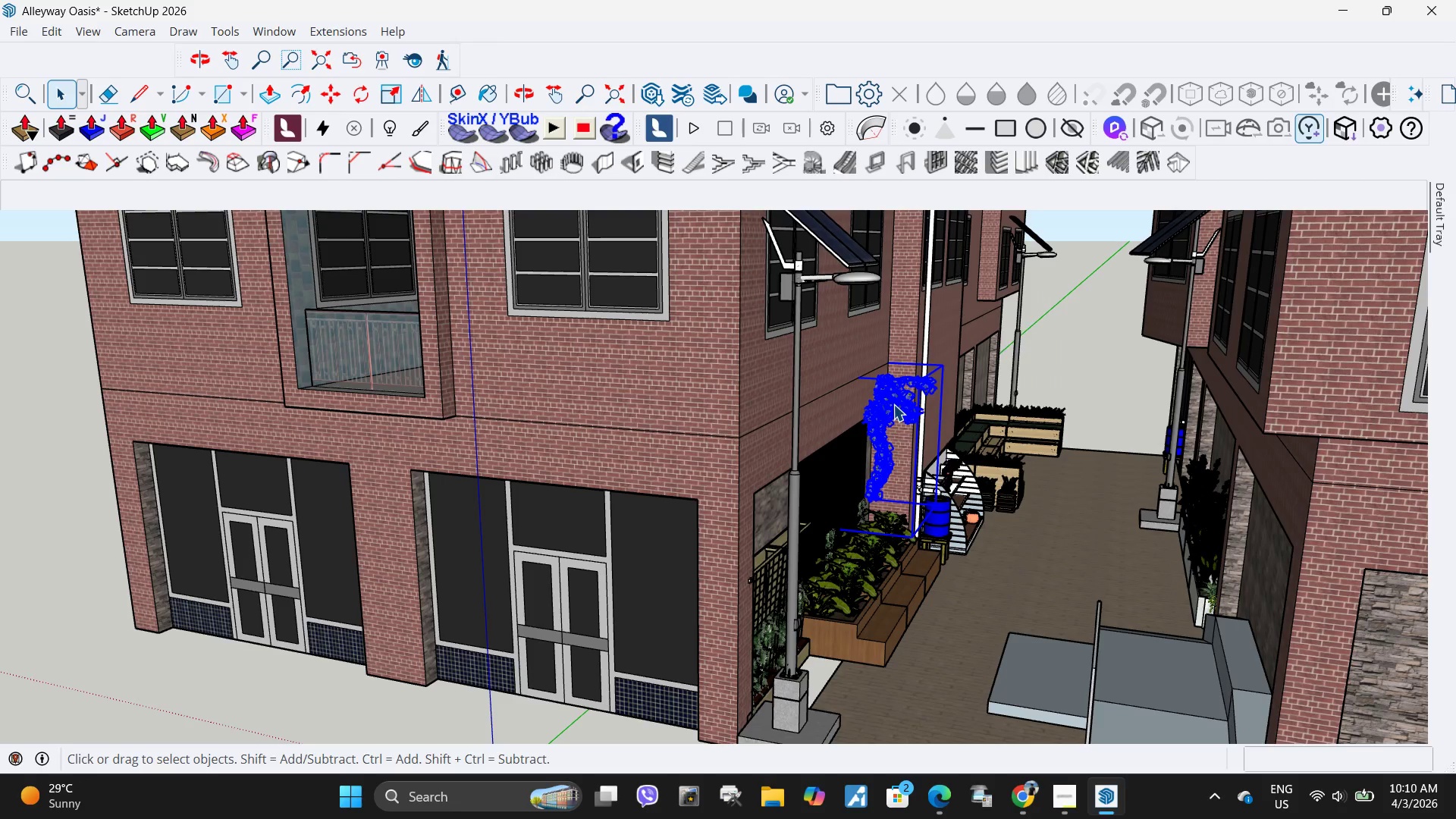 
right_click([893, 404])
 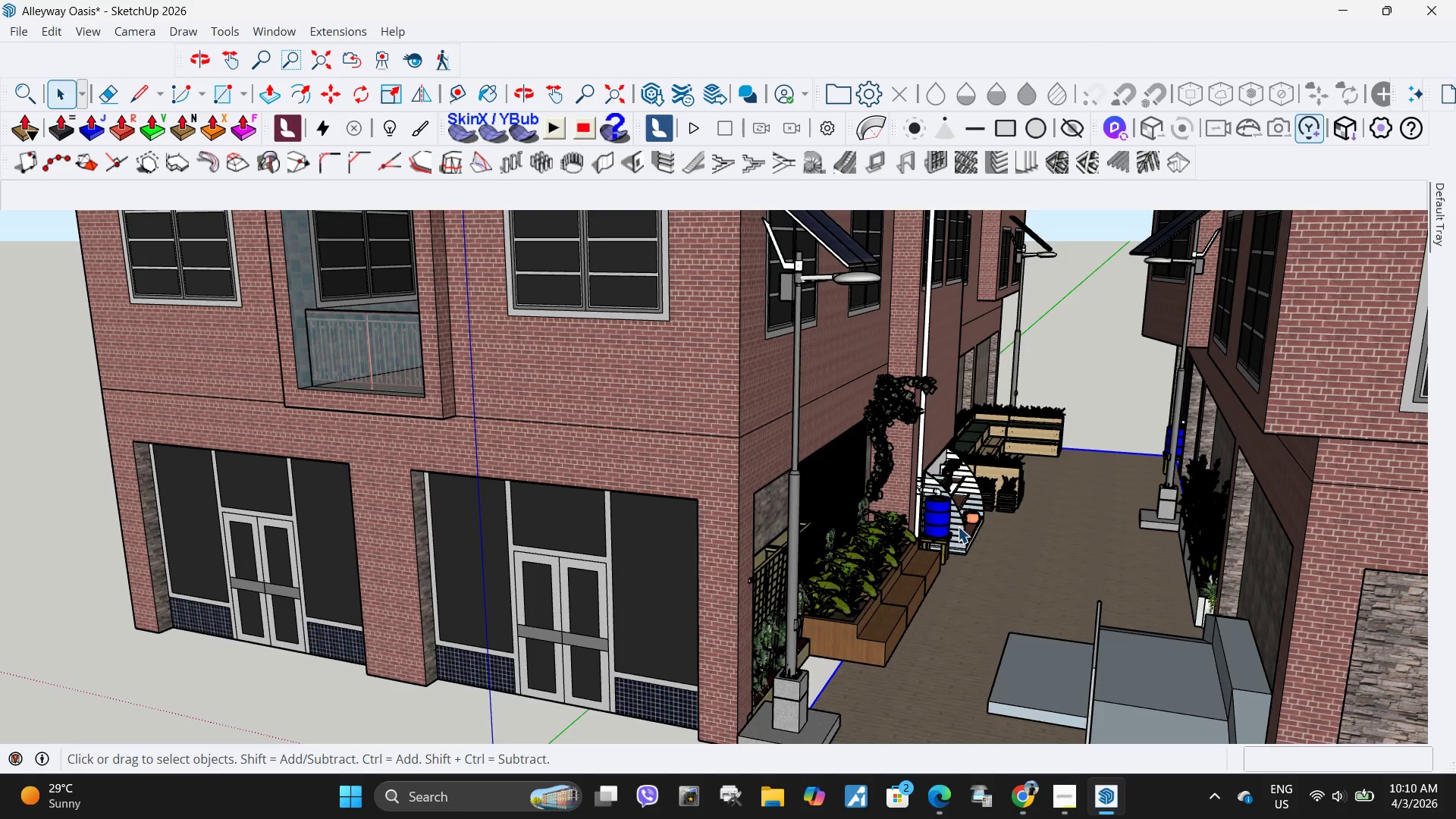 
left_click([880, 416])
 